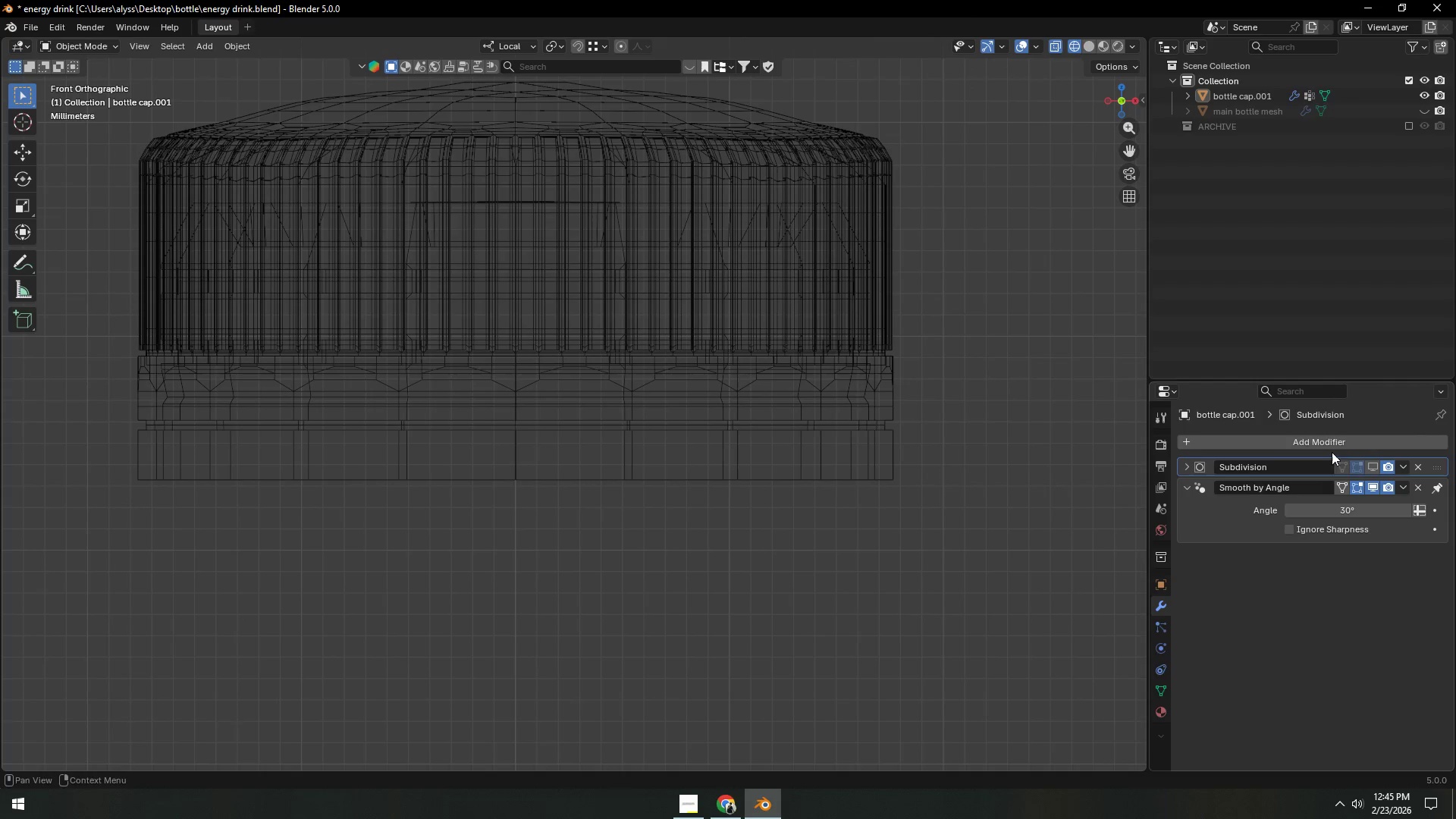 
key(Z)
 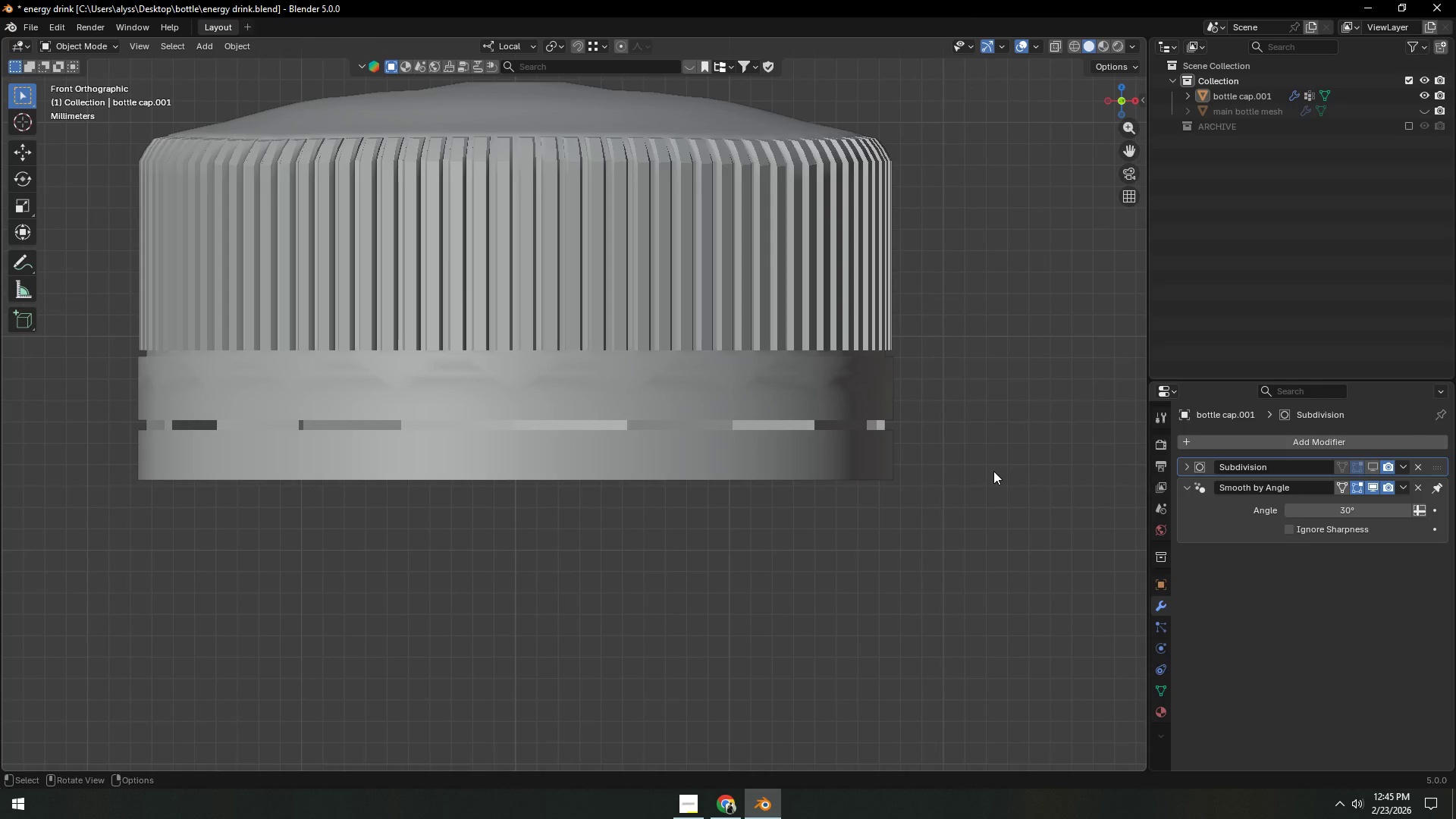 
left_click([993, 471])
 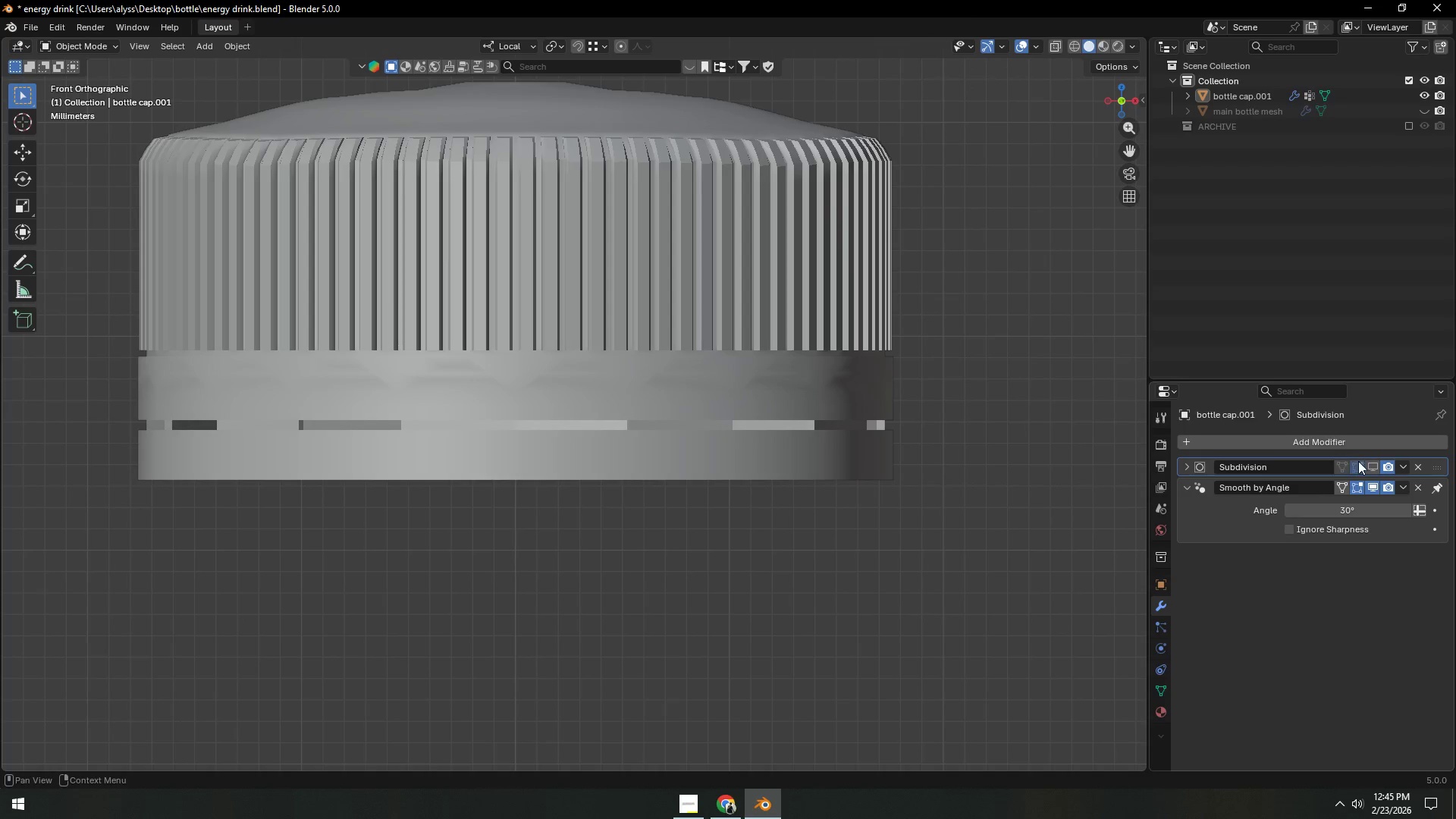 
left_click([1370, 466])
 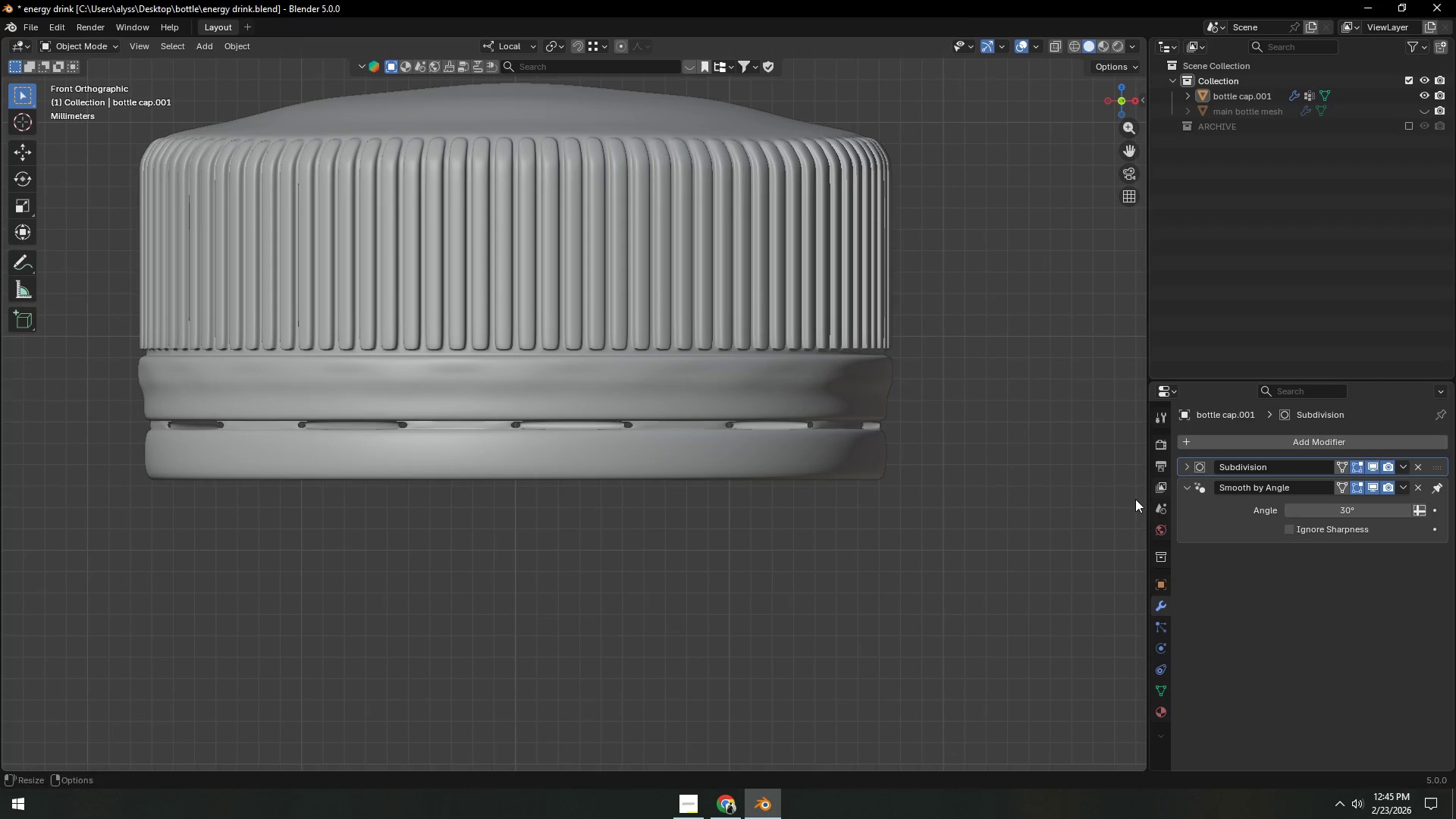 
left_click([974, 510])
 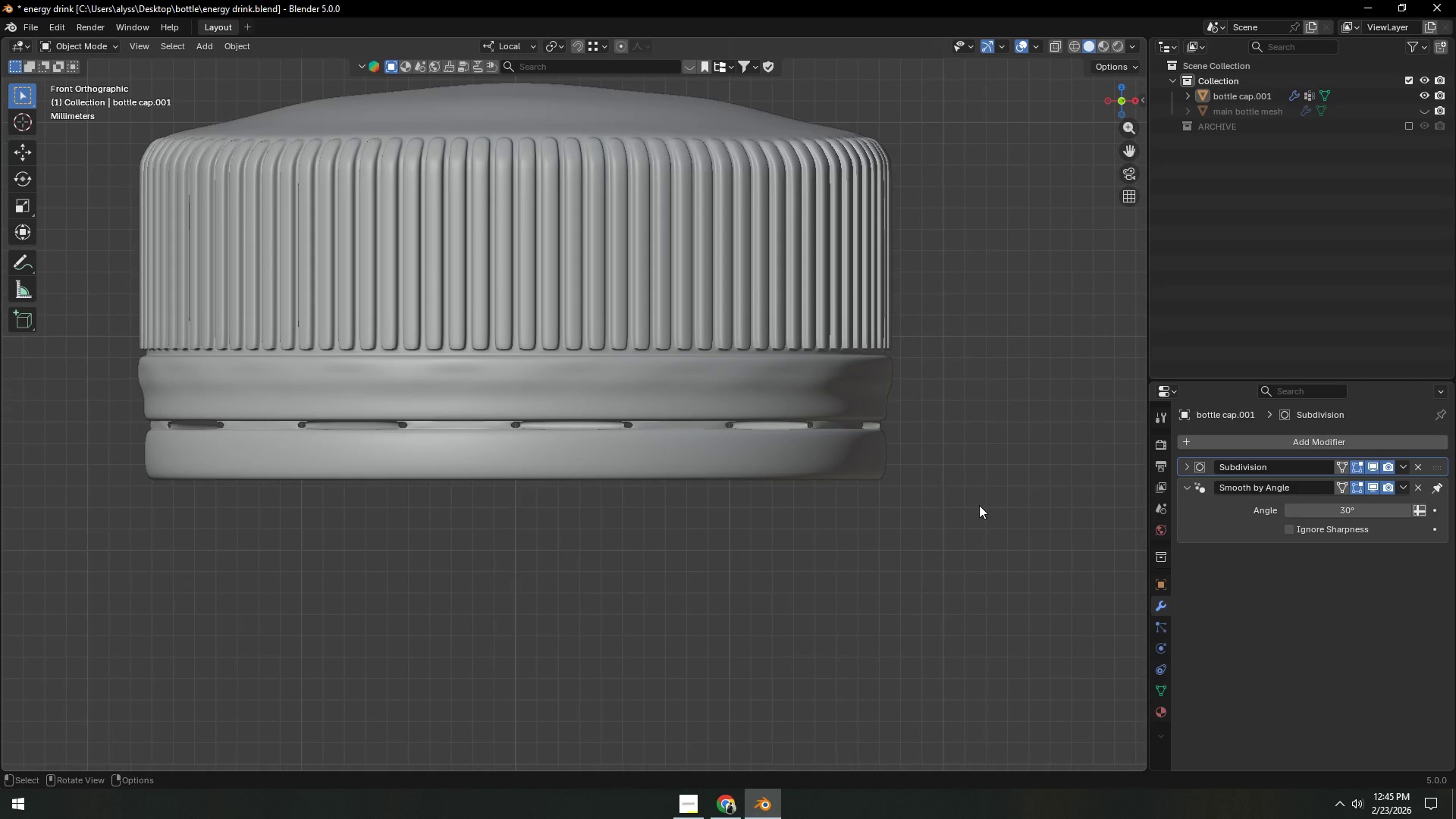 
scroll: coordinate [979, 505], scroll_direction: down, amount: 3.0
 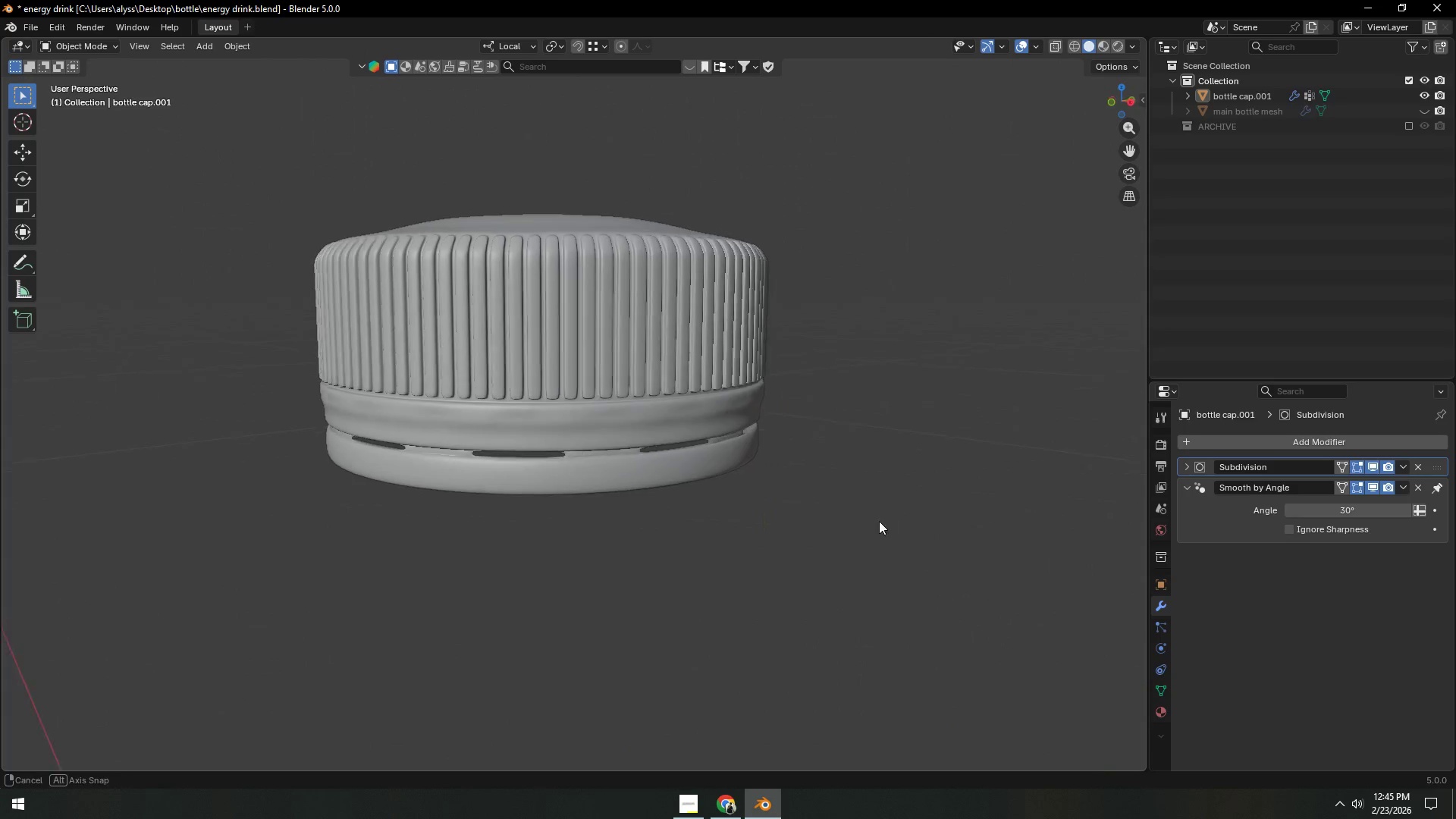 
key(Control+S)
 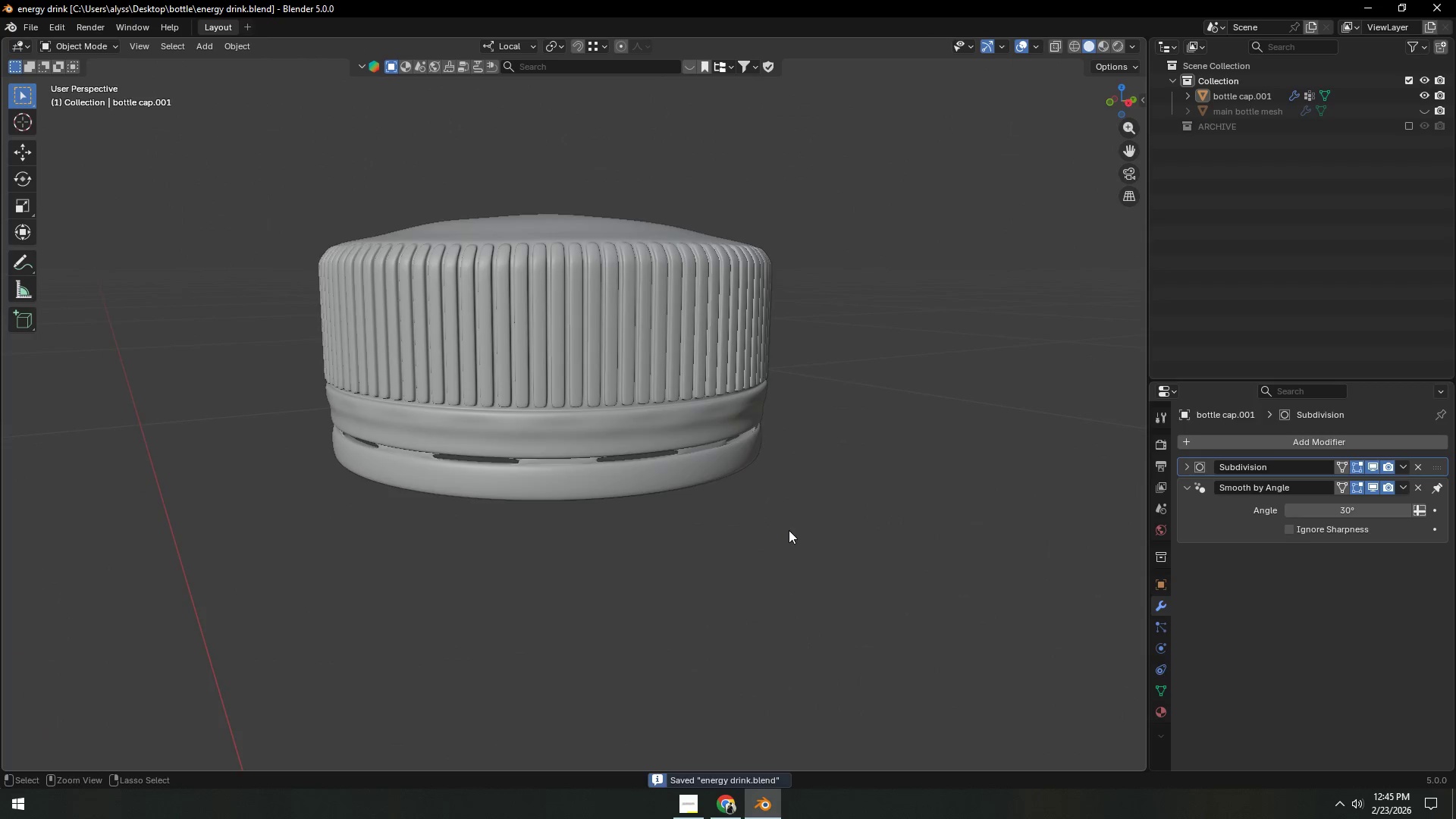 
scroll: coordinate [789, 530], scroll_direction: down, amount: 6.0
 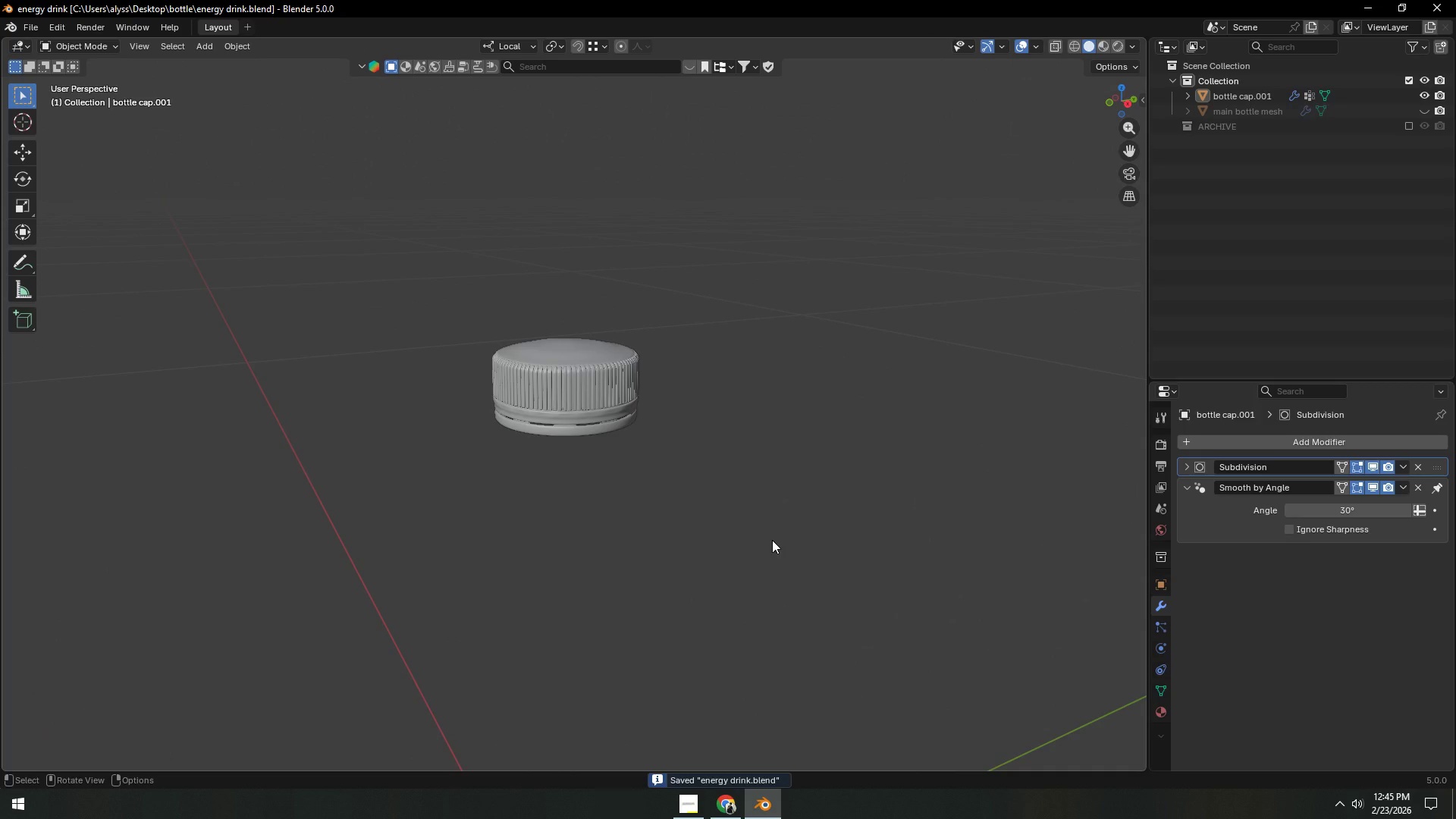 
left_click([765, 535])
 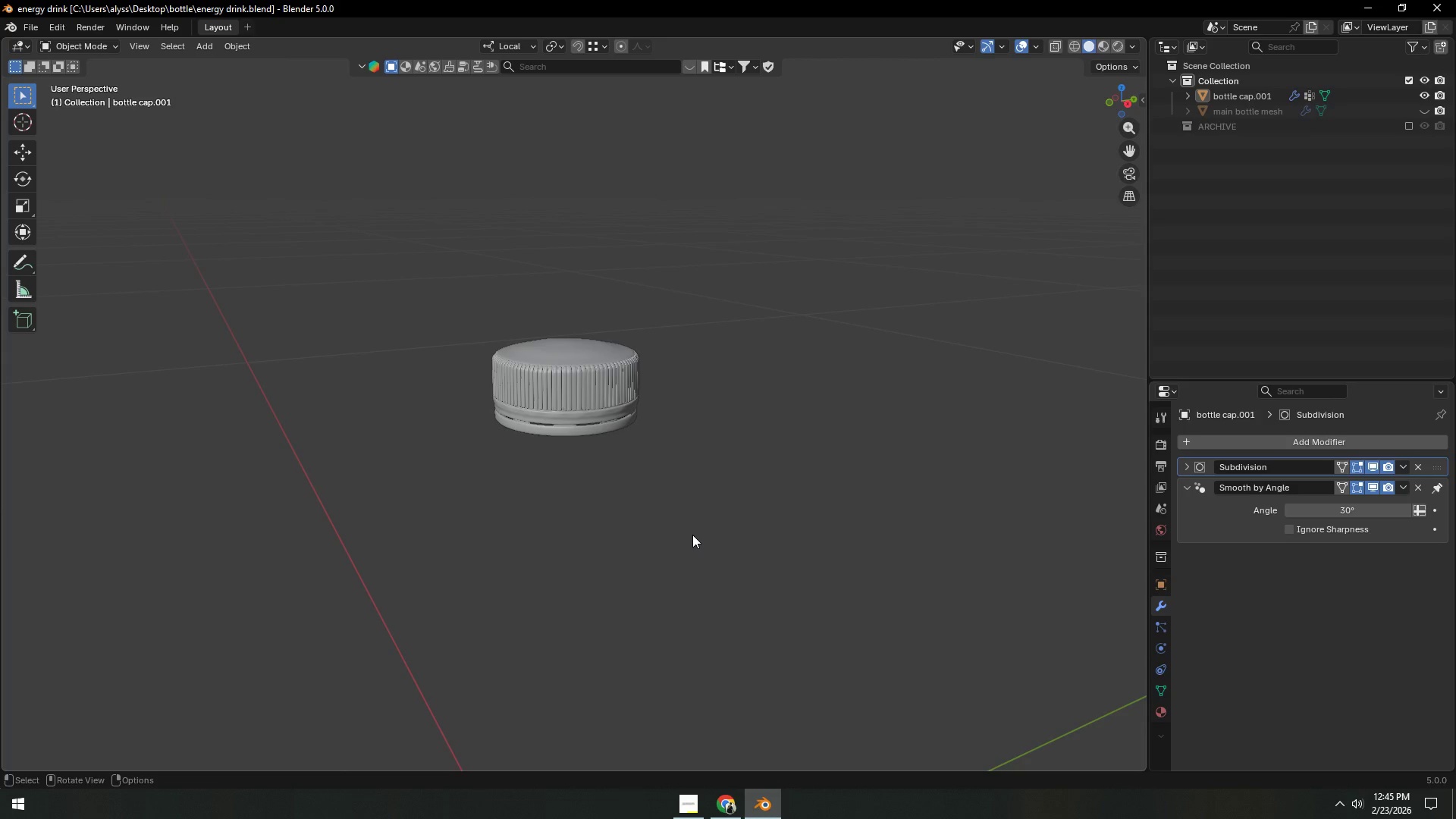 
key(Control+S)
 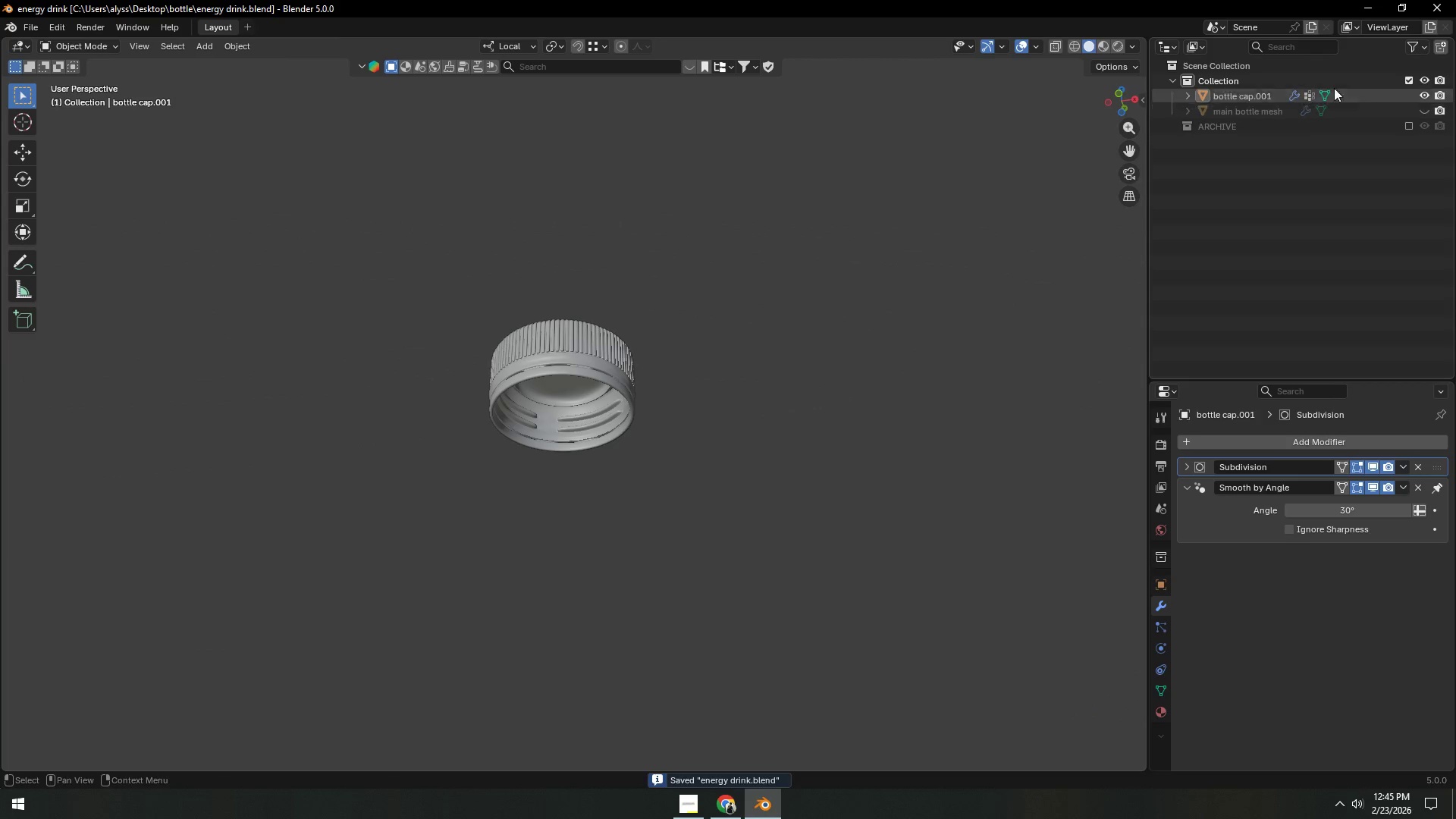 
scroll: coordinate [712, 458], scroll_direction: down, amount: 2.0
 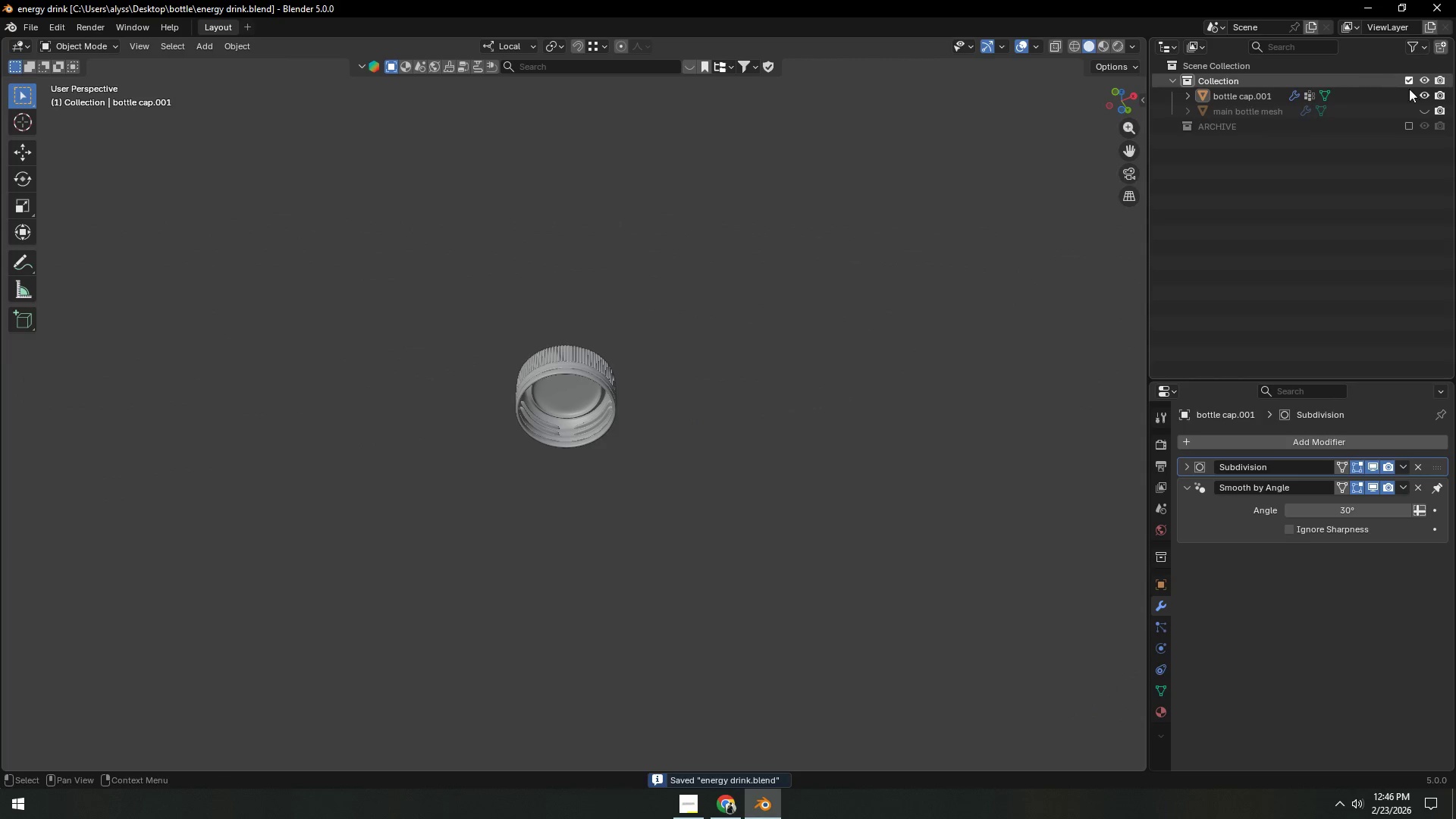 
left_click([1423, 109])
 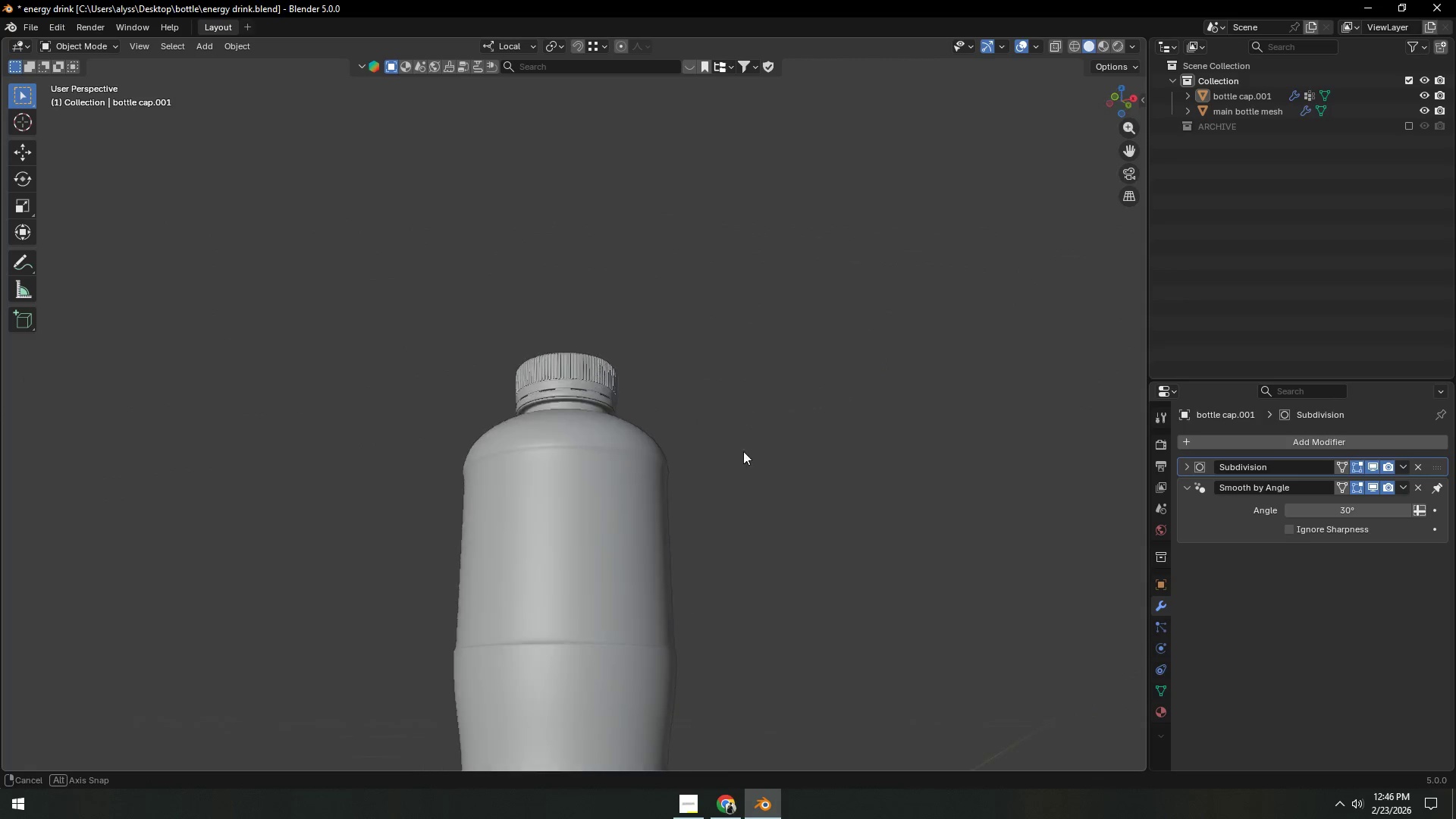 
scroll: coordinate [774, 463], scroll_direction: up, amount: 12.0
 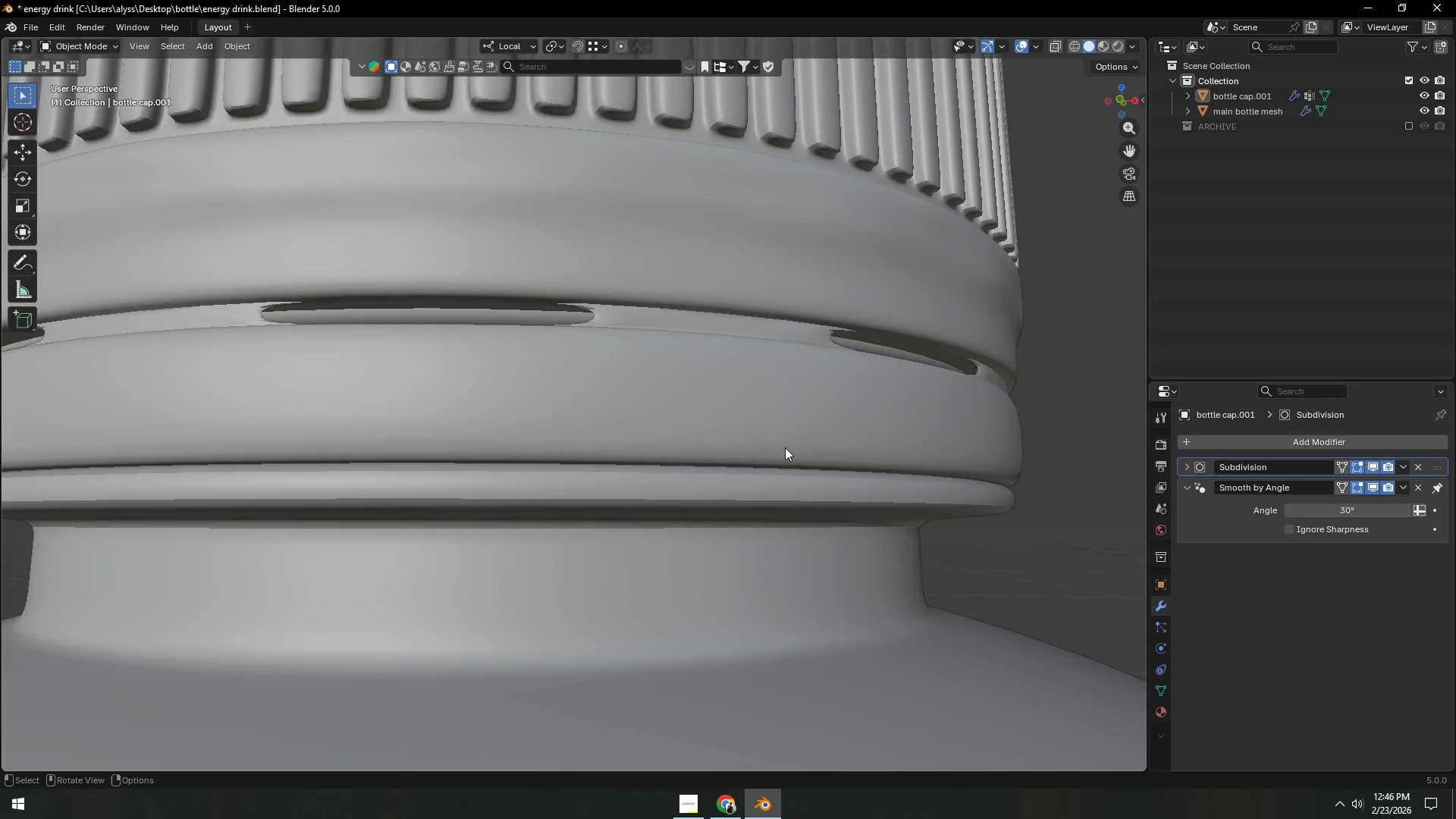 
left_click([788, 442])
 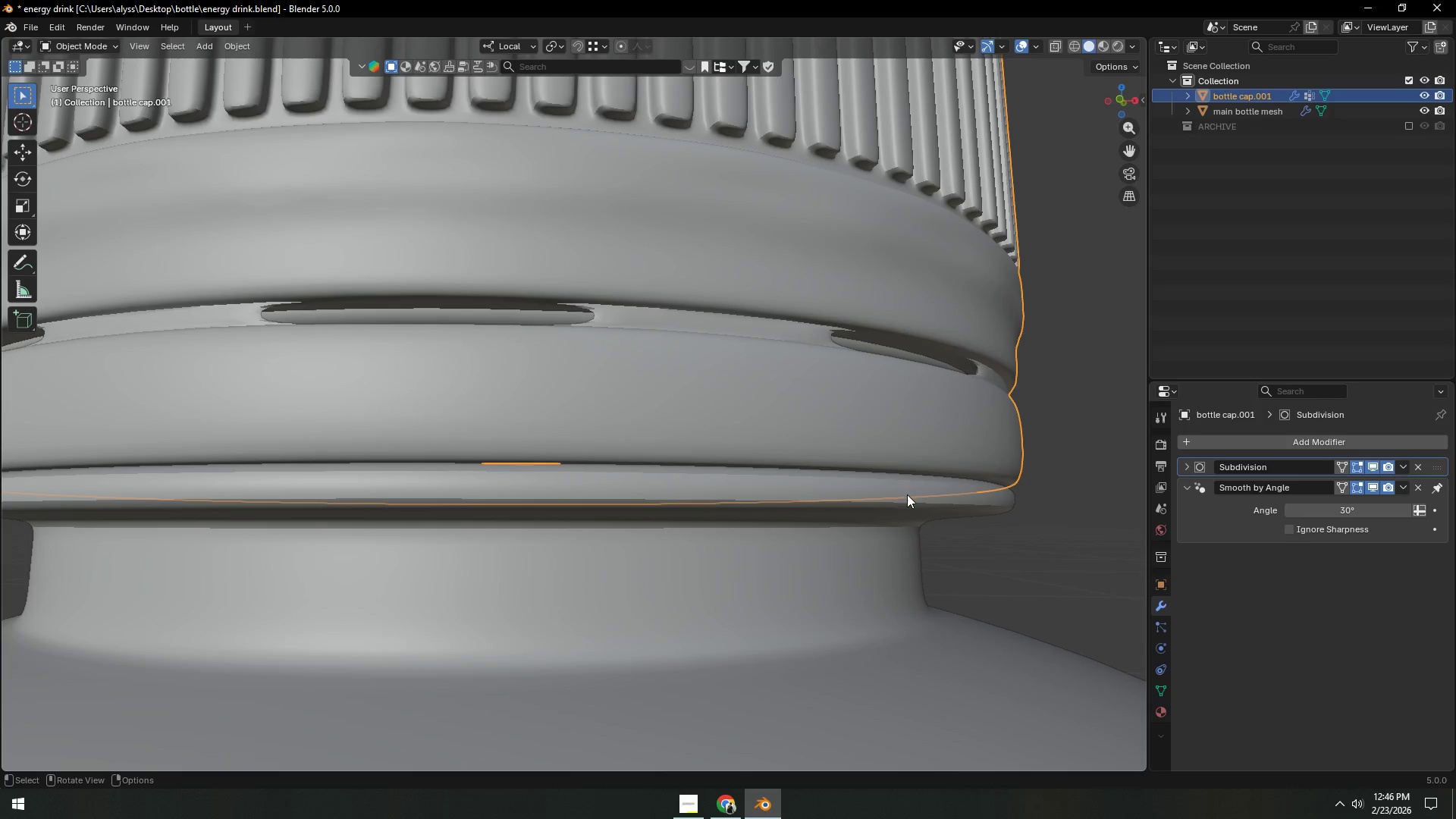 
type(gz)
 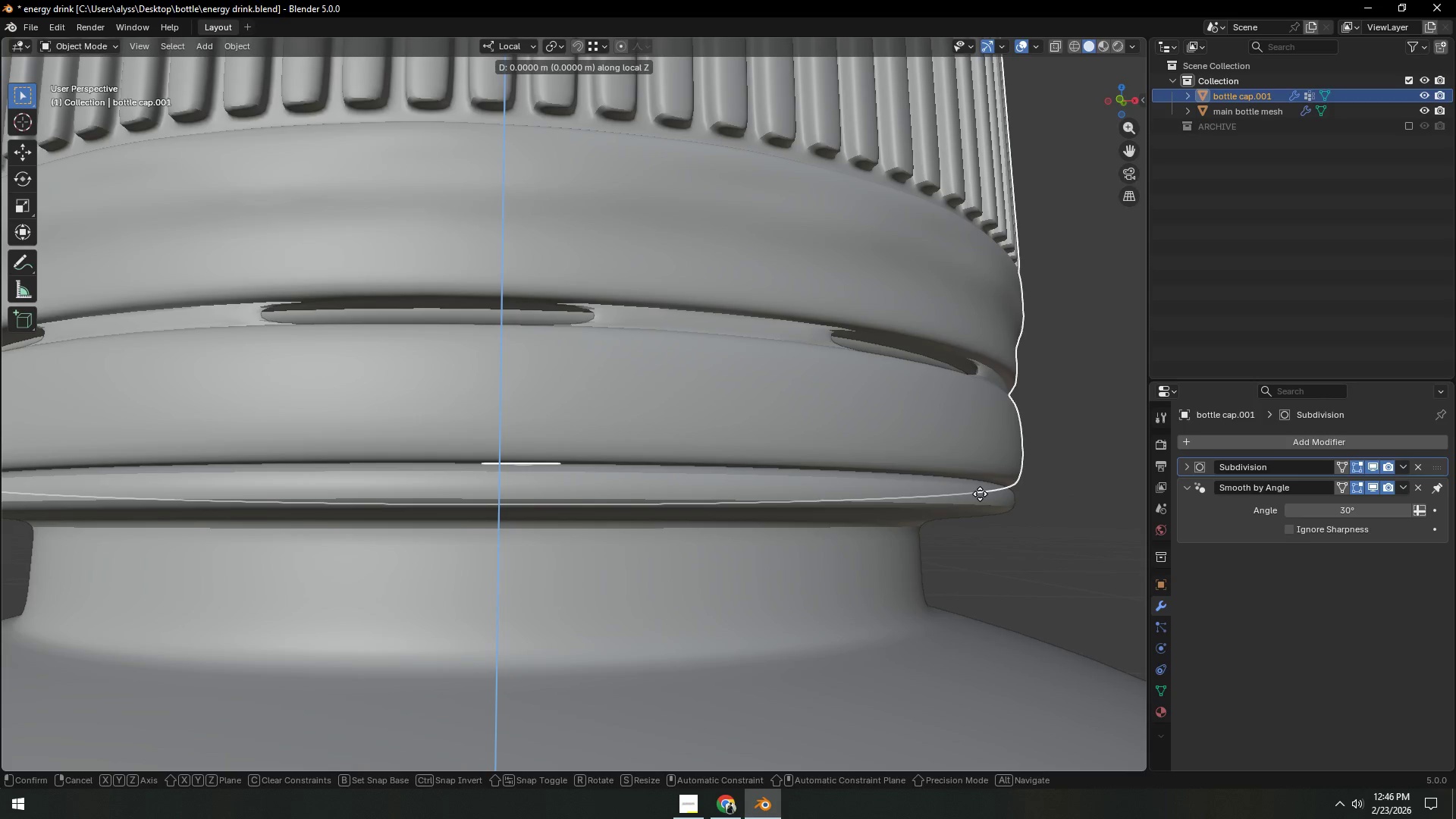 
hold_key(key=ShiftLeft, duration=1.5)
 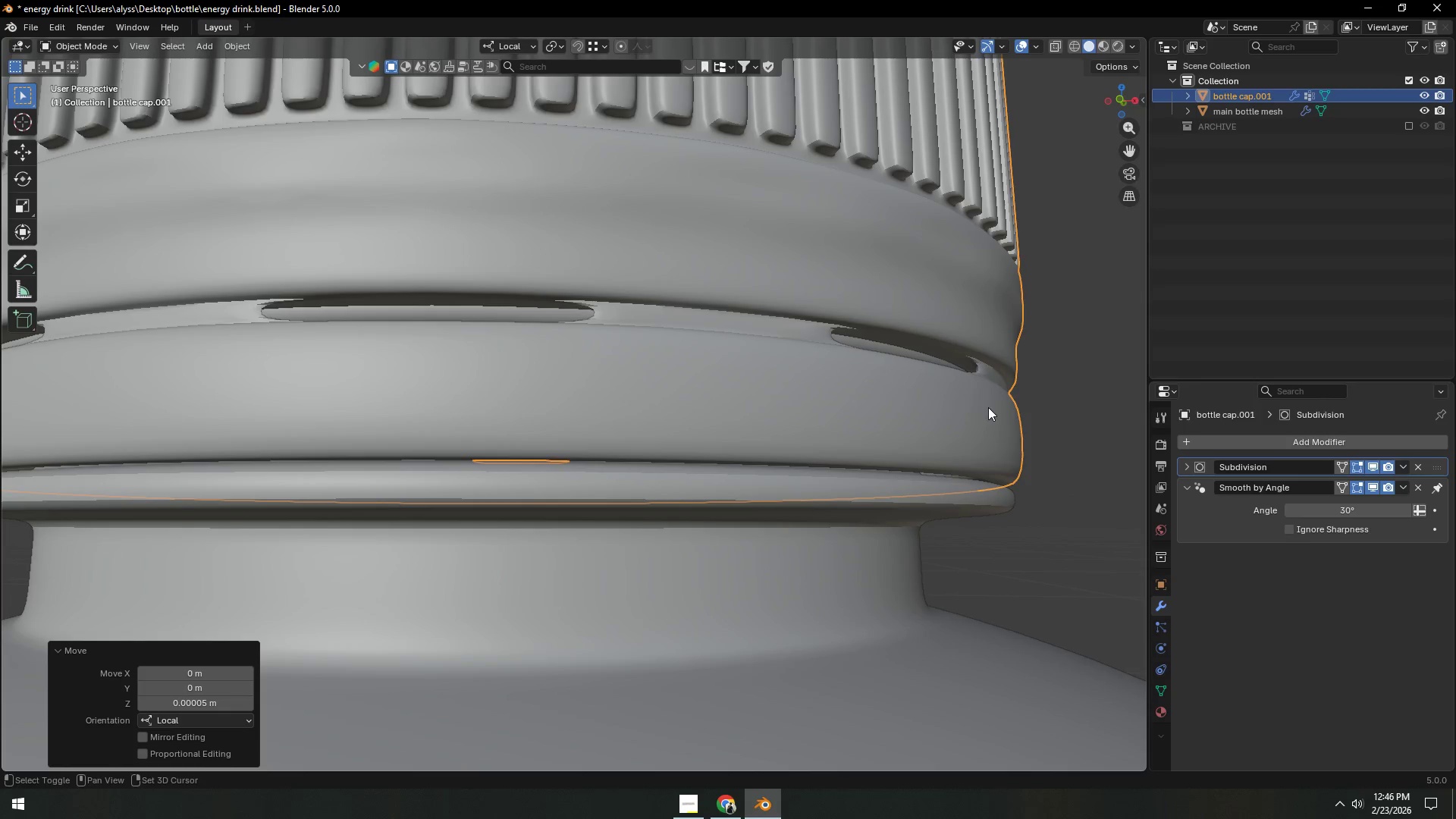 
hold_key(key=ShiftLeft, duration=0.59)
left_click([988, 407])
 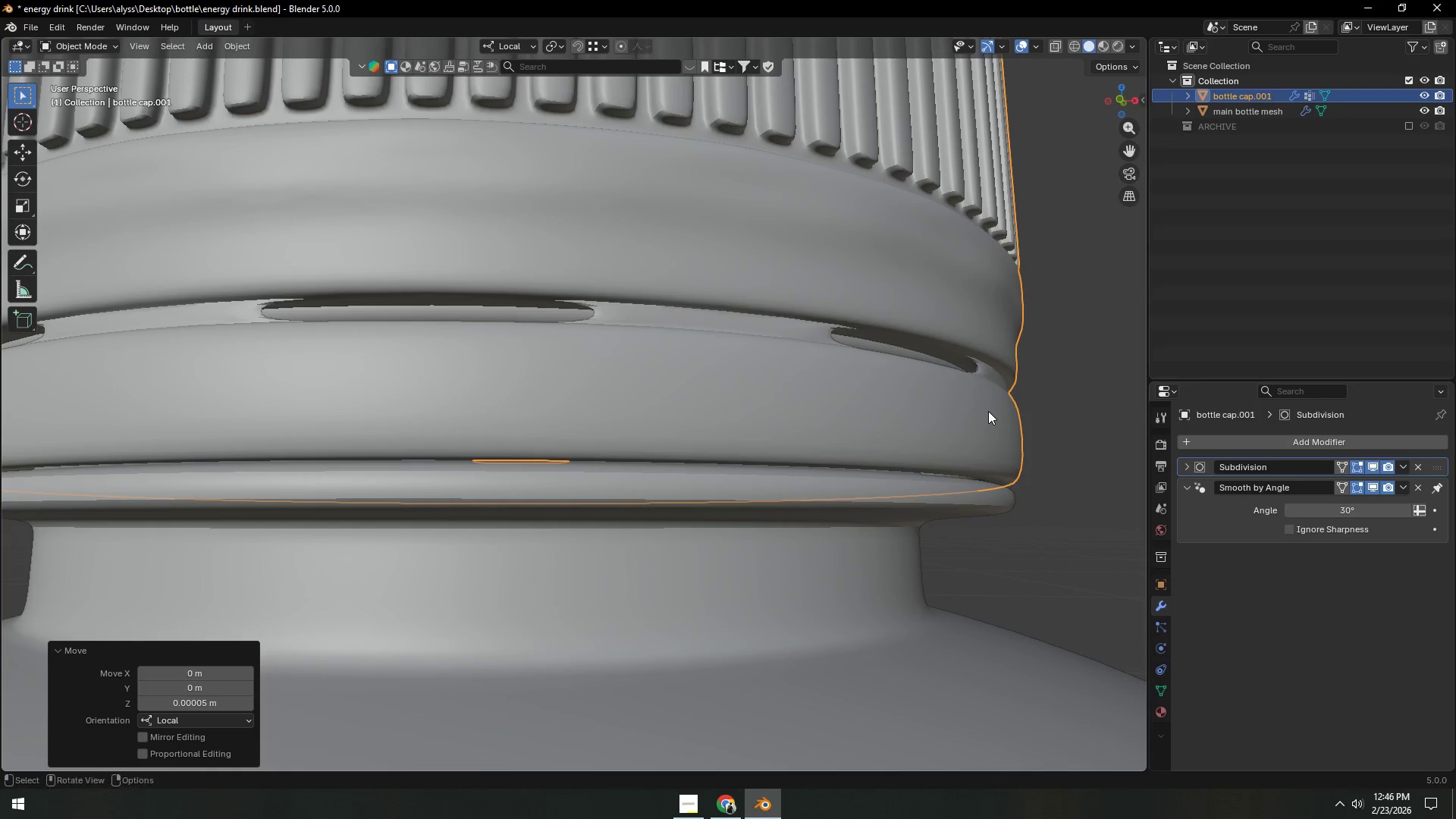 
scroll: coordinate [985, 419], scroll_direction: down, amount: 4.0
 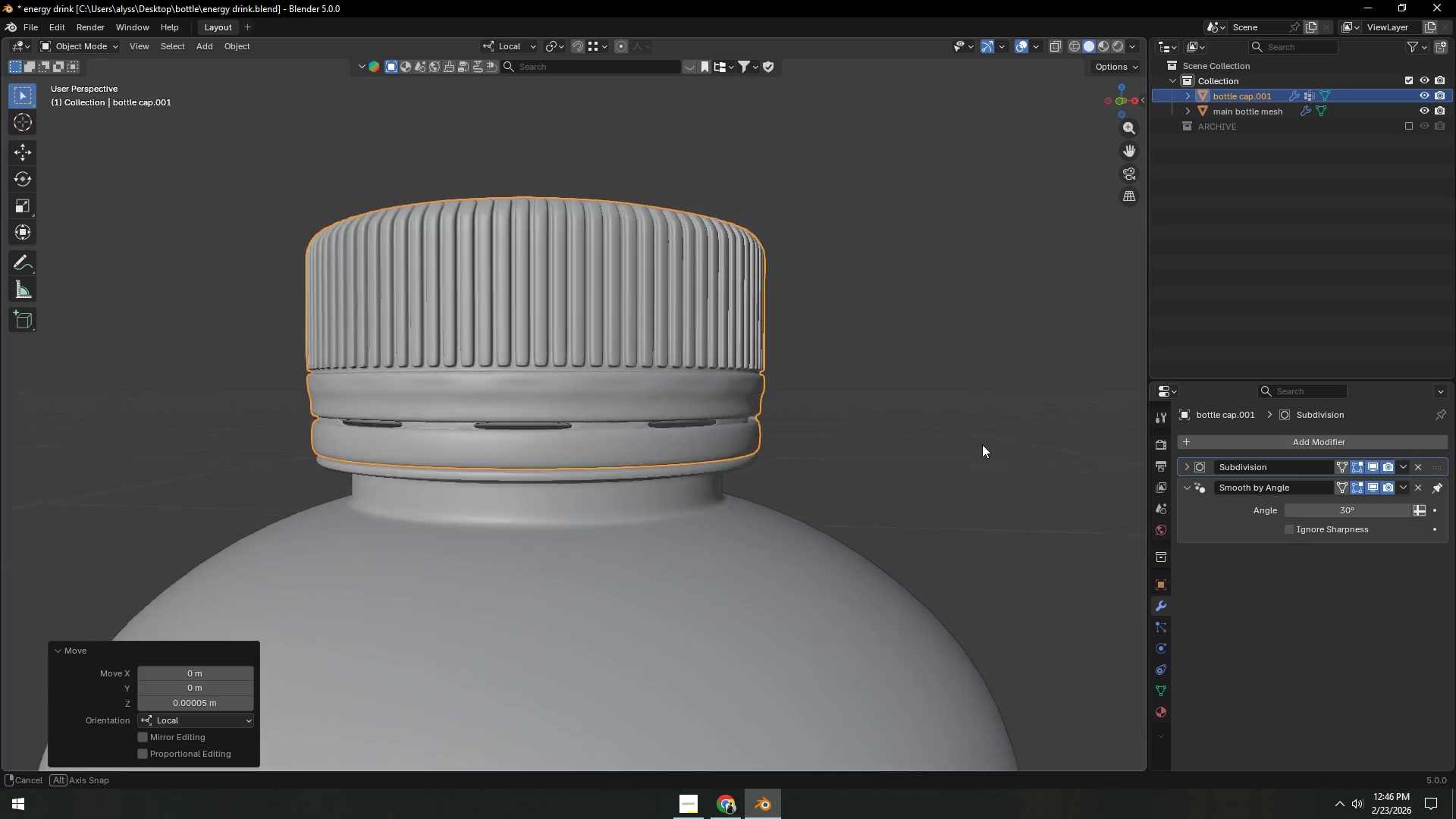 
left_click([977, 450])
 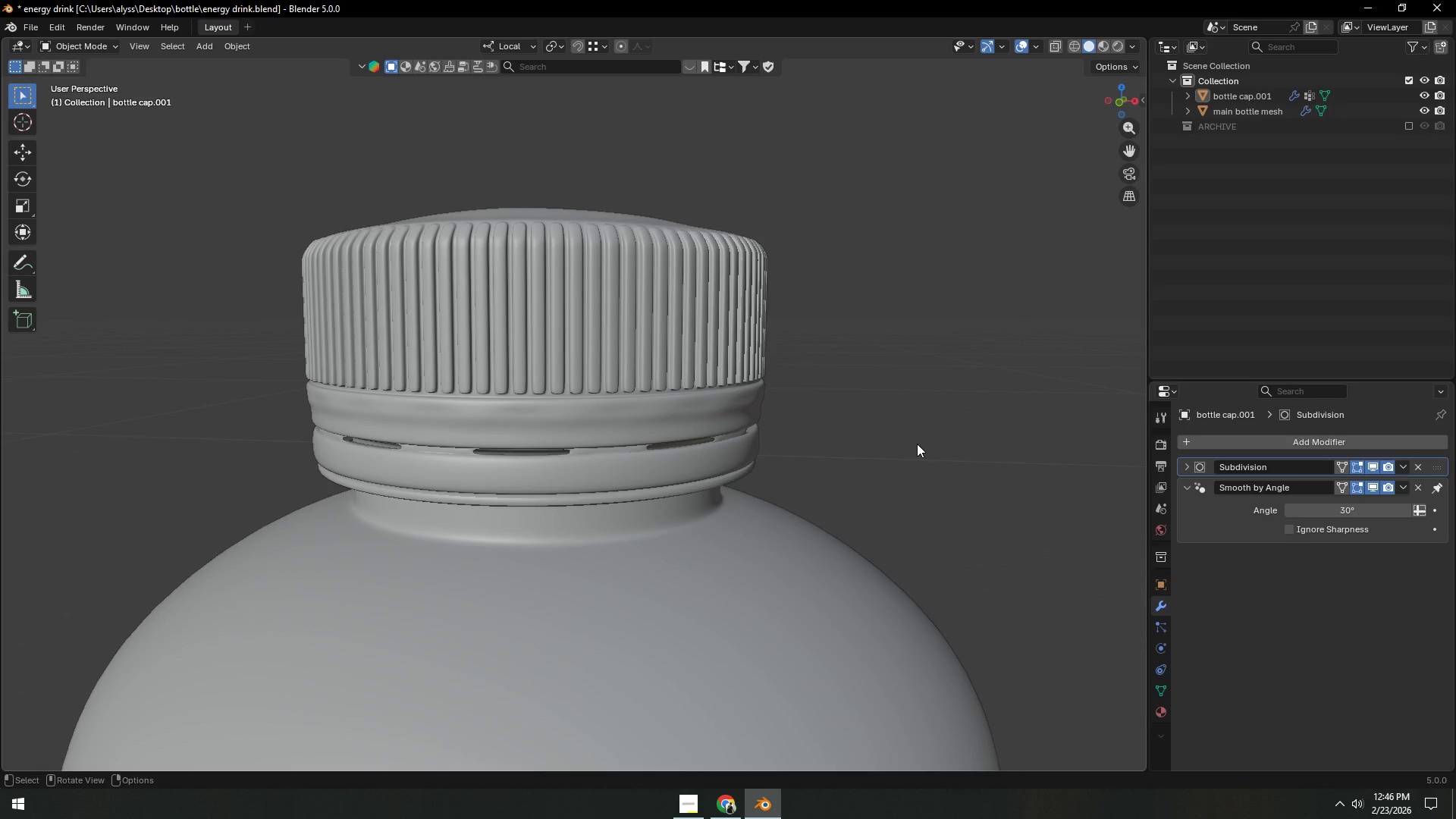 
key(Alt+AltLeft)
 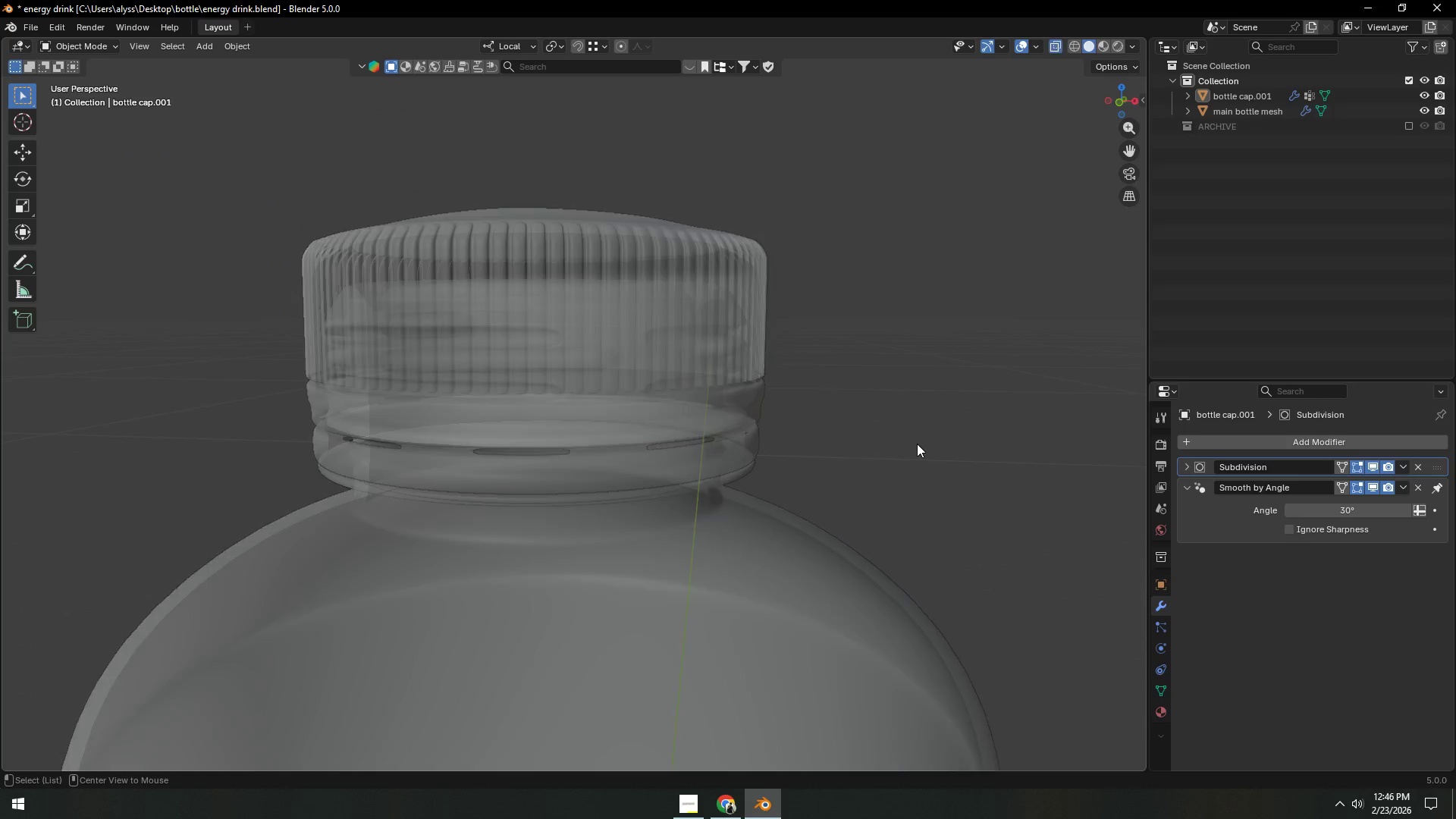 
key(Alt+Z)
 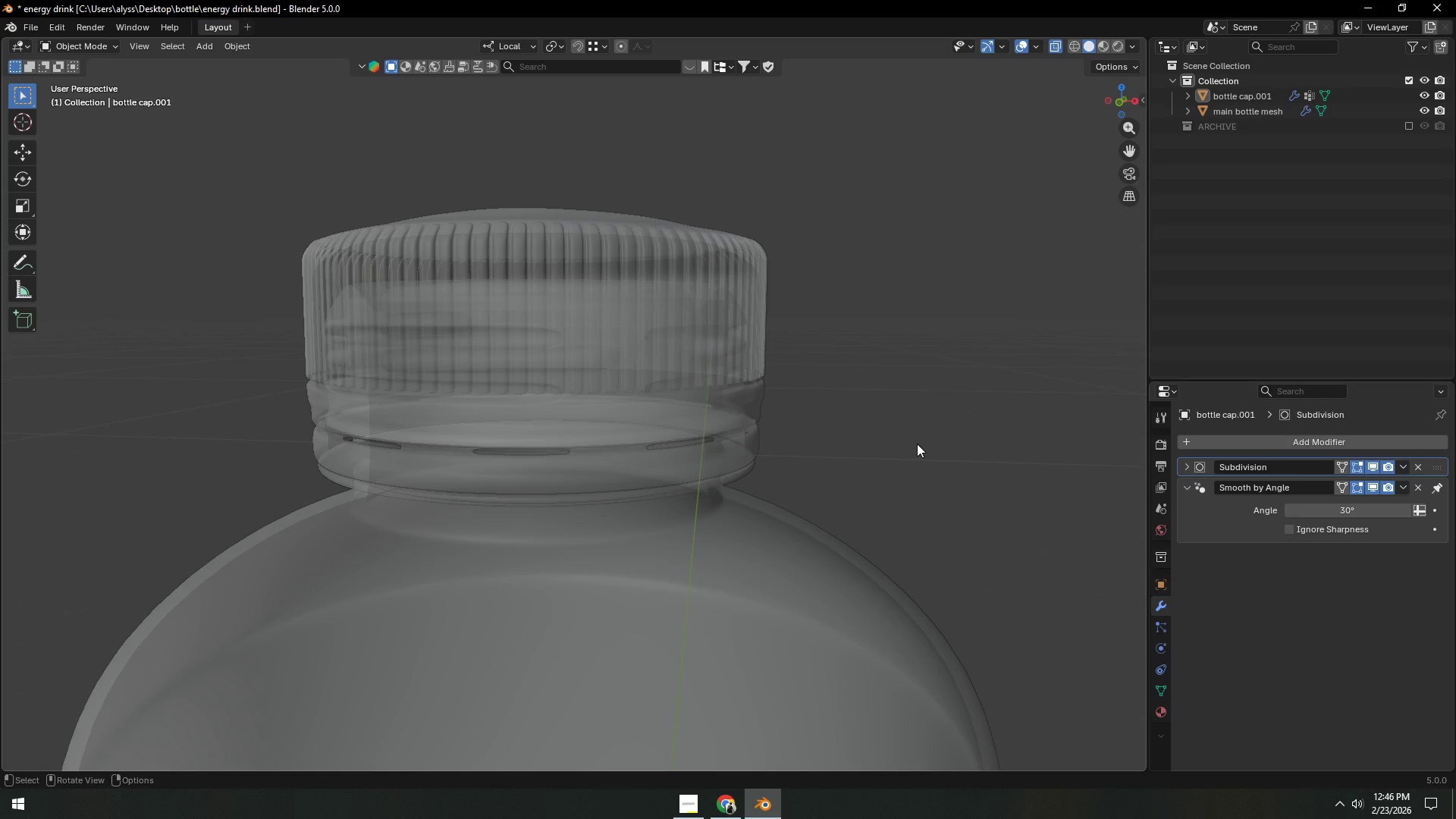 
left_click([917, 444])
 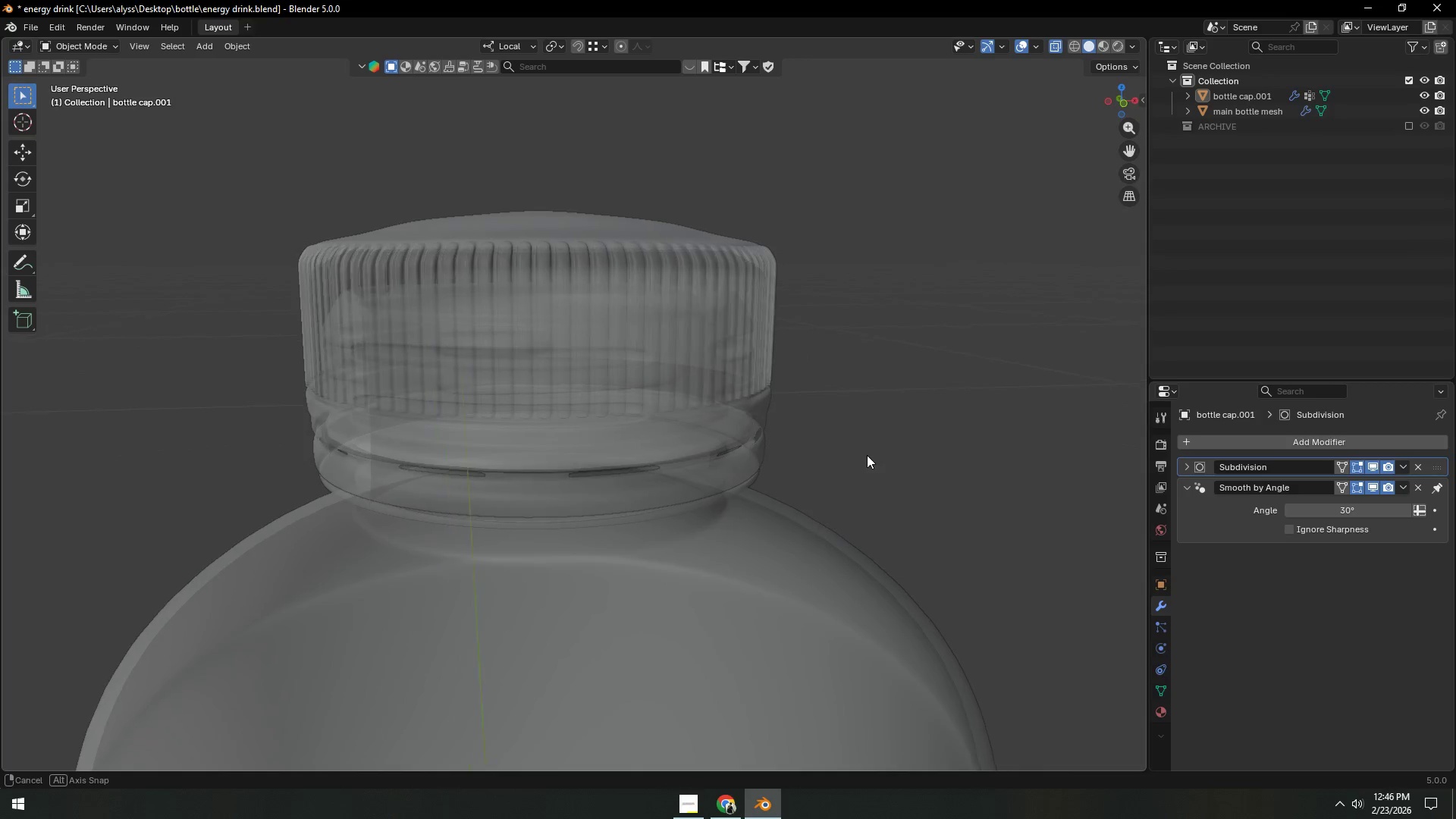 
key(Alt+Z)
 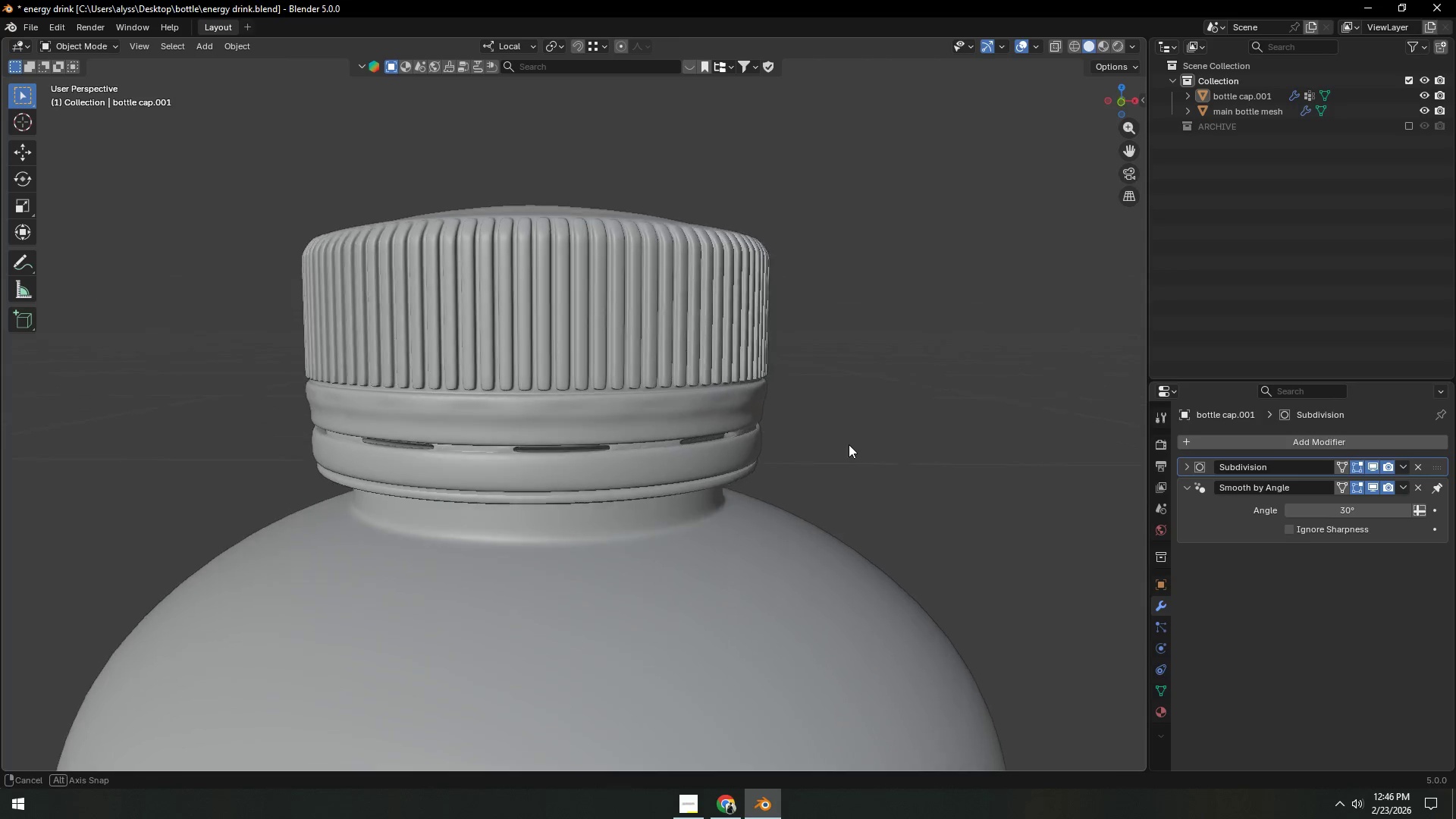 
scroll: coordinate [821, 460], scroll_direction: down, amount: 2.0
 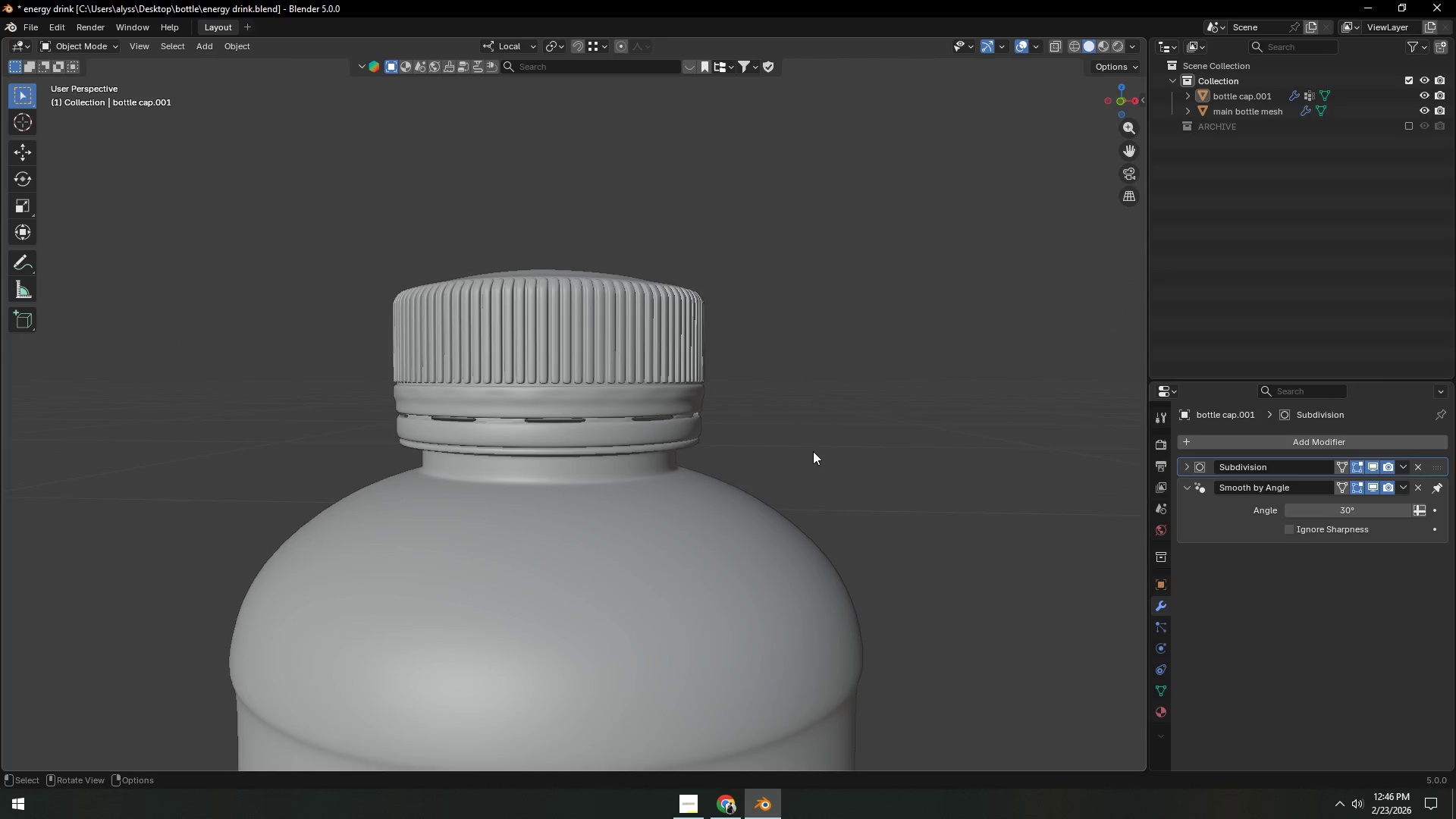 
hold_key(key=ShiftLeft, duration=0.58)
 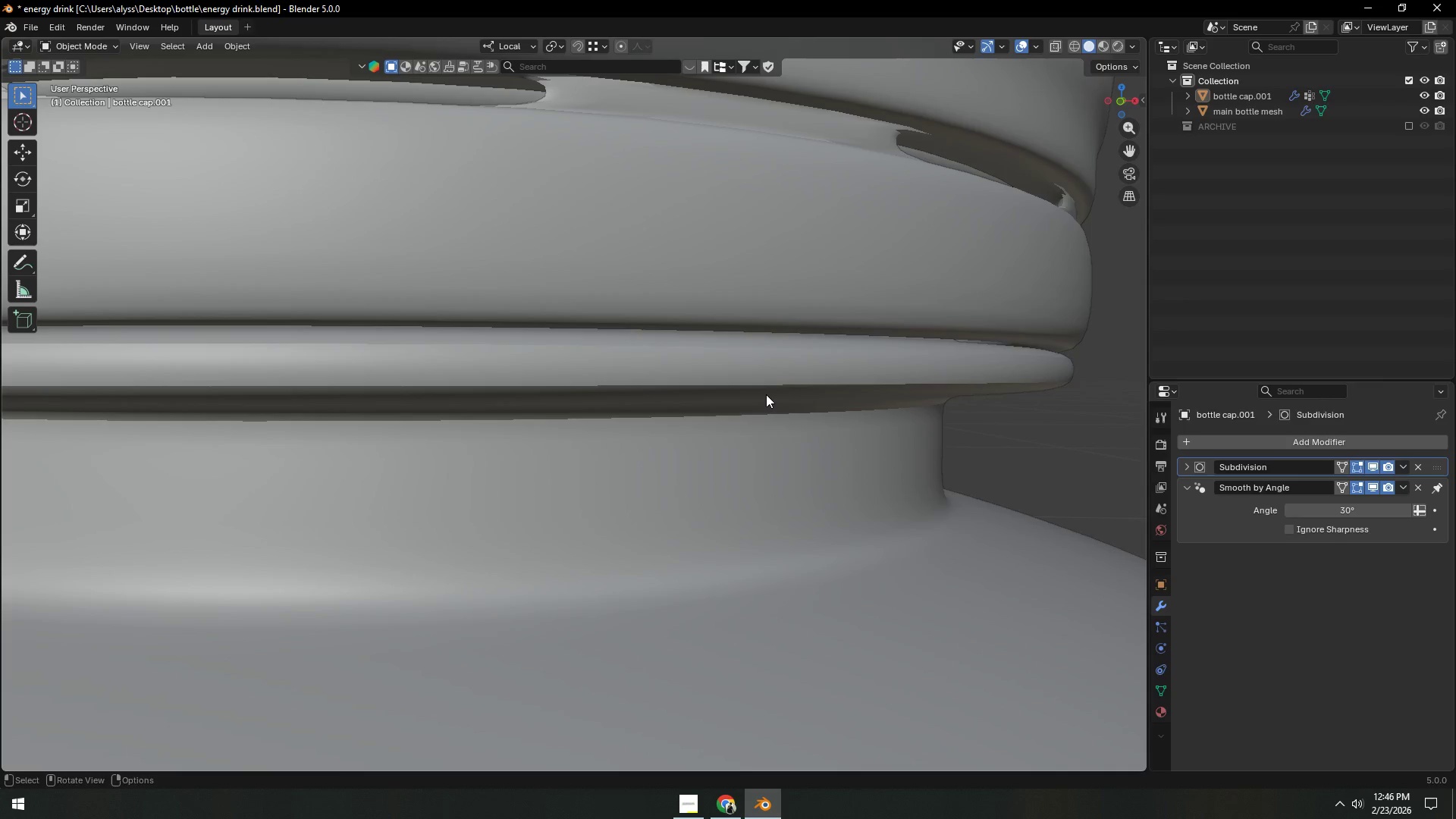 
scroll: coordinate [777, 470], scroll_direction: up, amount: 7.0
 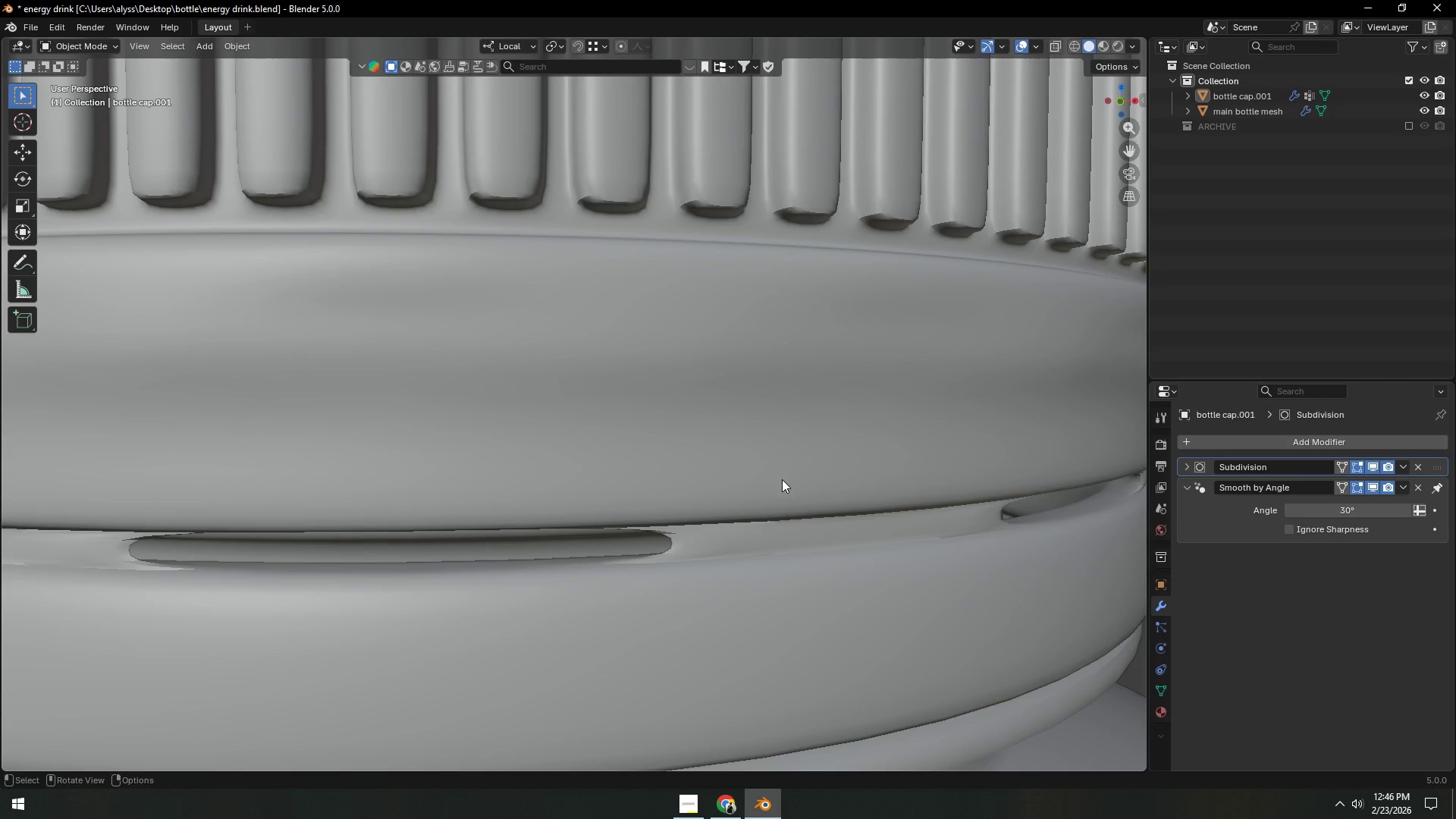 
left_click([766, 394])
 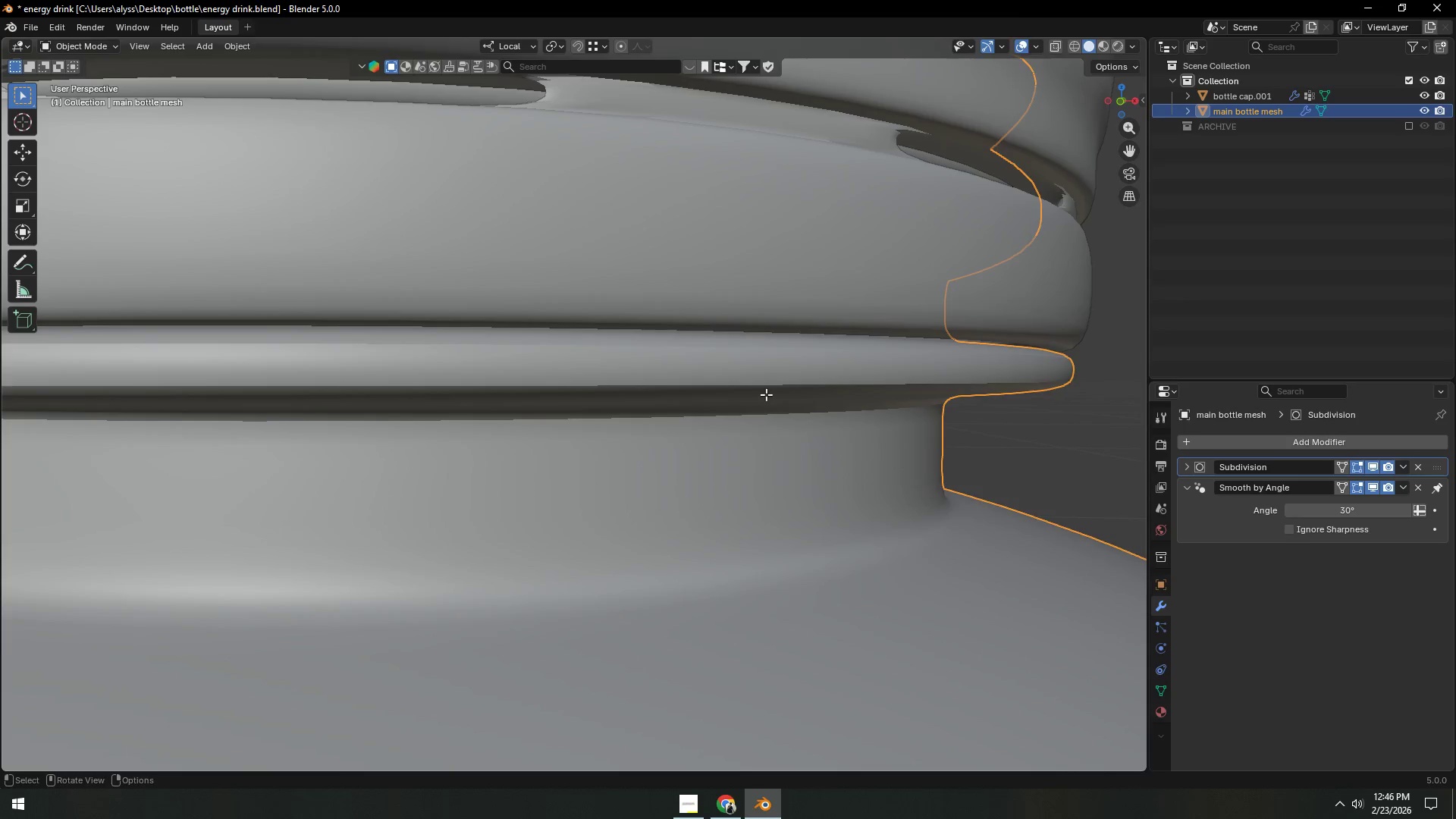 
key(Tab)
 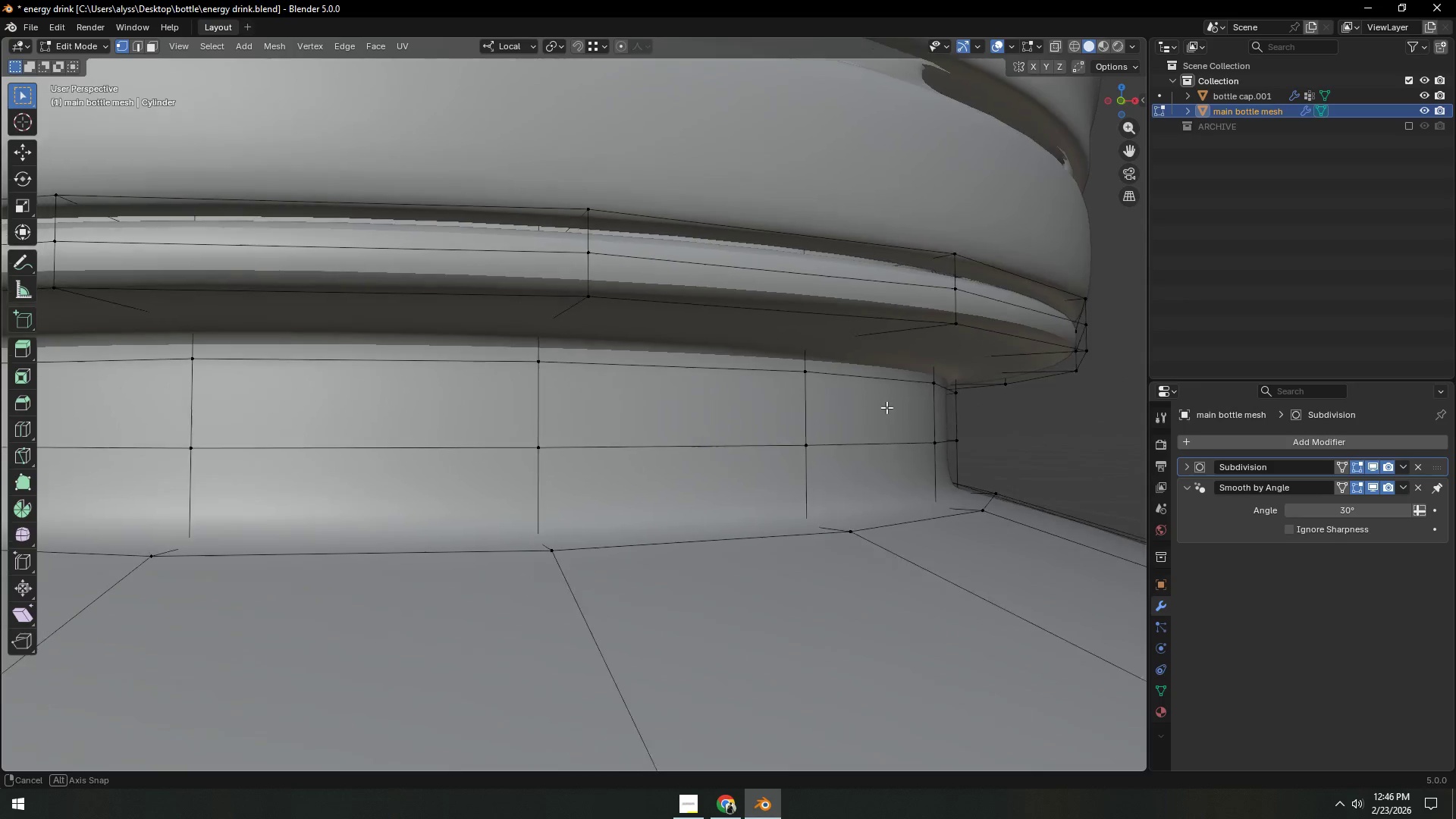 
key(Control+R)
 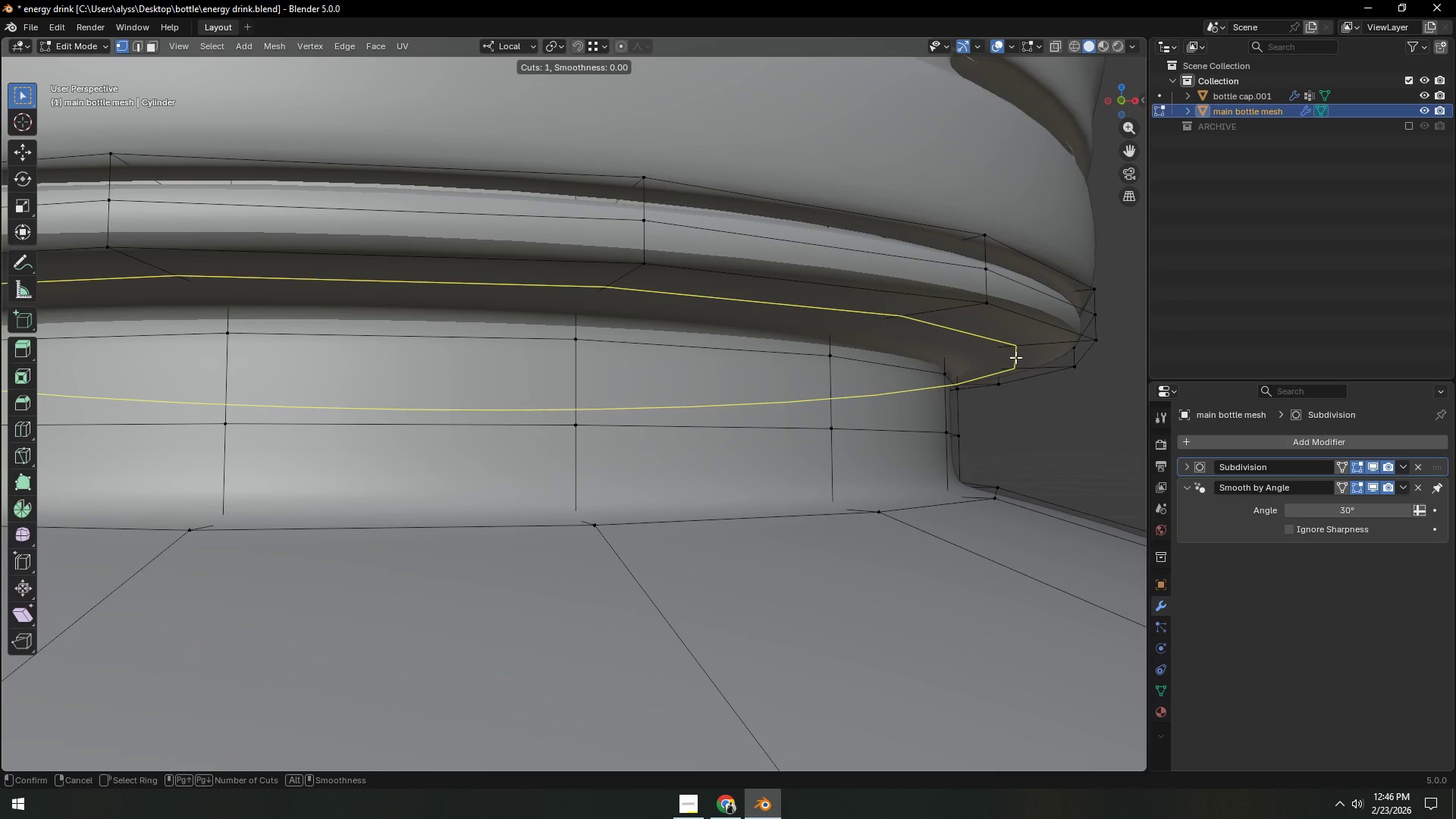 
left_click([1015, 357])
 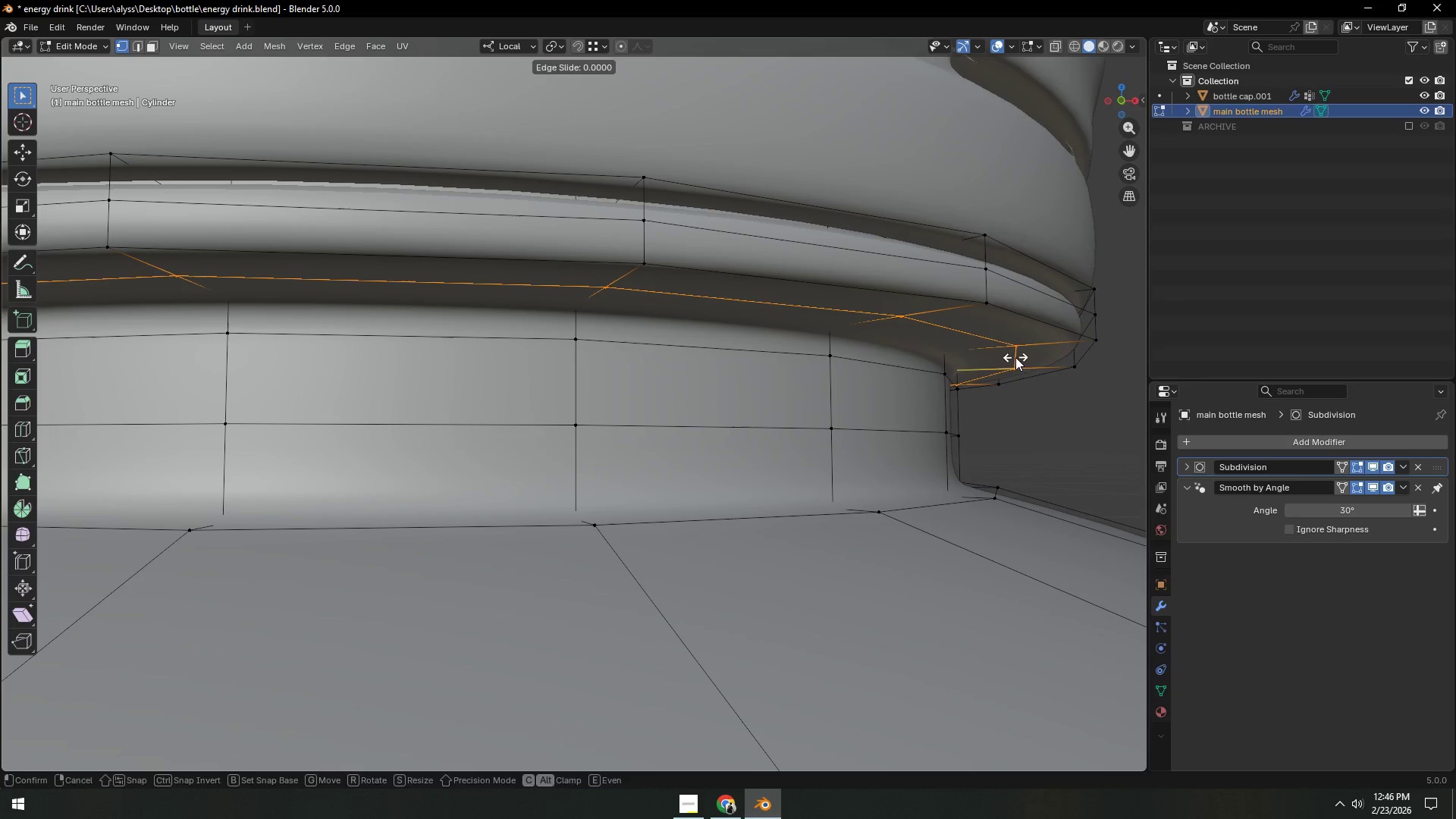 
right_click([1015, 357])
 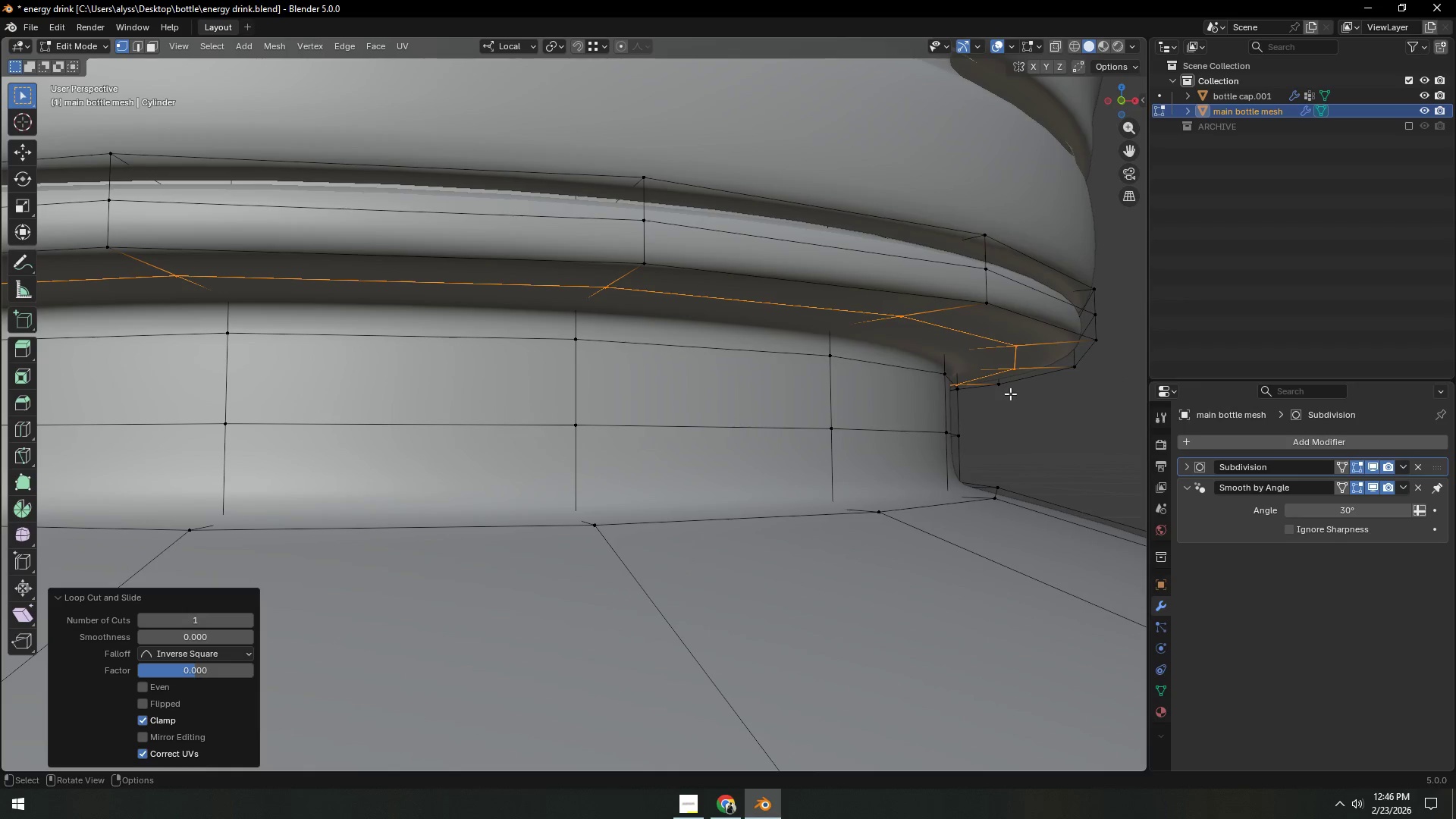 
scroll: coordinate [1007, 395], scroll_direction: down, amount: 2.0
 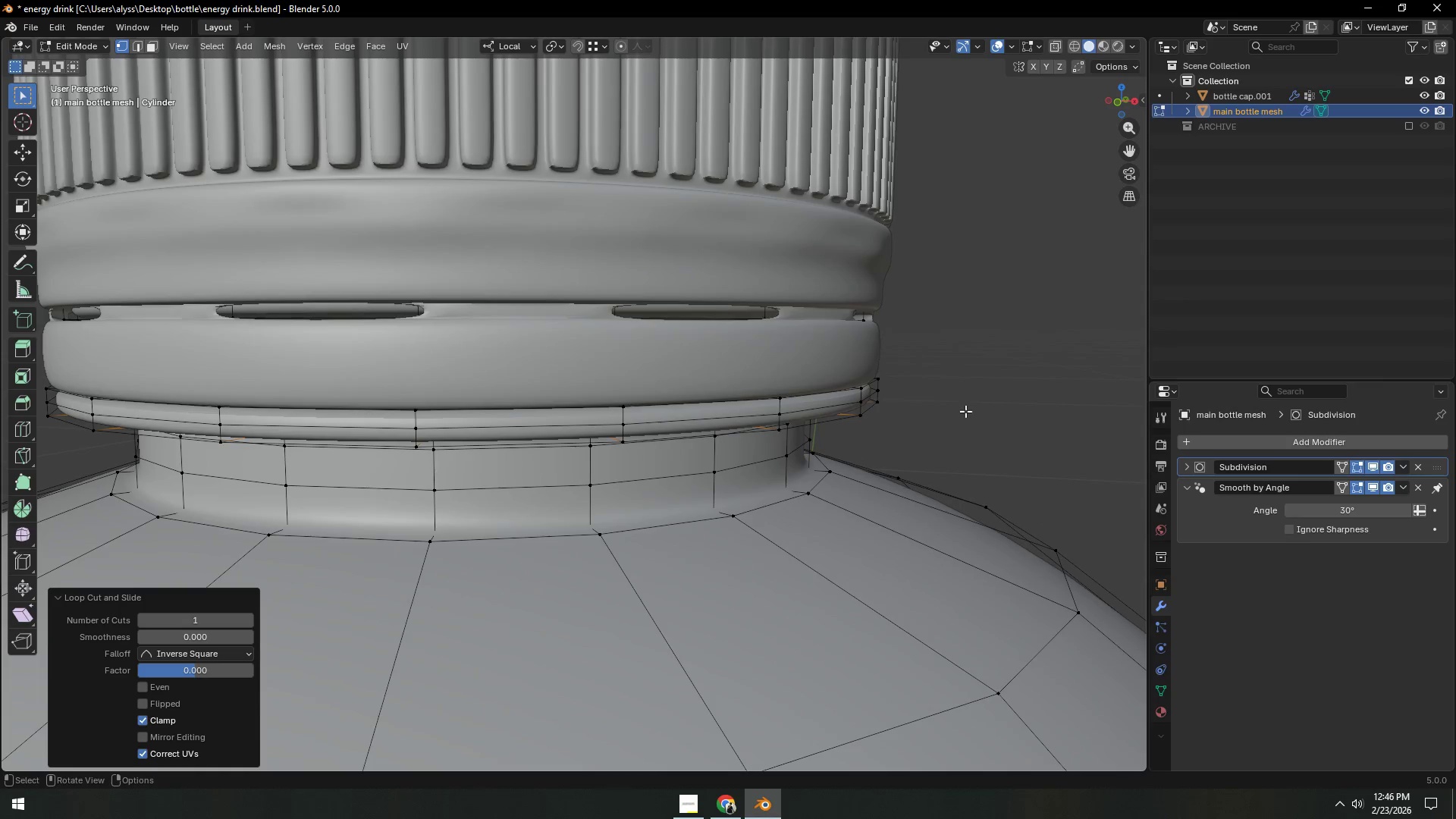 
left_click([996, 390])
 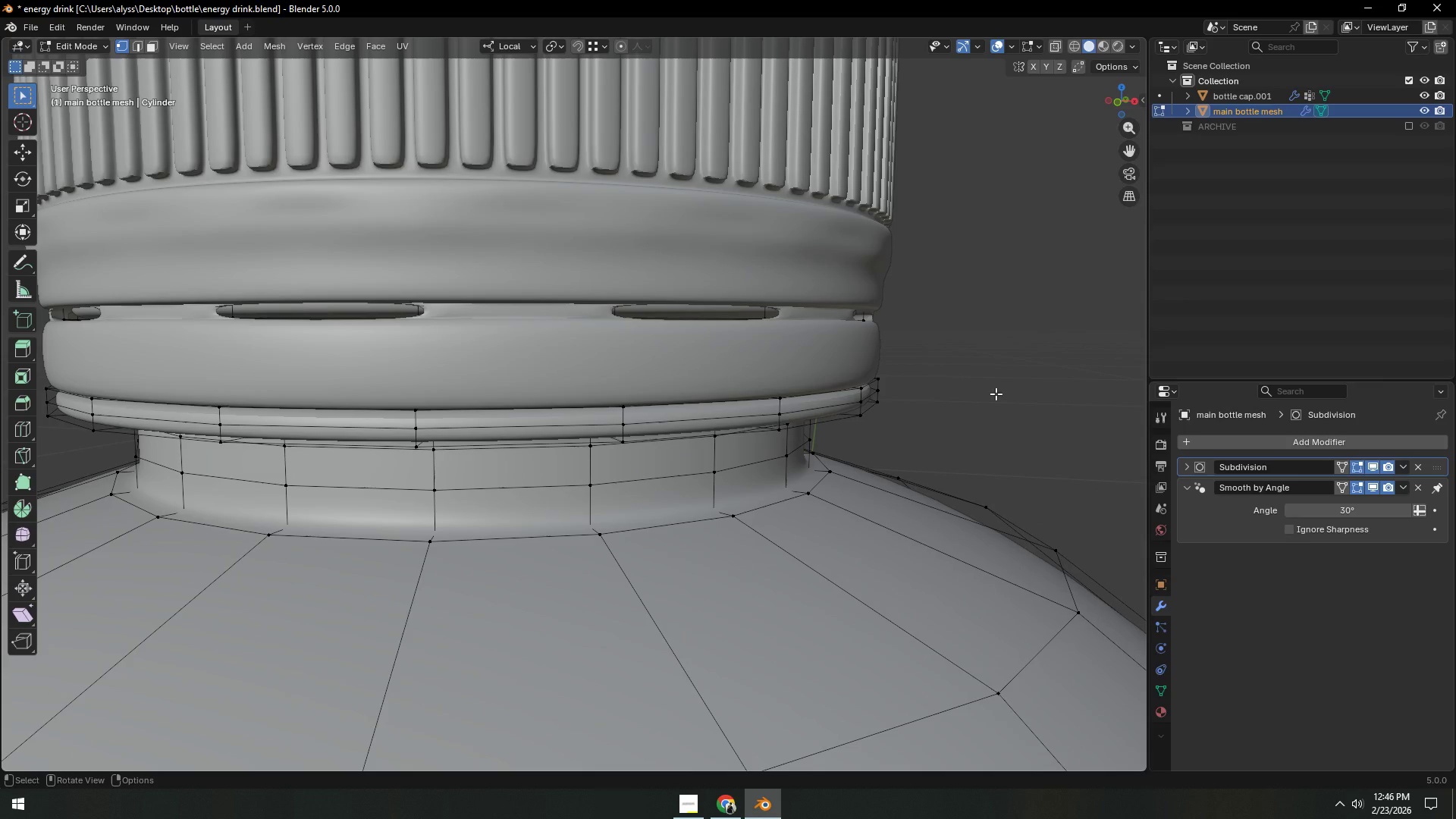 
key(CapsLock)
 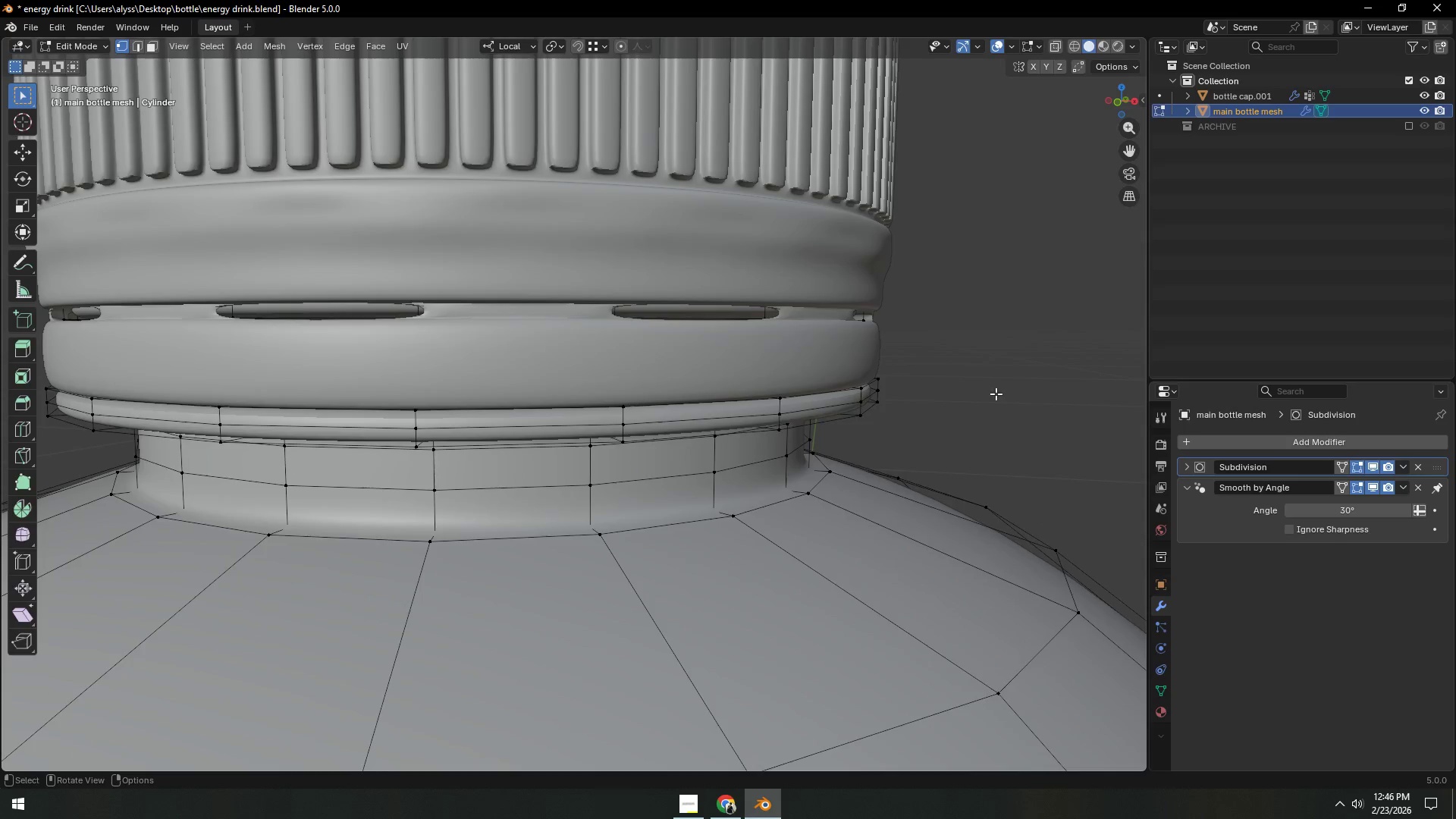 
key(Tab)
 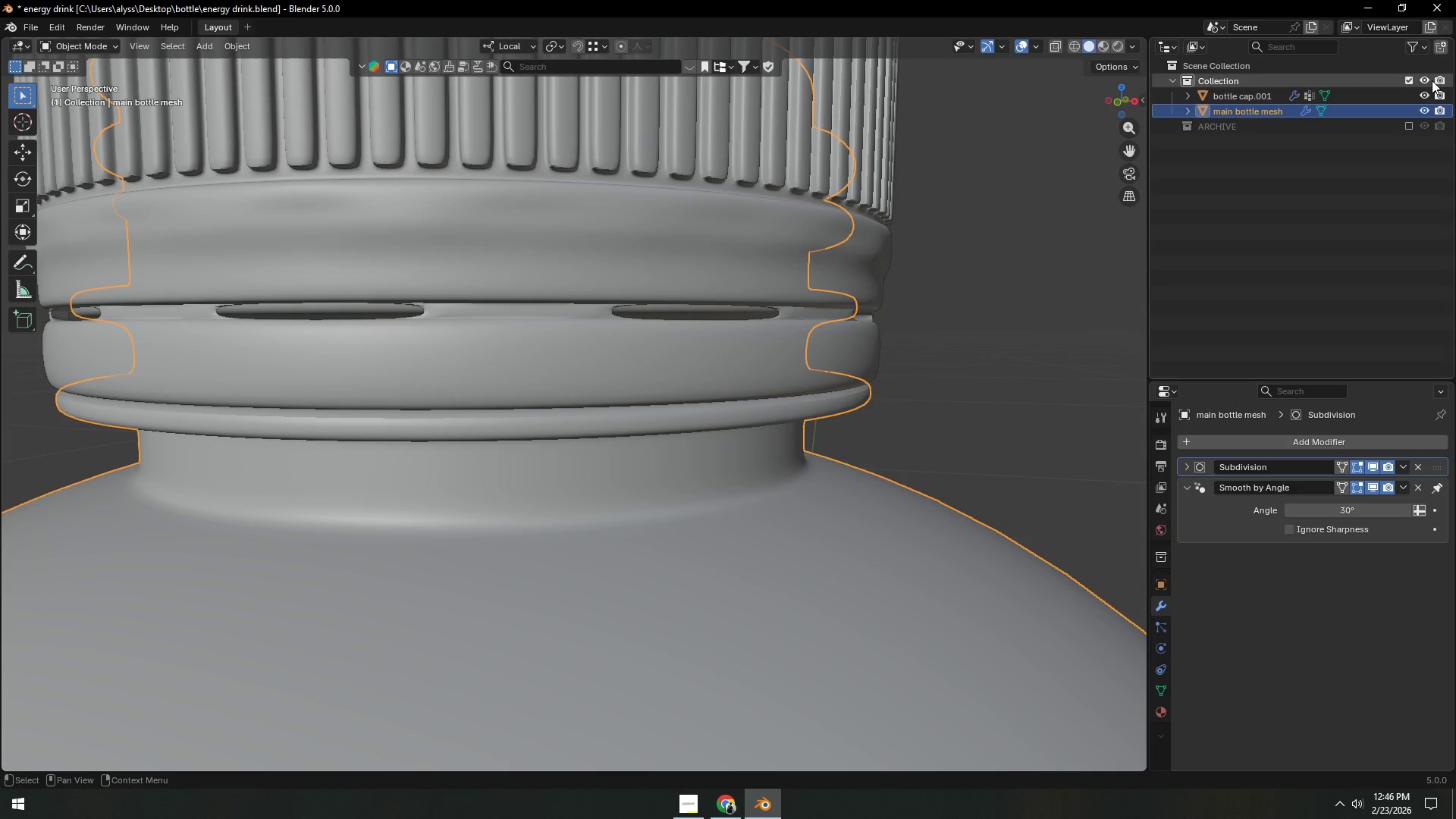 
left_click([1425, 94])
 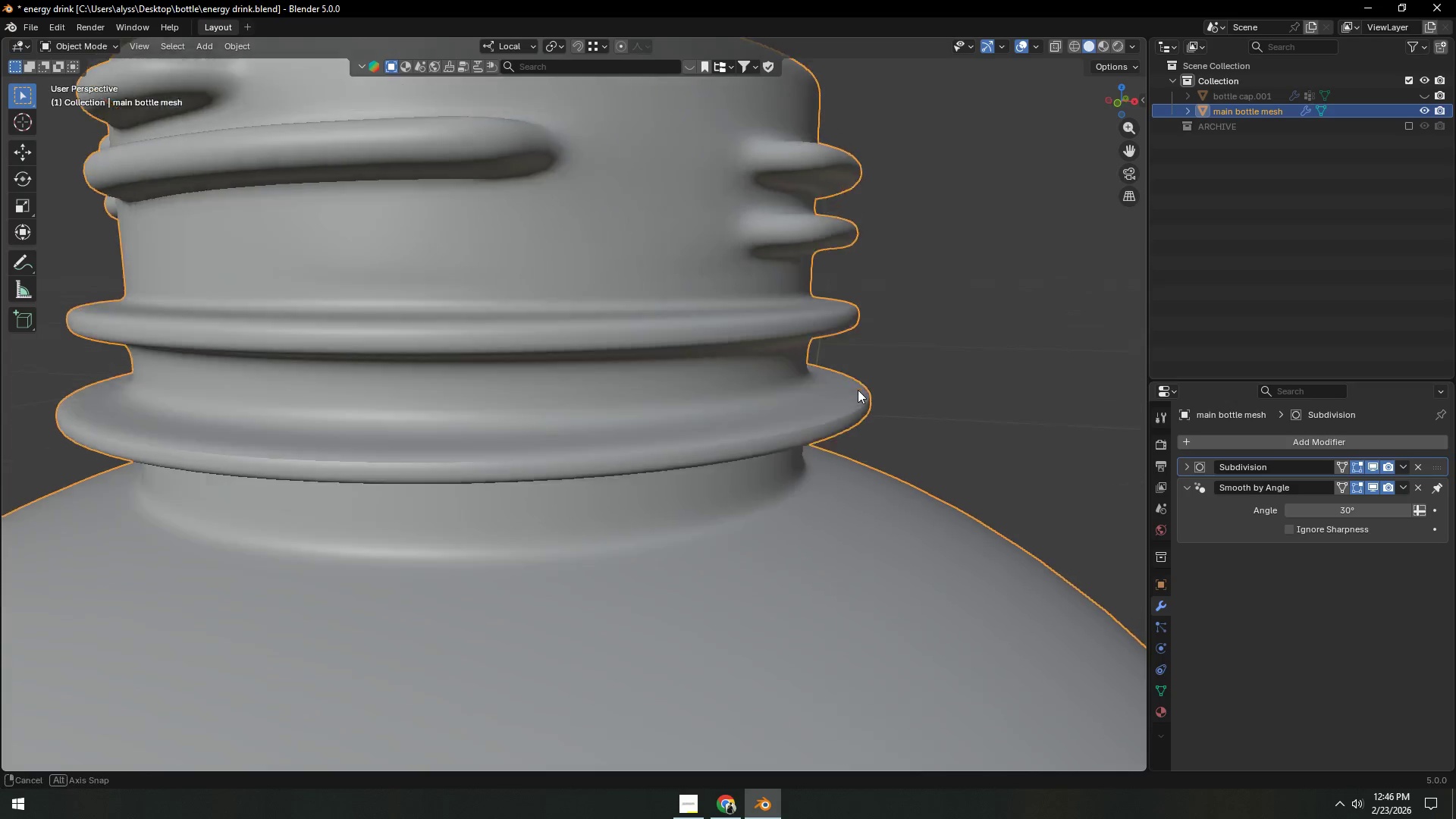 
key(Tab)
 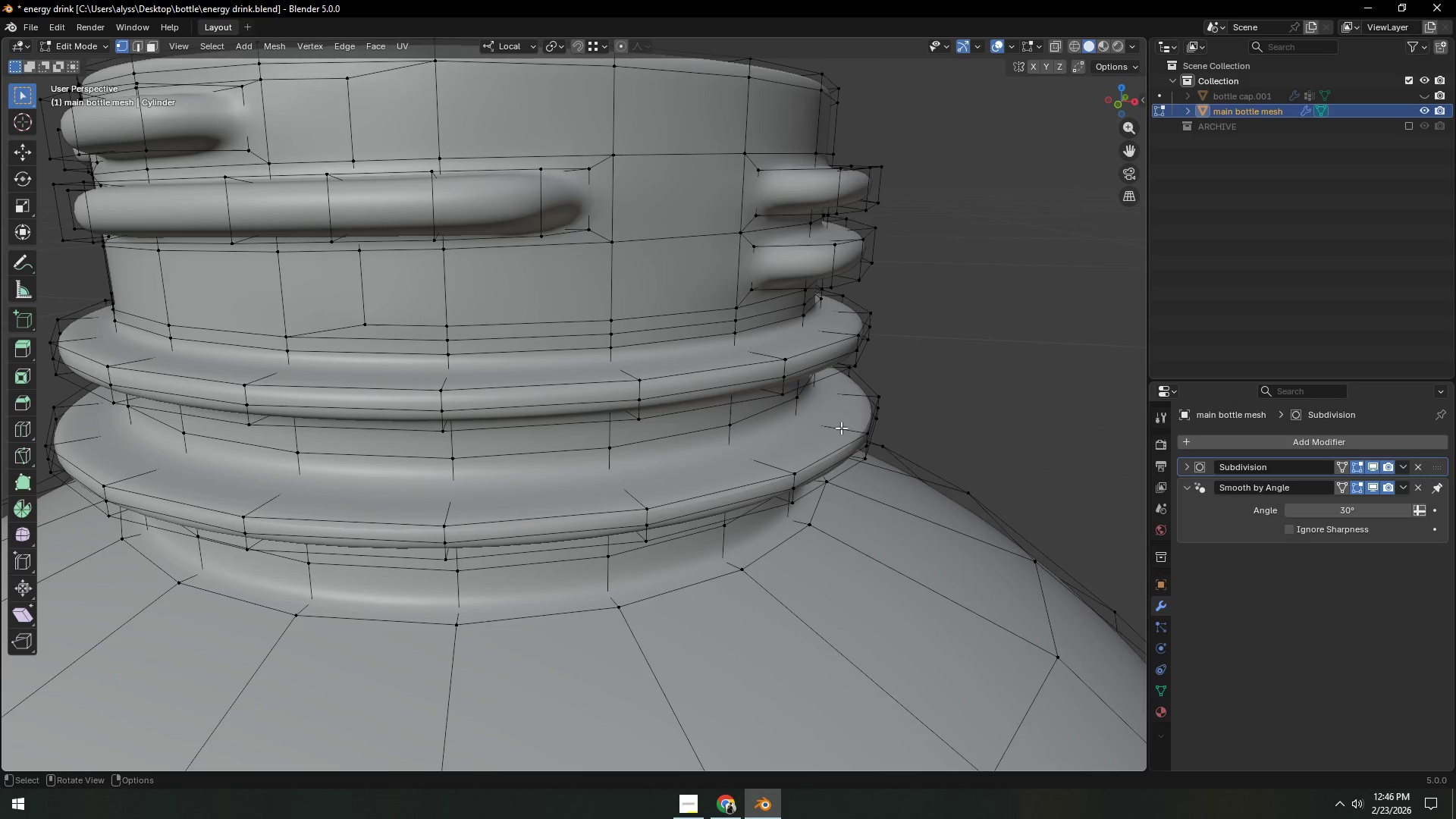 
key(Control+ControlLeft)
 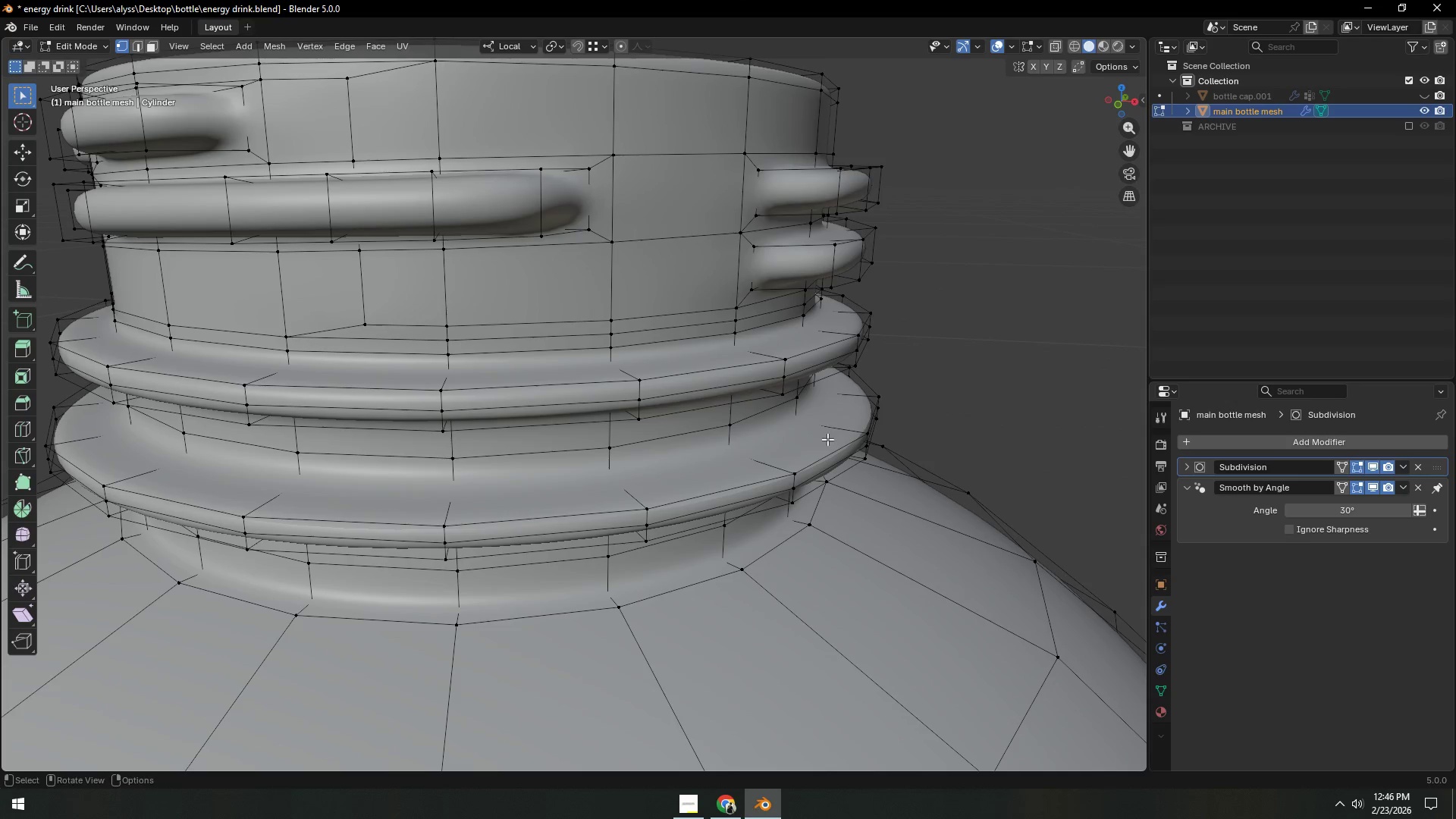 
key(Control+R)
 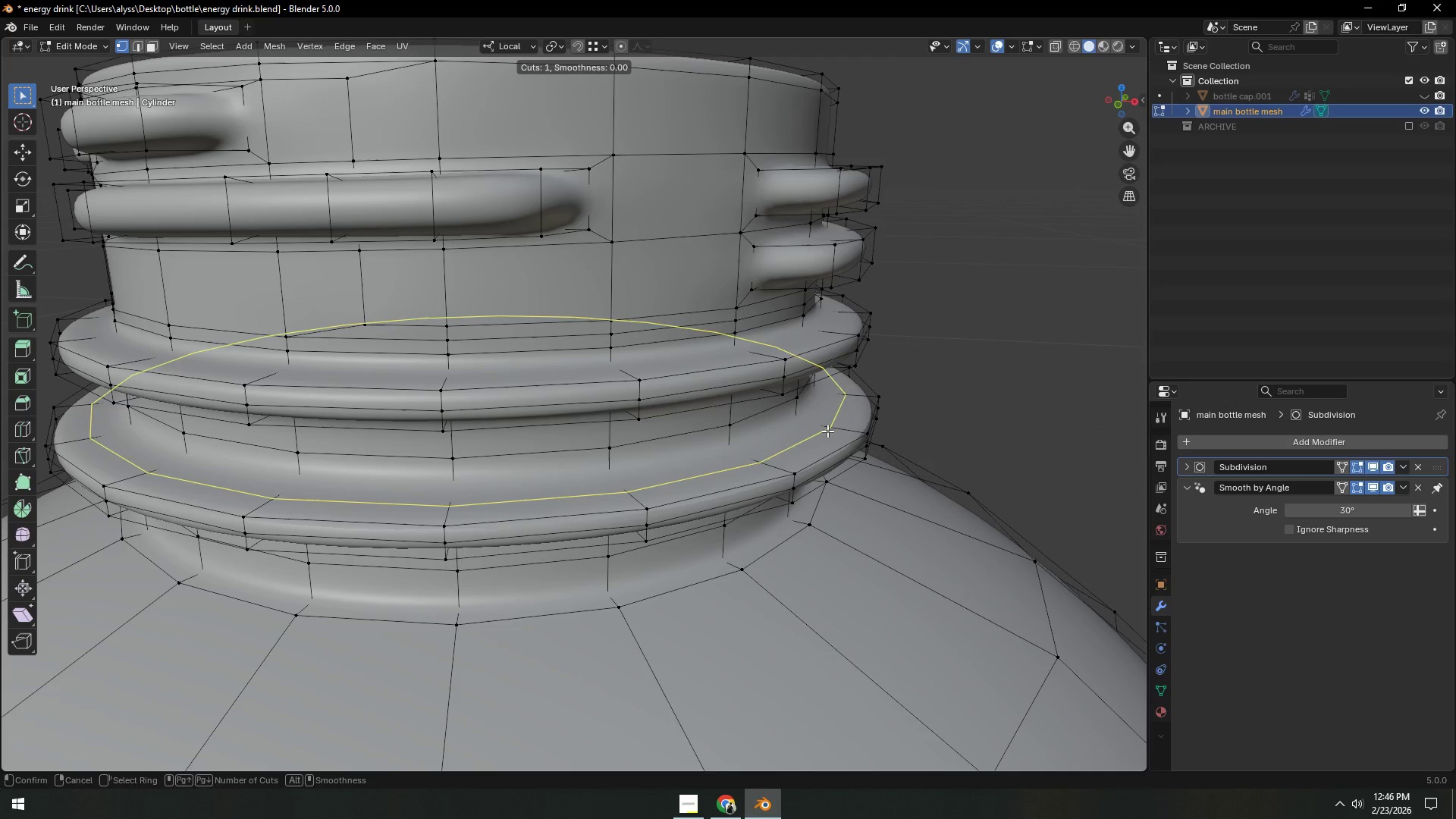 
left_click([827, 431])
 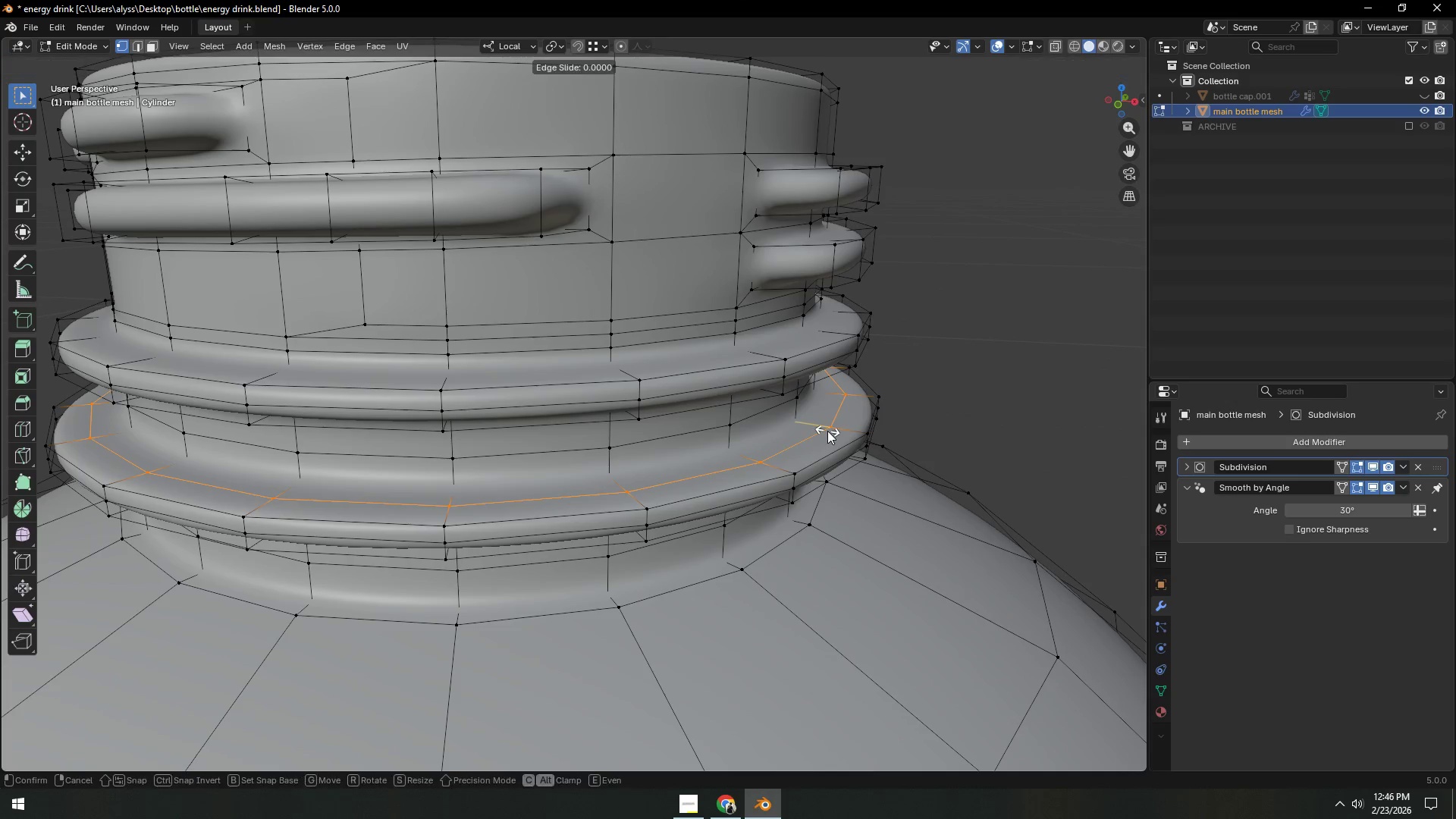 
right_click([827, 431])
 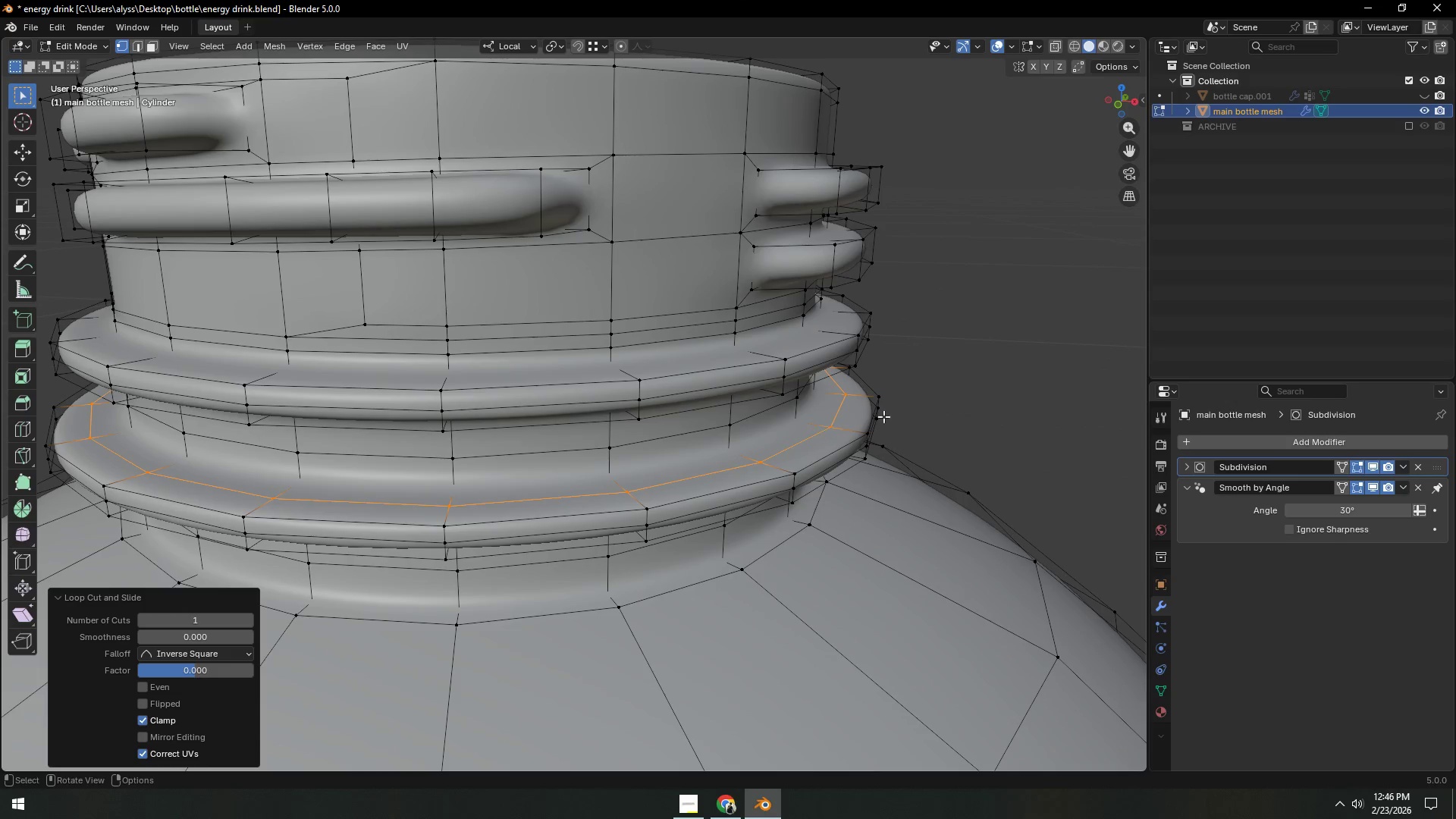 
left_click([1015, 376])
 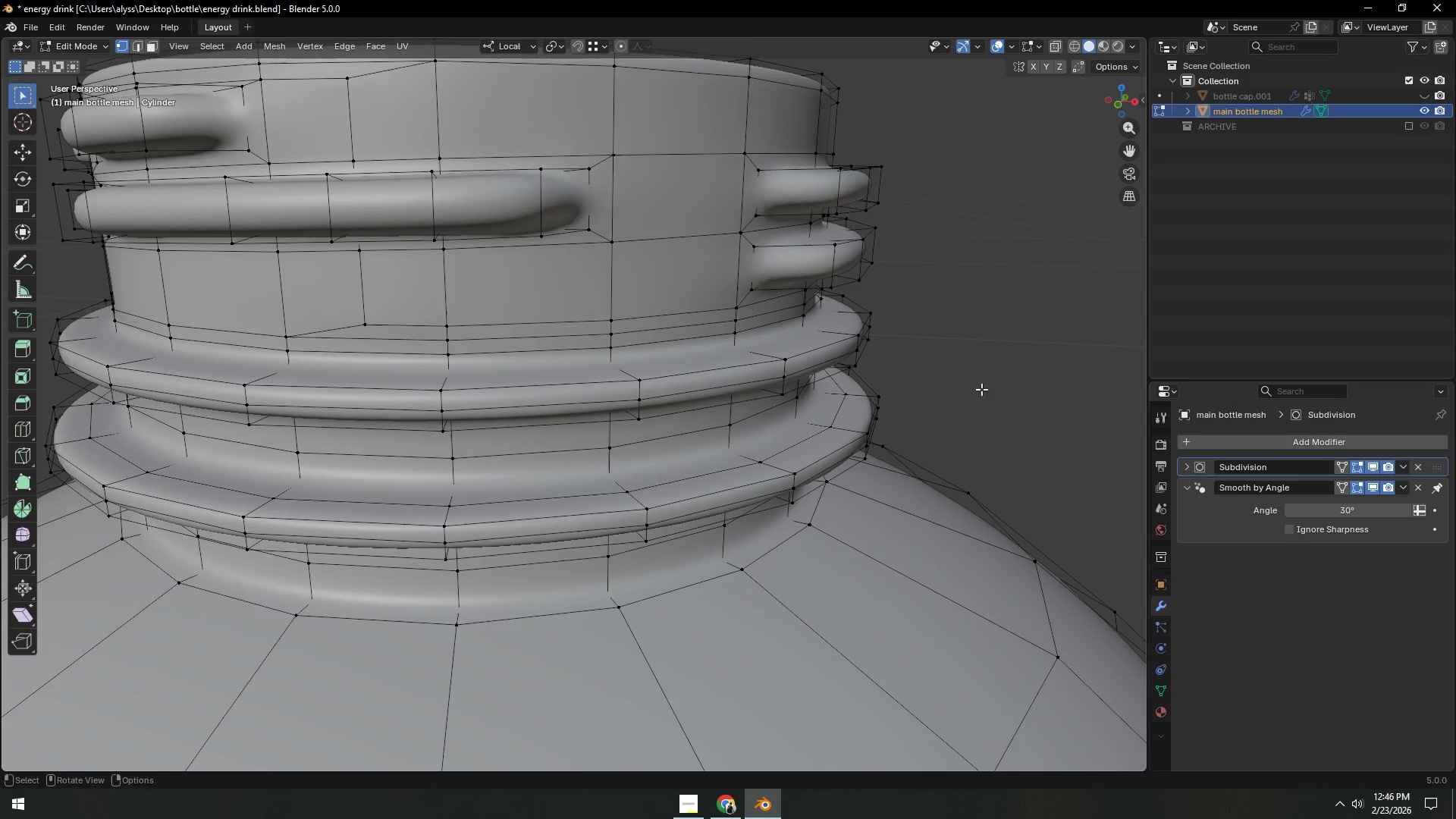 
key(Tab)
 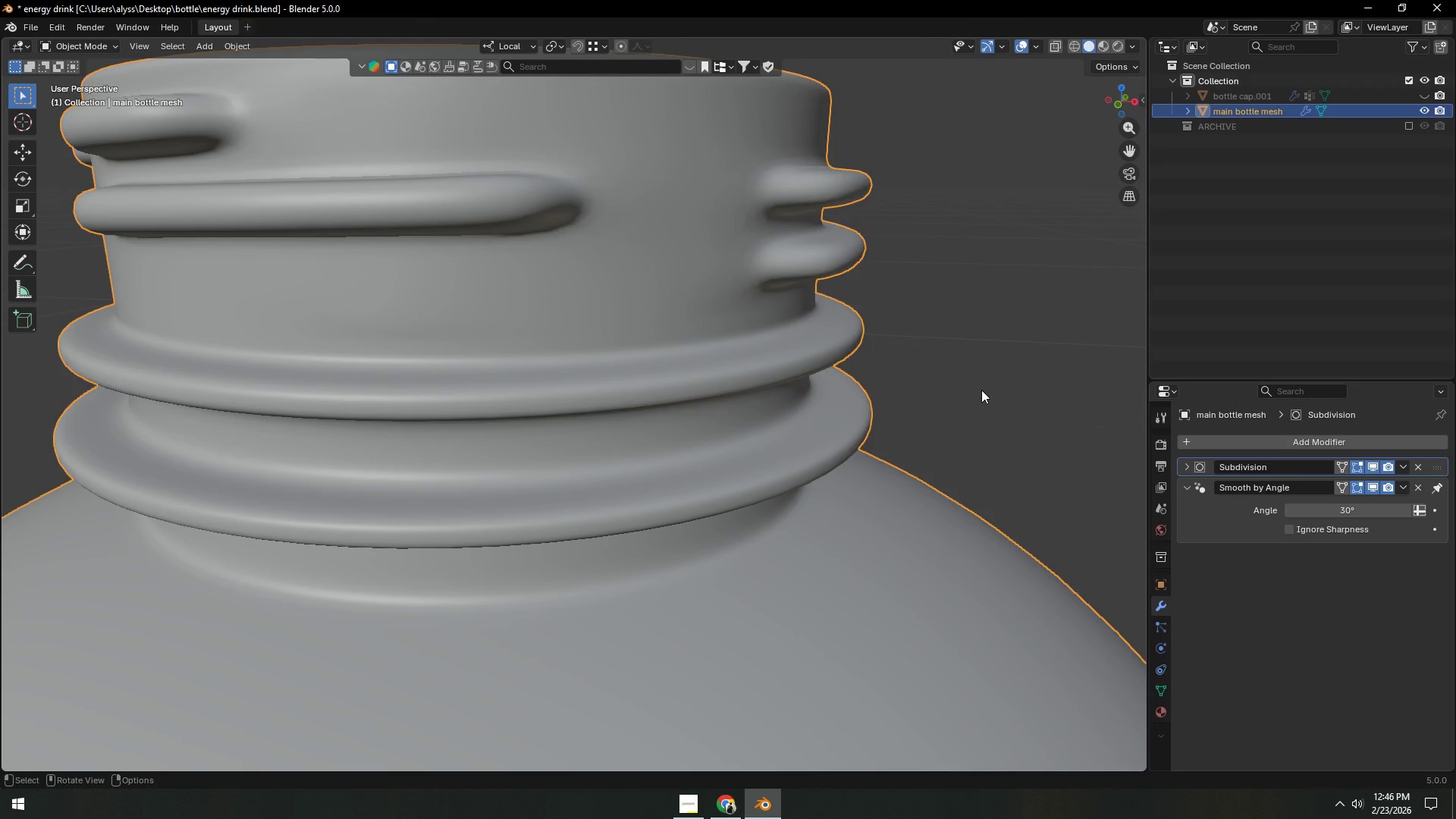 
left_click([981, 390])
 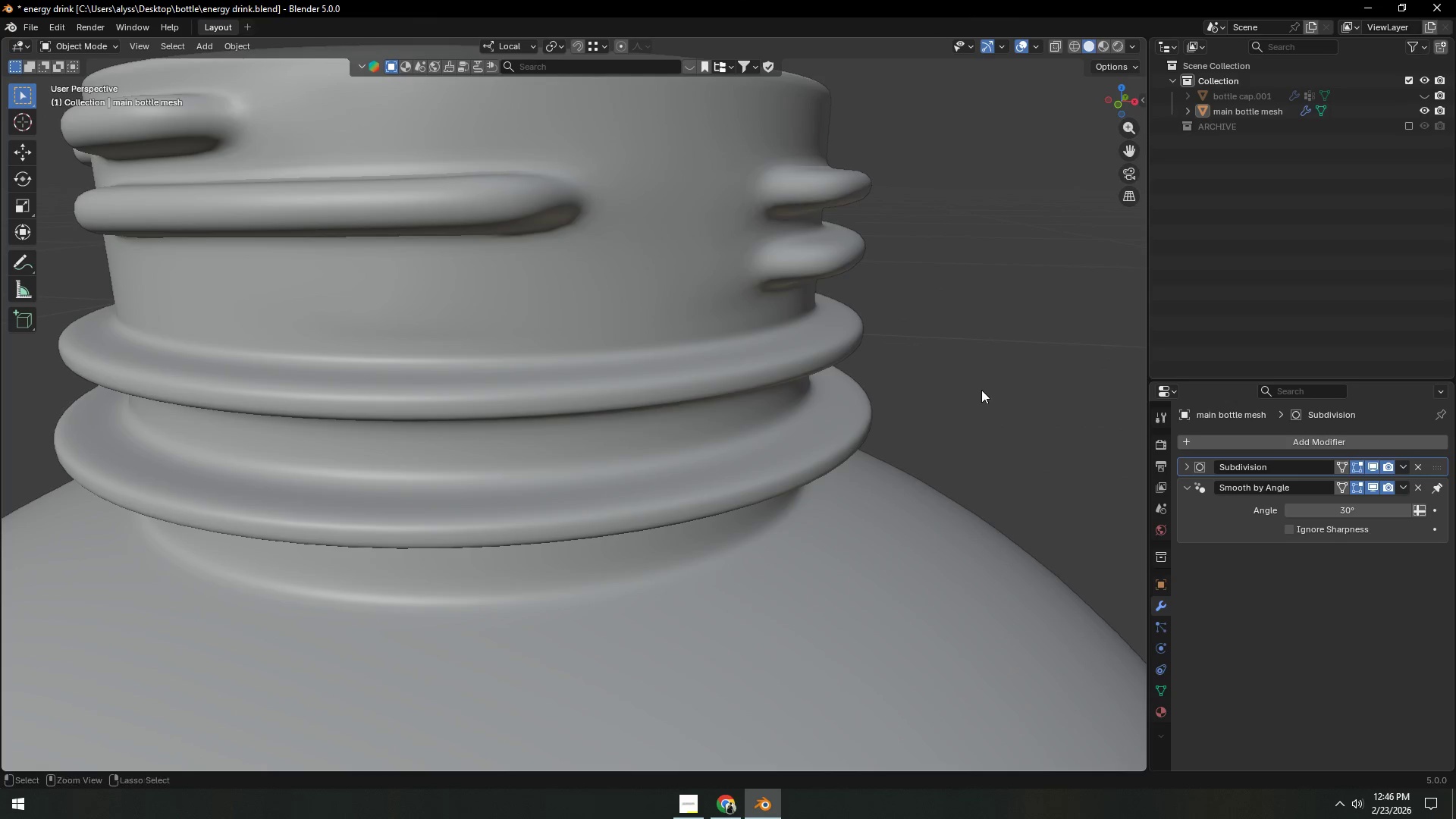 
key(Control+S)
 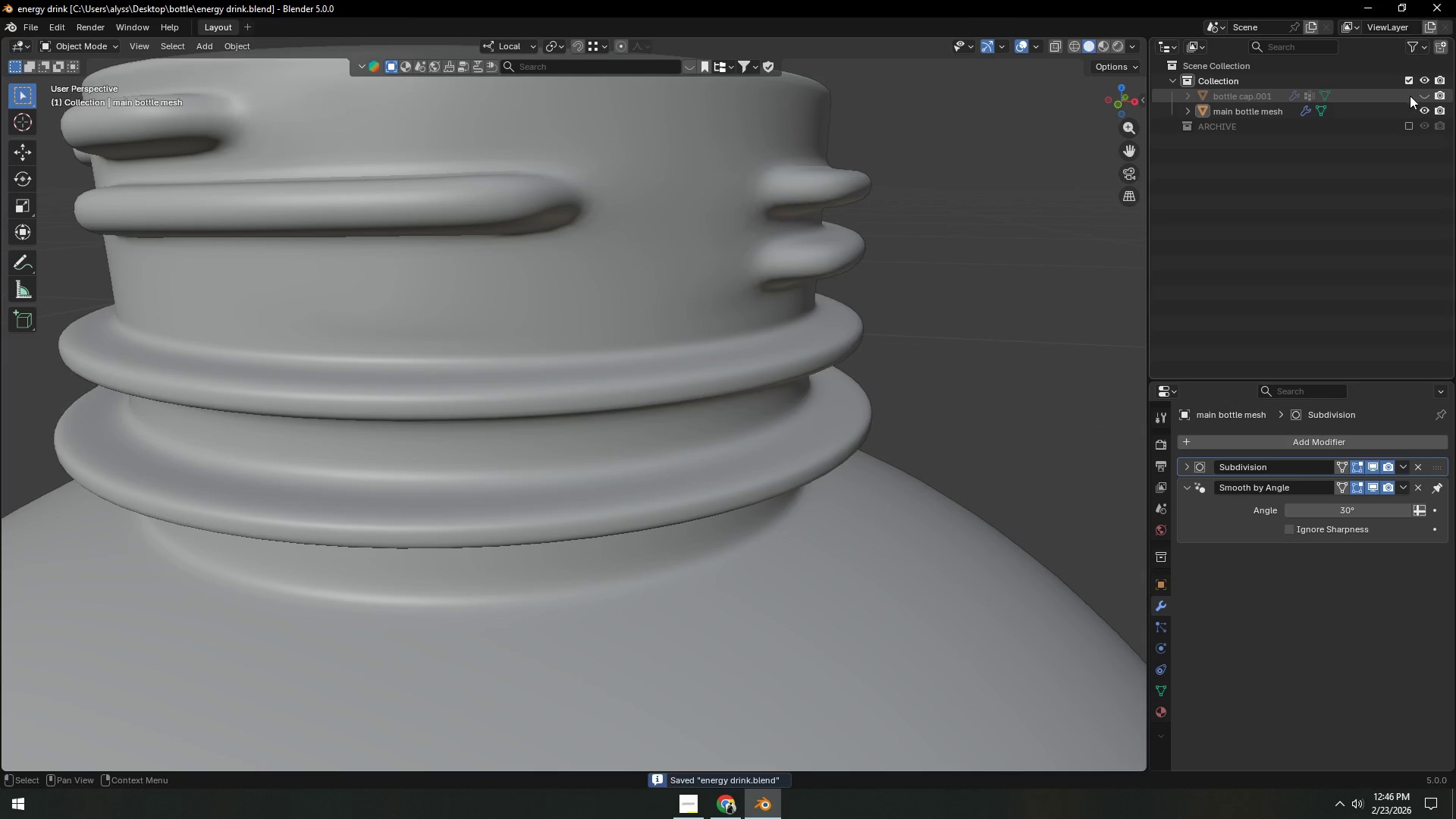 
left_click([1427, 93])
 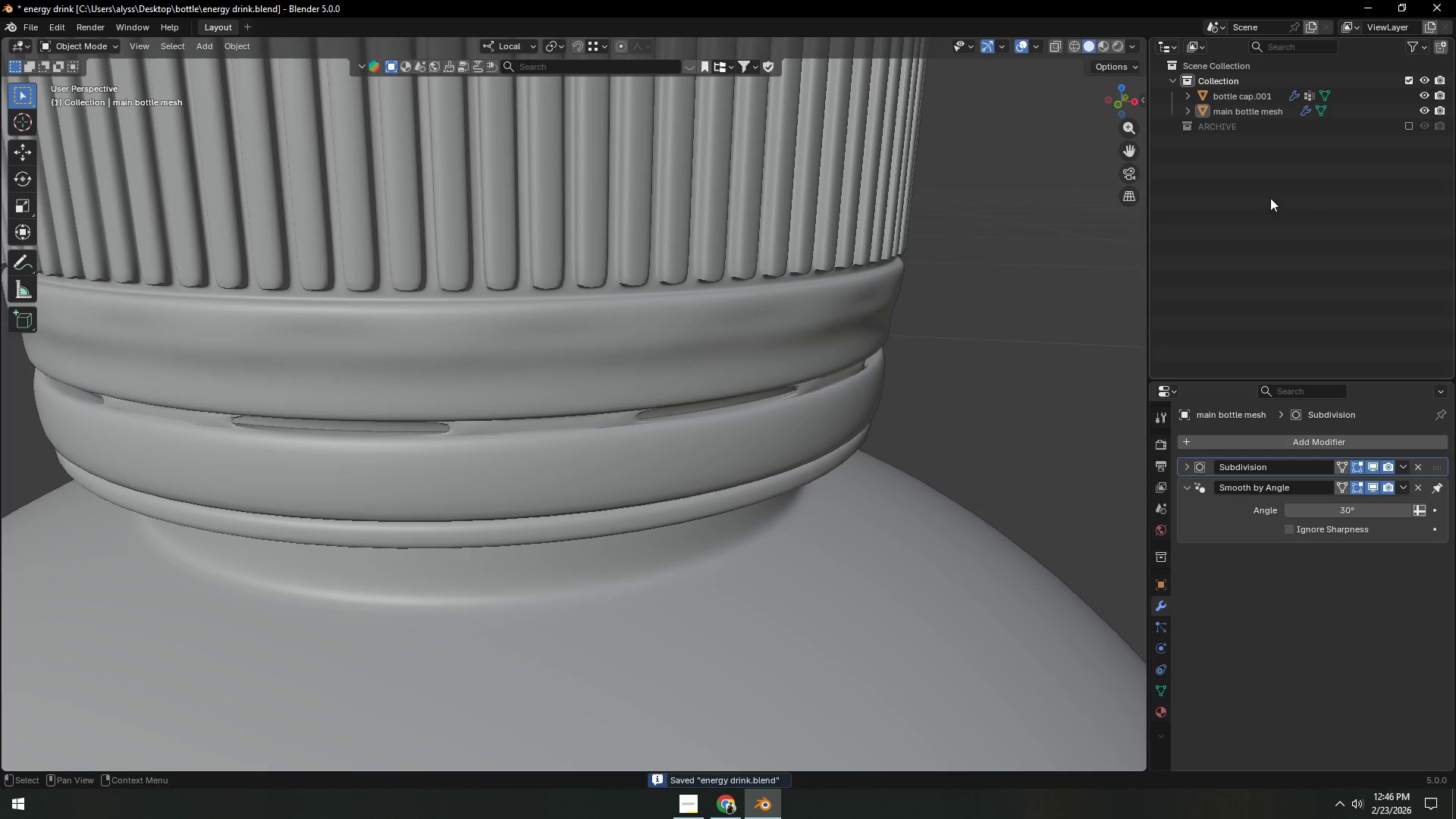 
left_click([959, 381])
 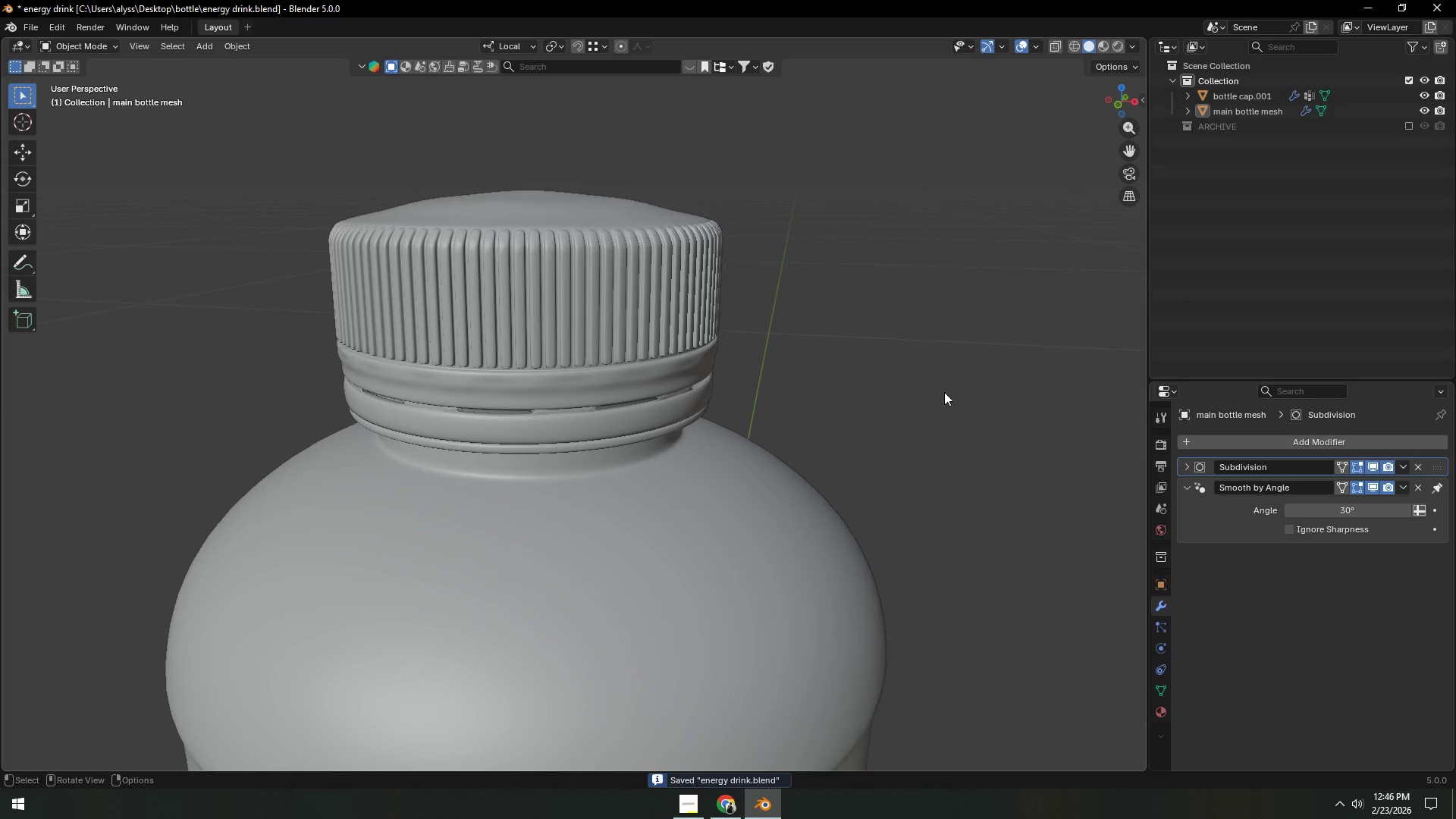 
scroll: coordinate [953, 389], scroll_direction: down, amount: 4.0
 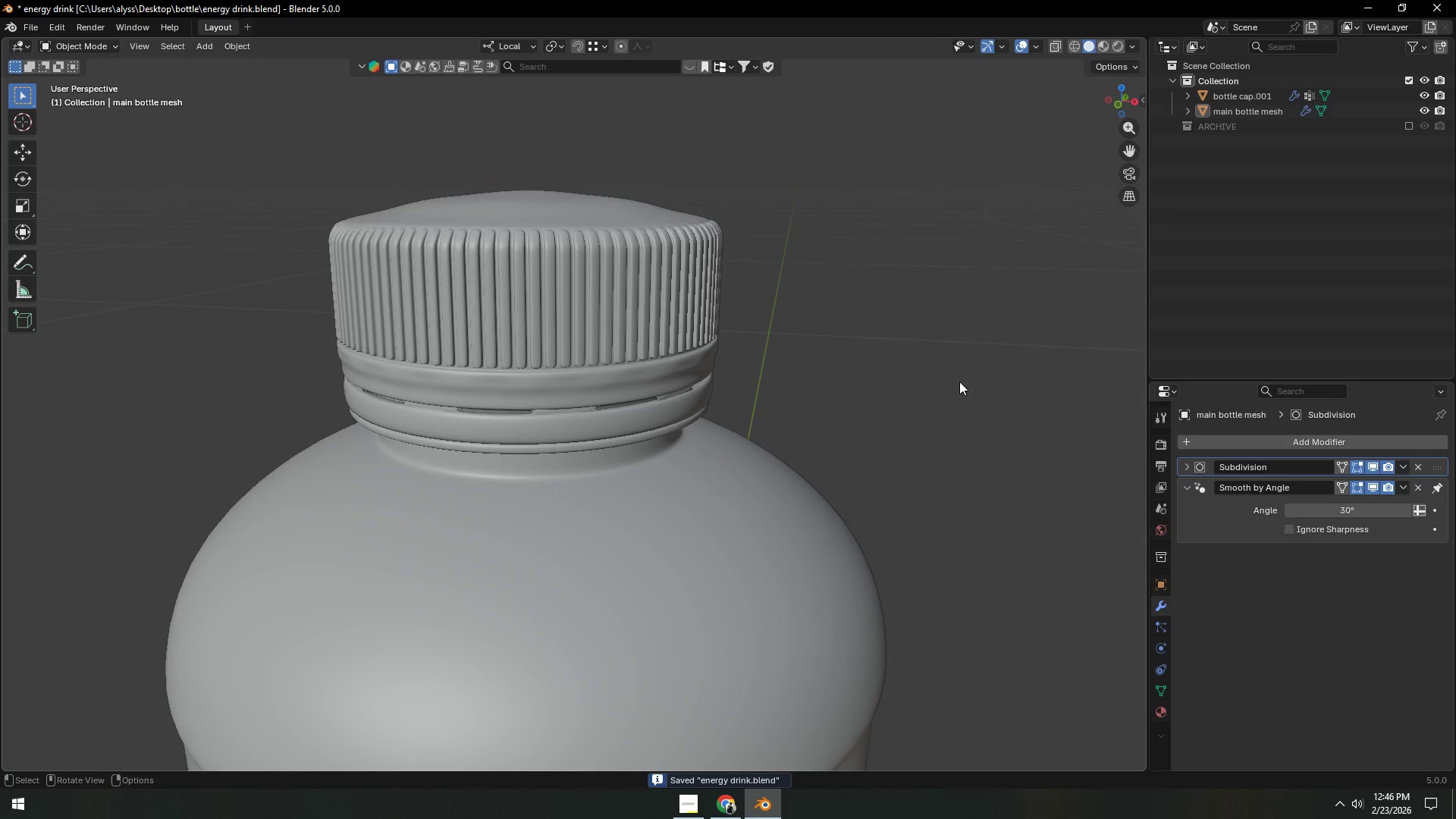 
key(Shift+ShiftLeft)
 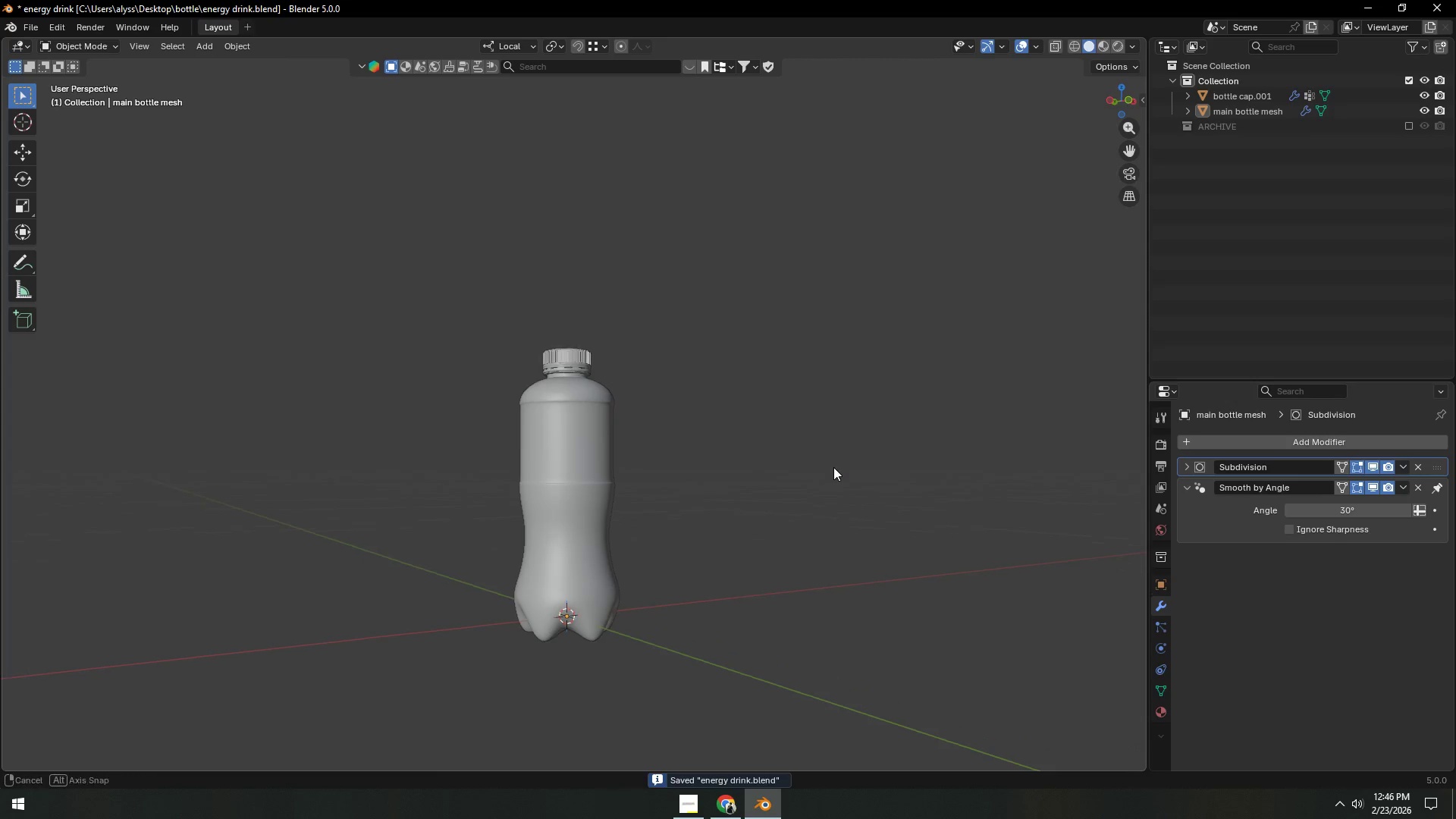 
scroll: coordinate [884, 434], scroll_direction: down, amount: 11.0
 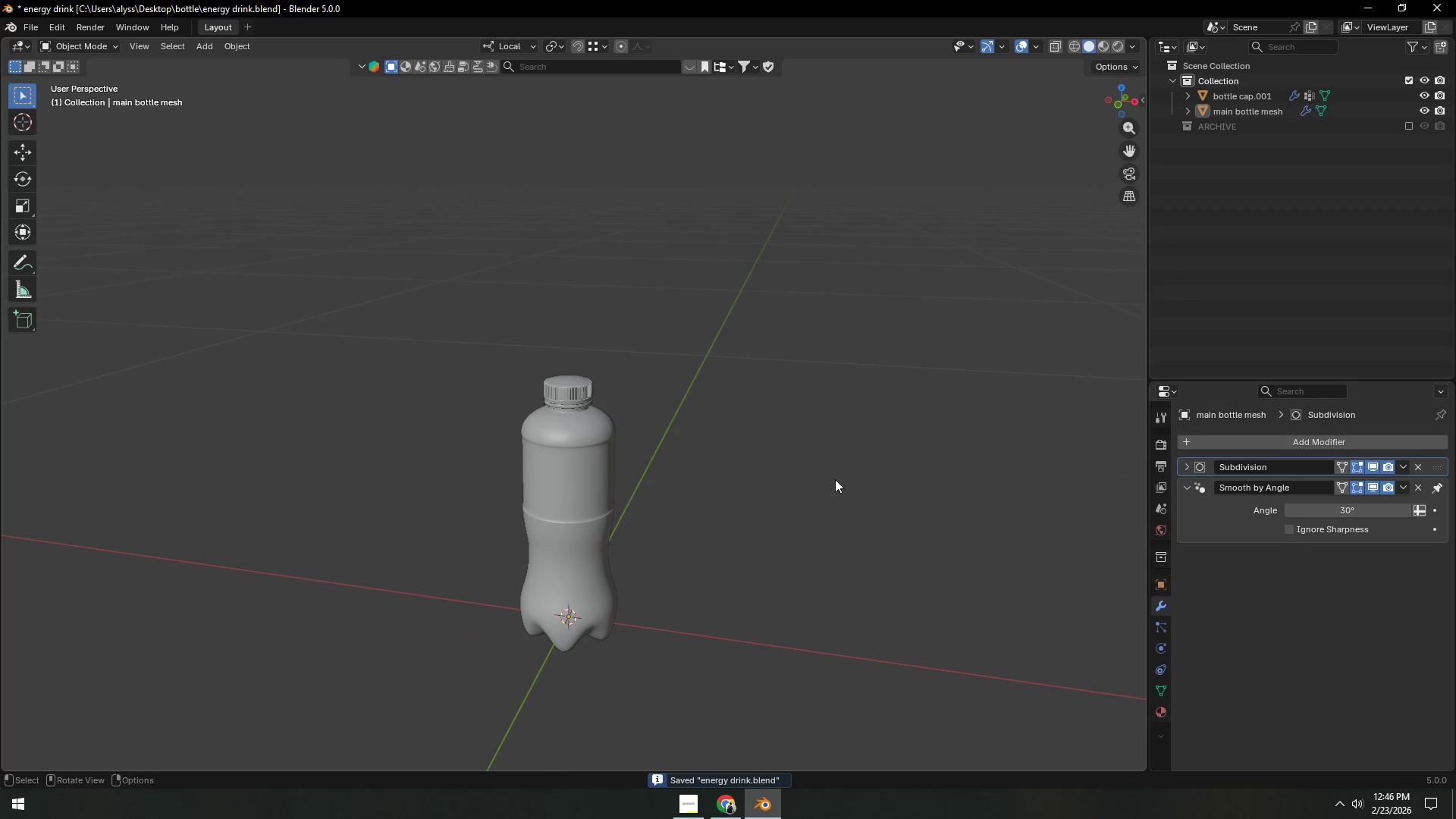 
scroll: coordinate [795, 459], scroll_direction: up, amount: 6.0
 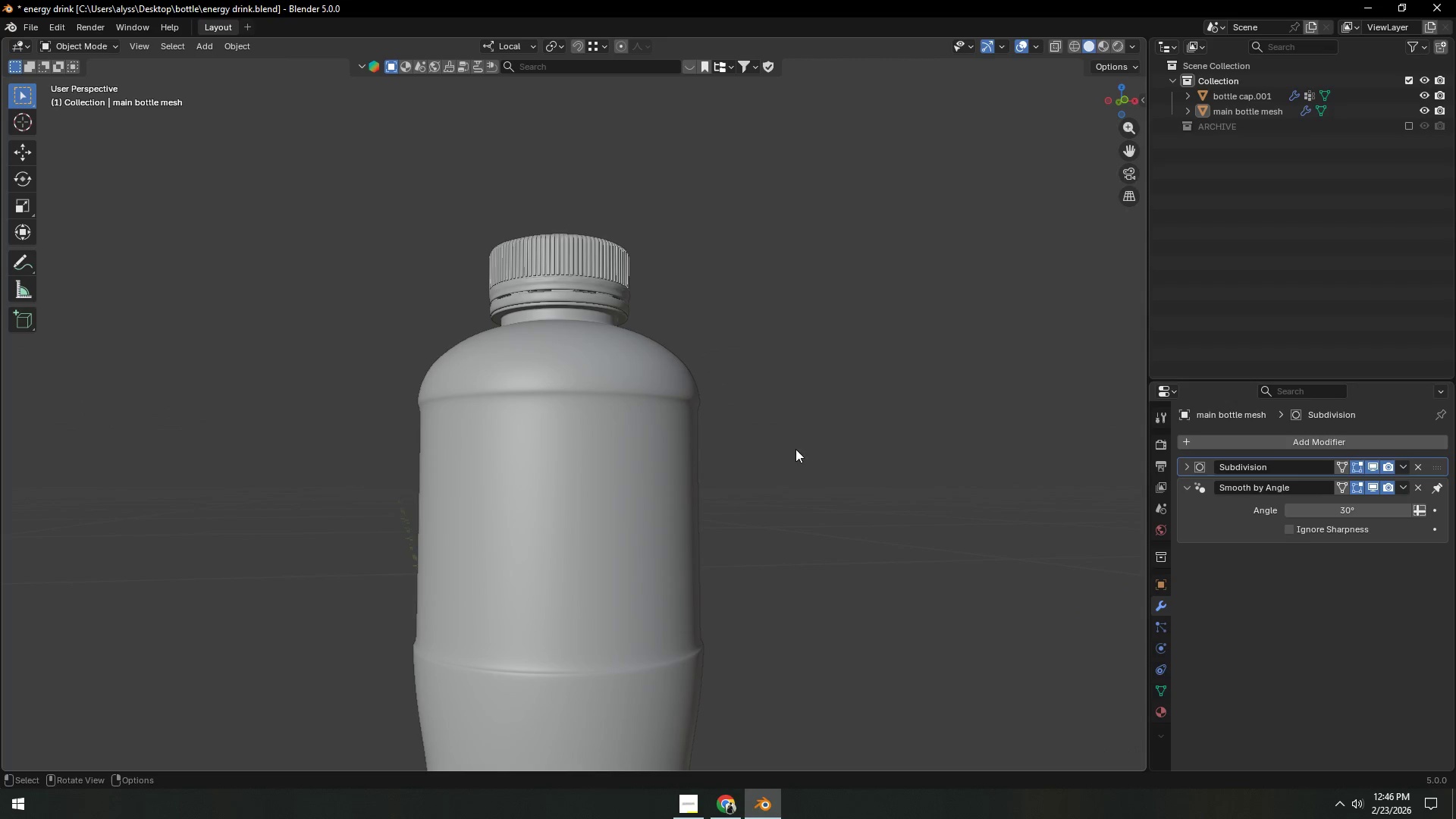 
hold_key(key=ShiftLeft, duration=0.31)
 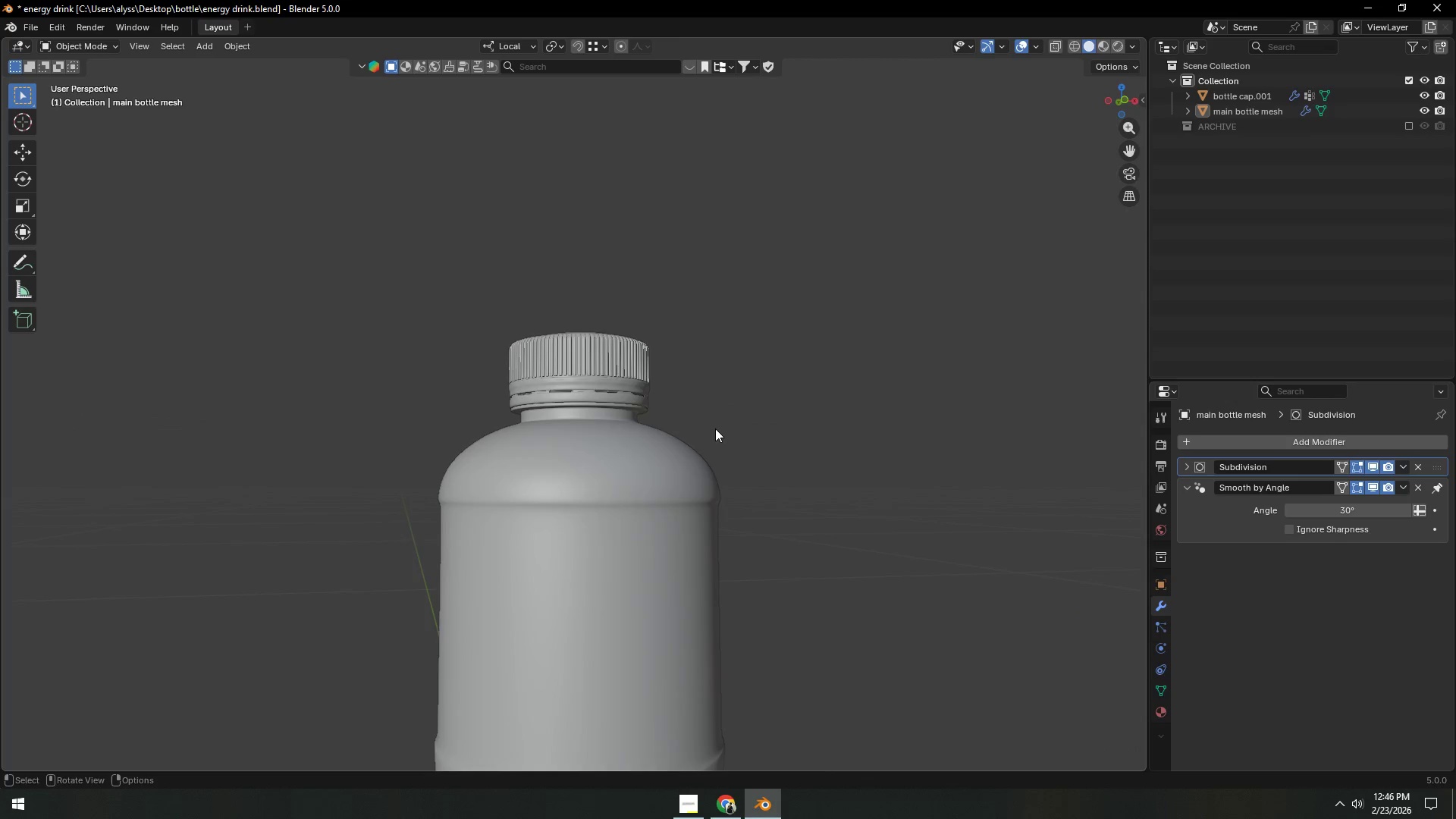 
scroll: coordinate [716, 497], scroll_direction: up, amount: 8.0
 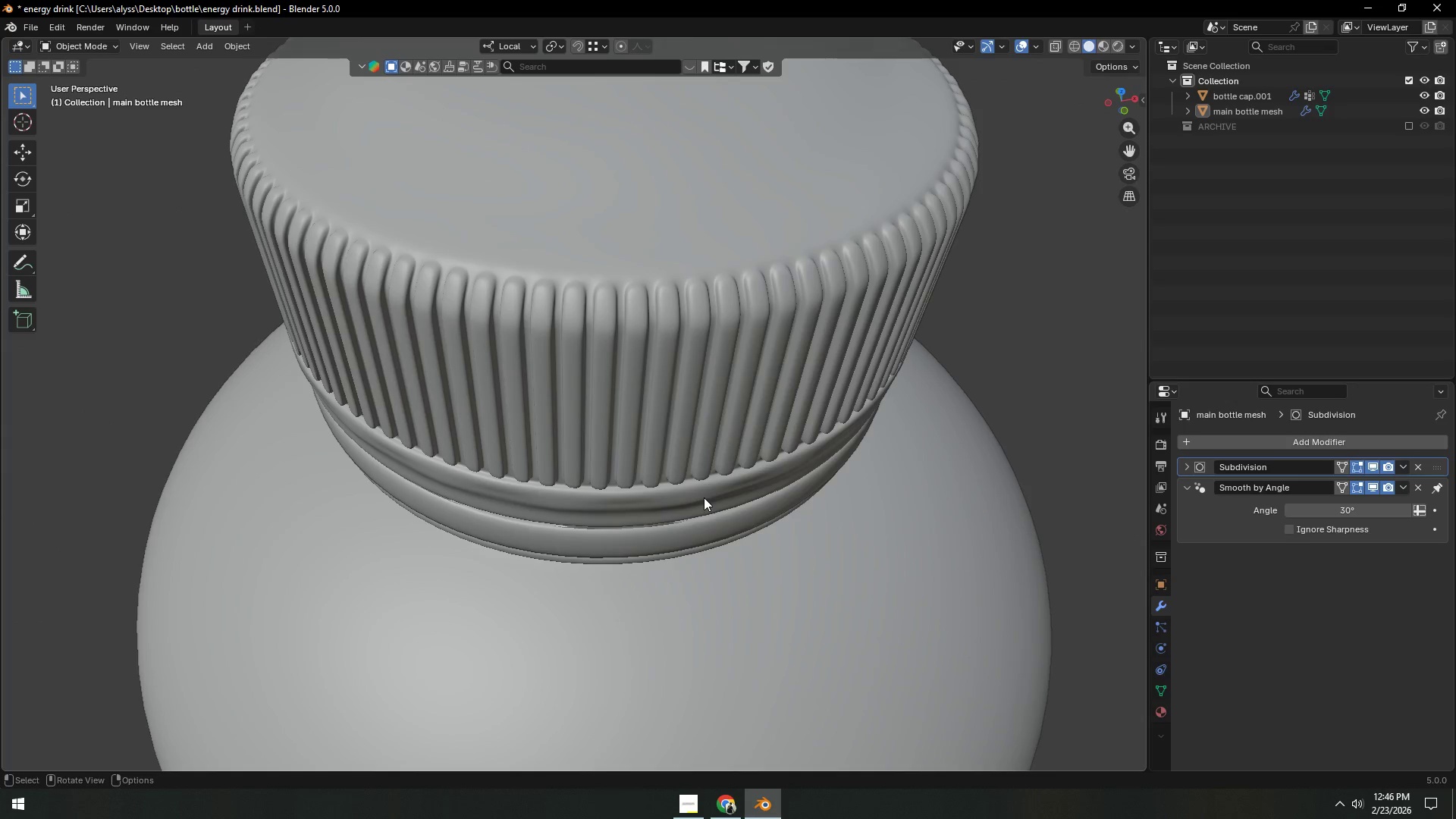 
scroll: coordinate [719, 466], scroll_direction: down, amount: 3.0
 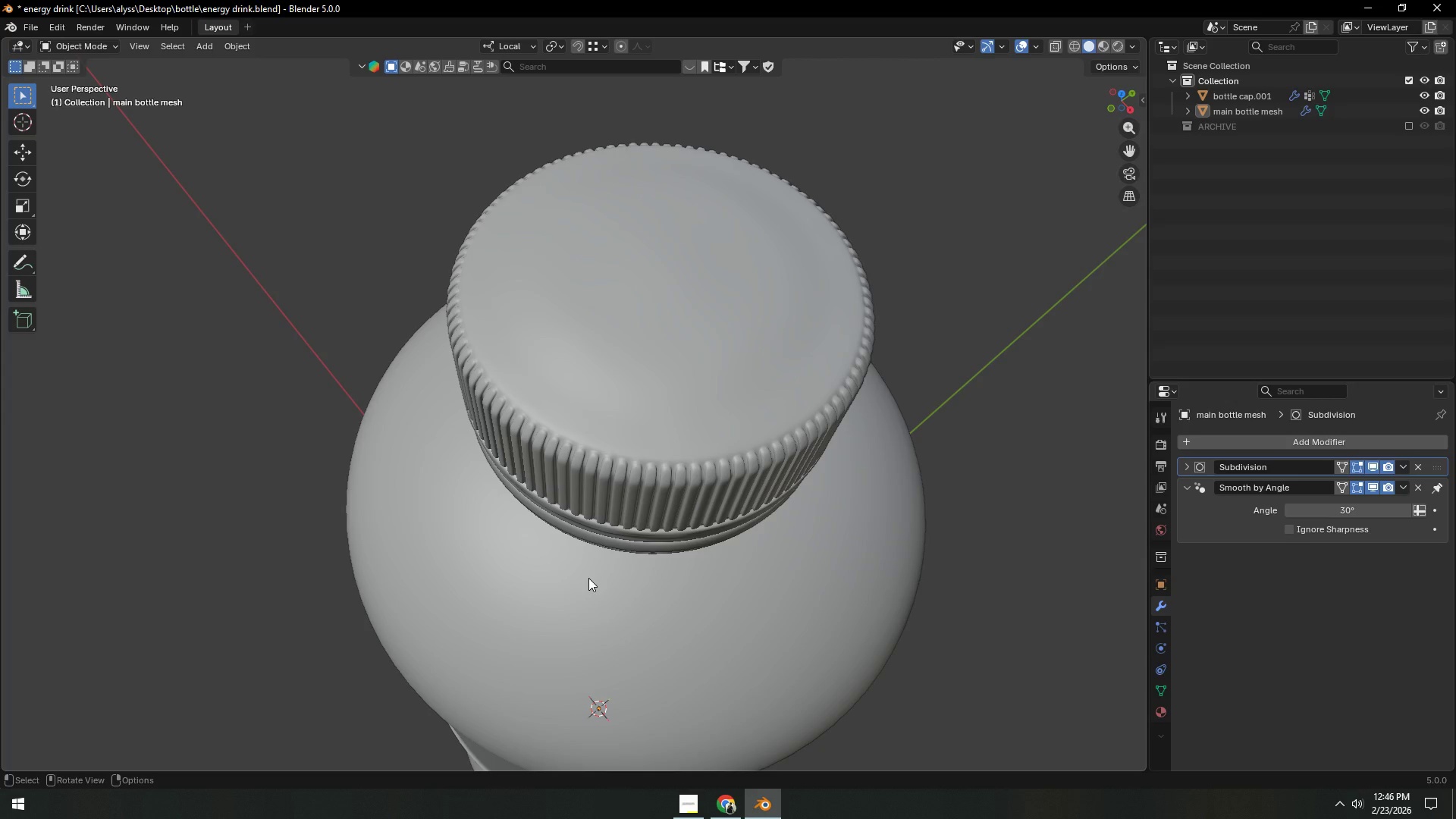 
wait(12.08)
 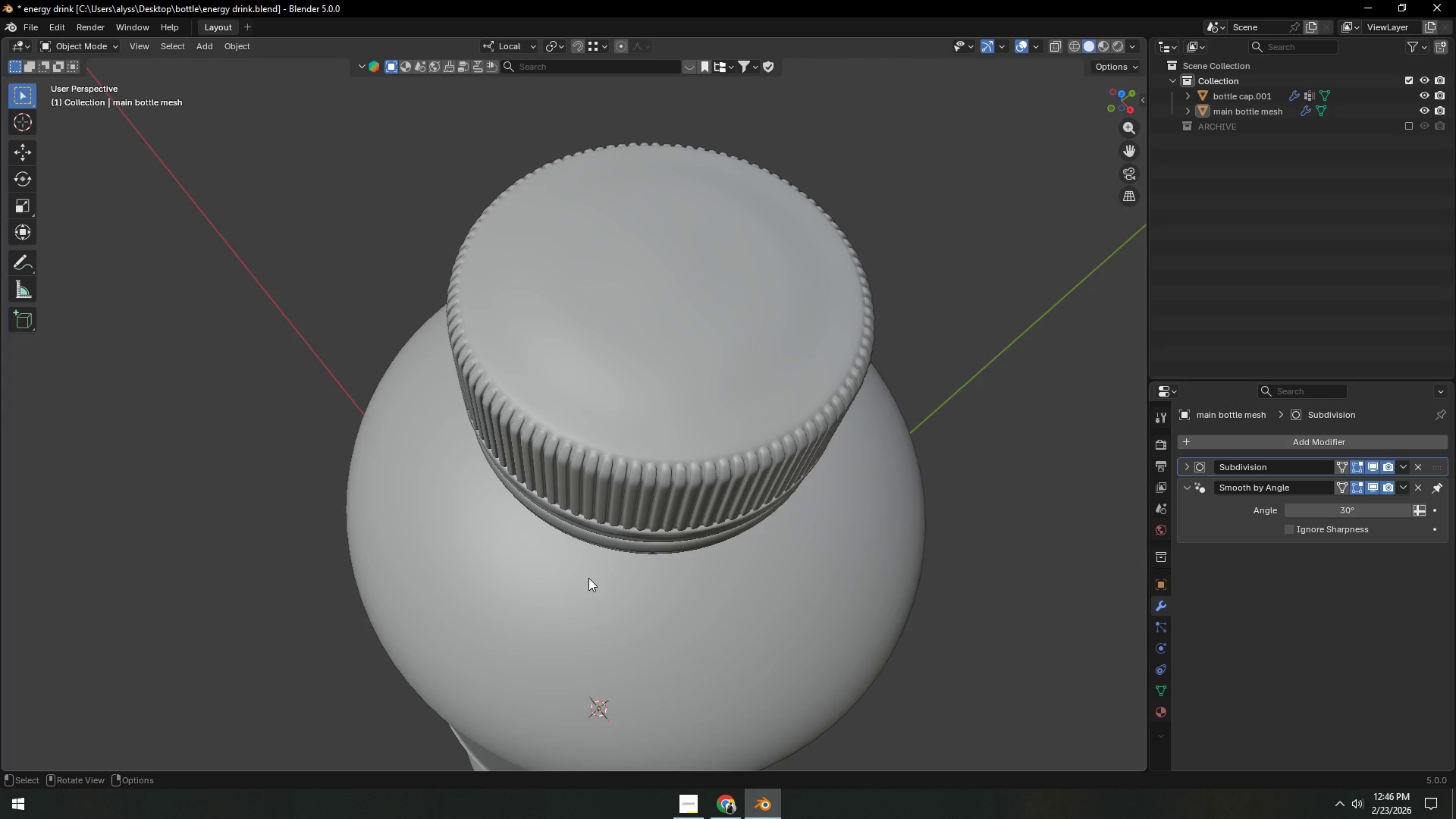 
key(Tab)
 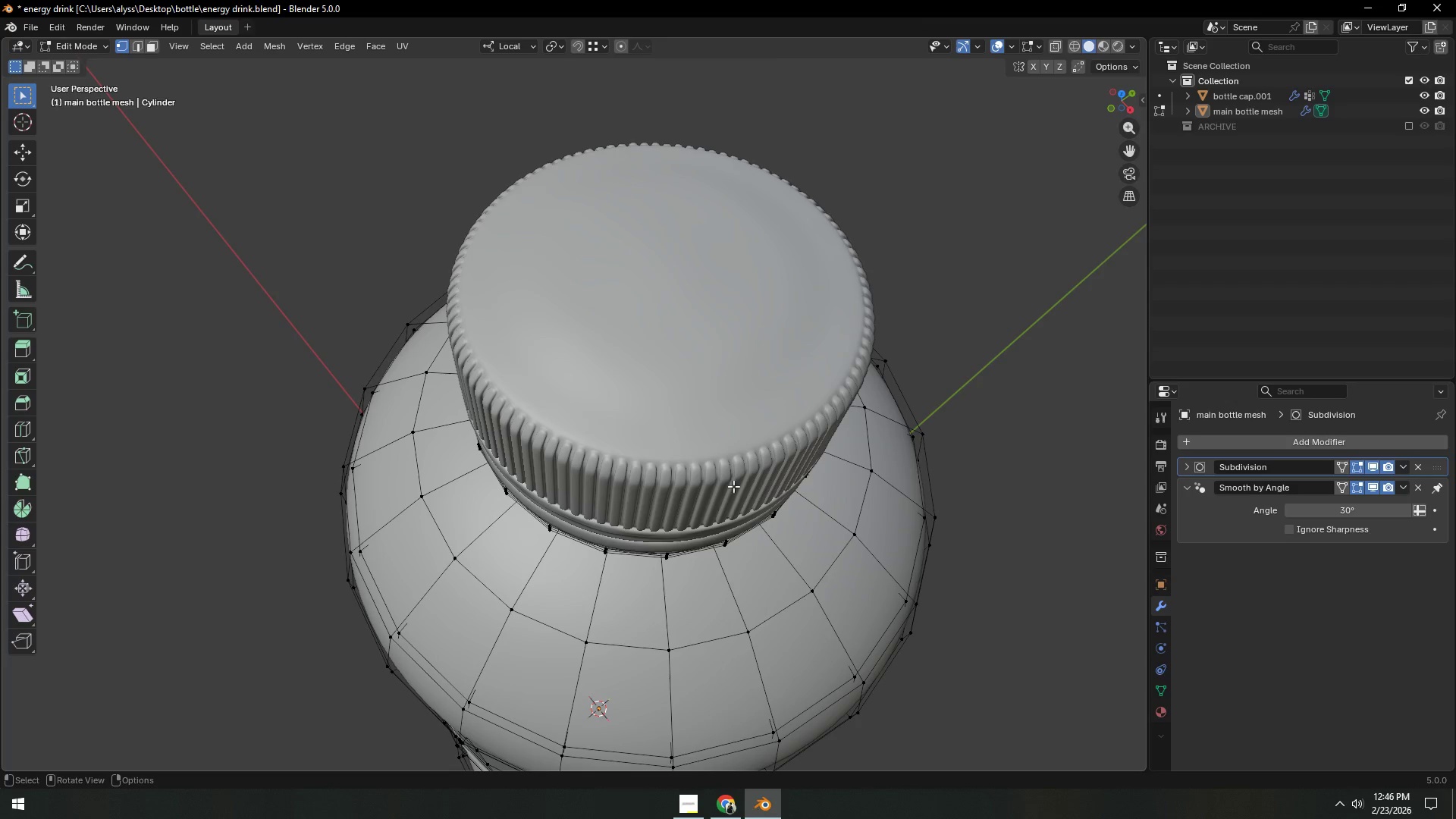 
key(Tab)
 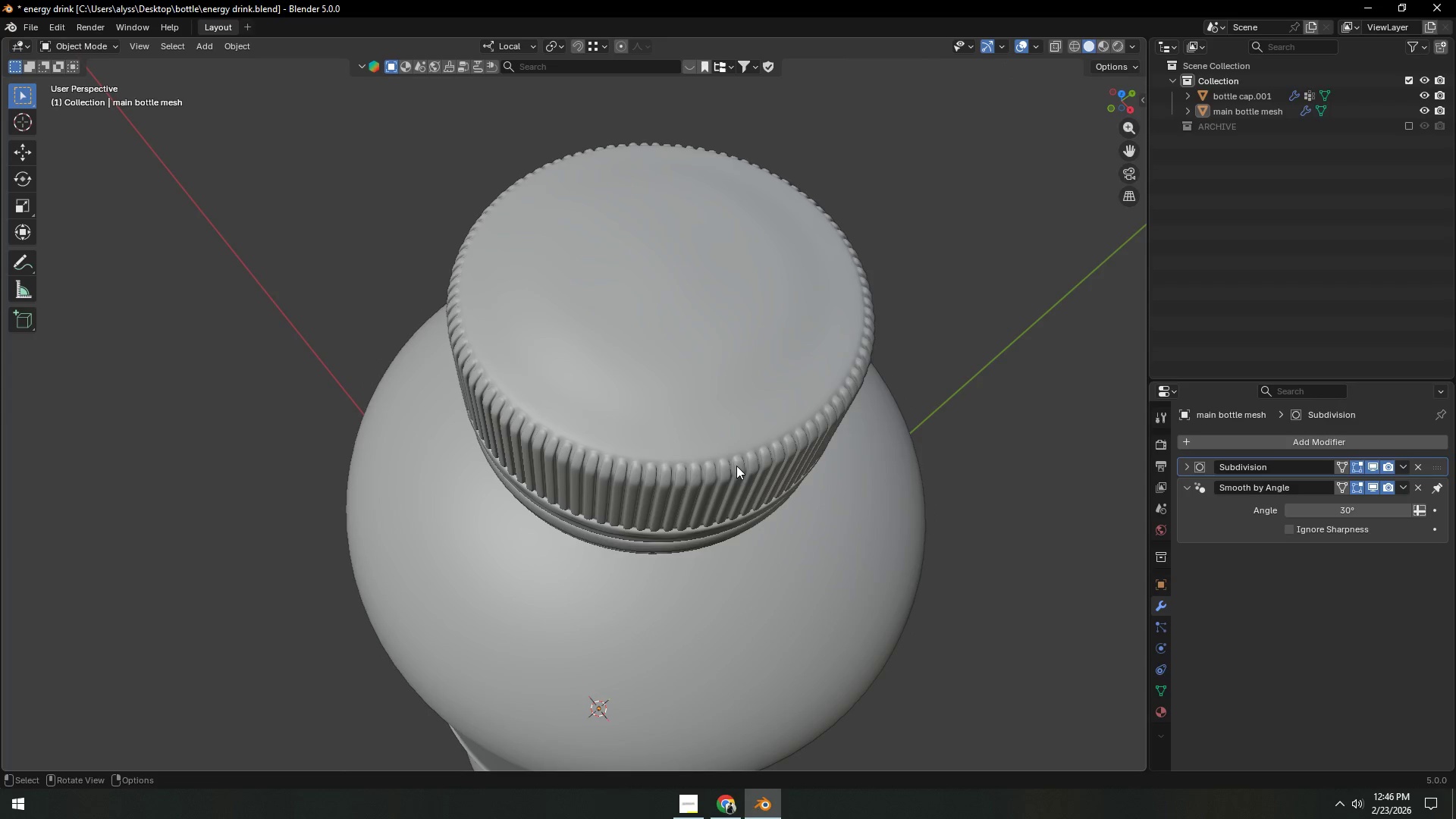 
left_click([736, 466])
 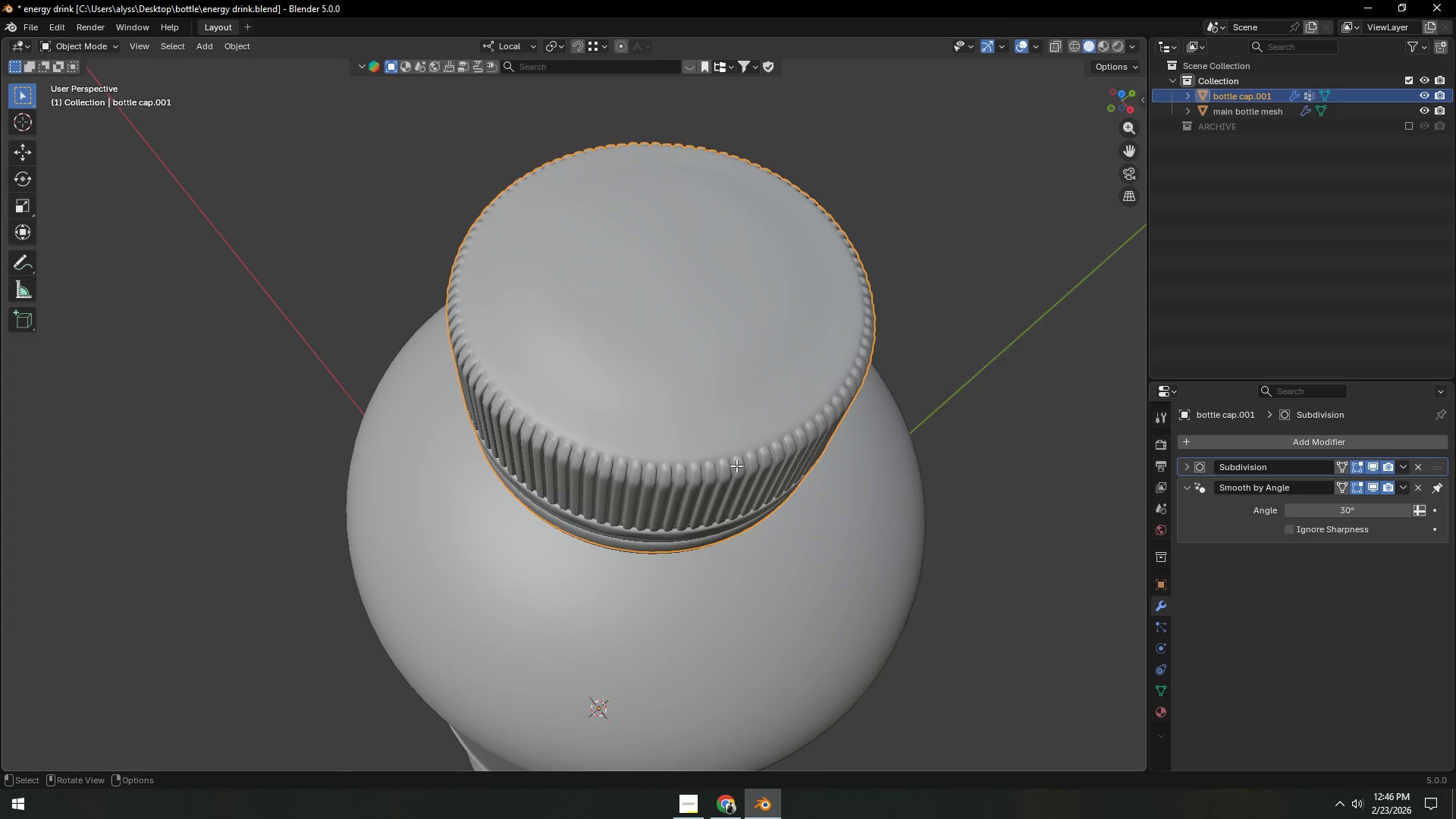 
key(Tab)
 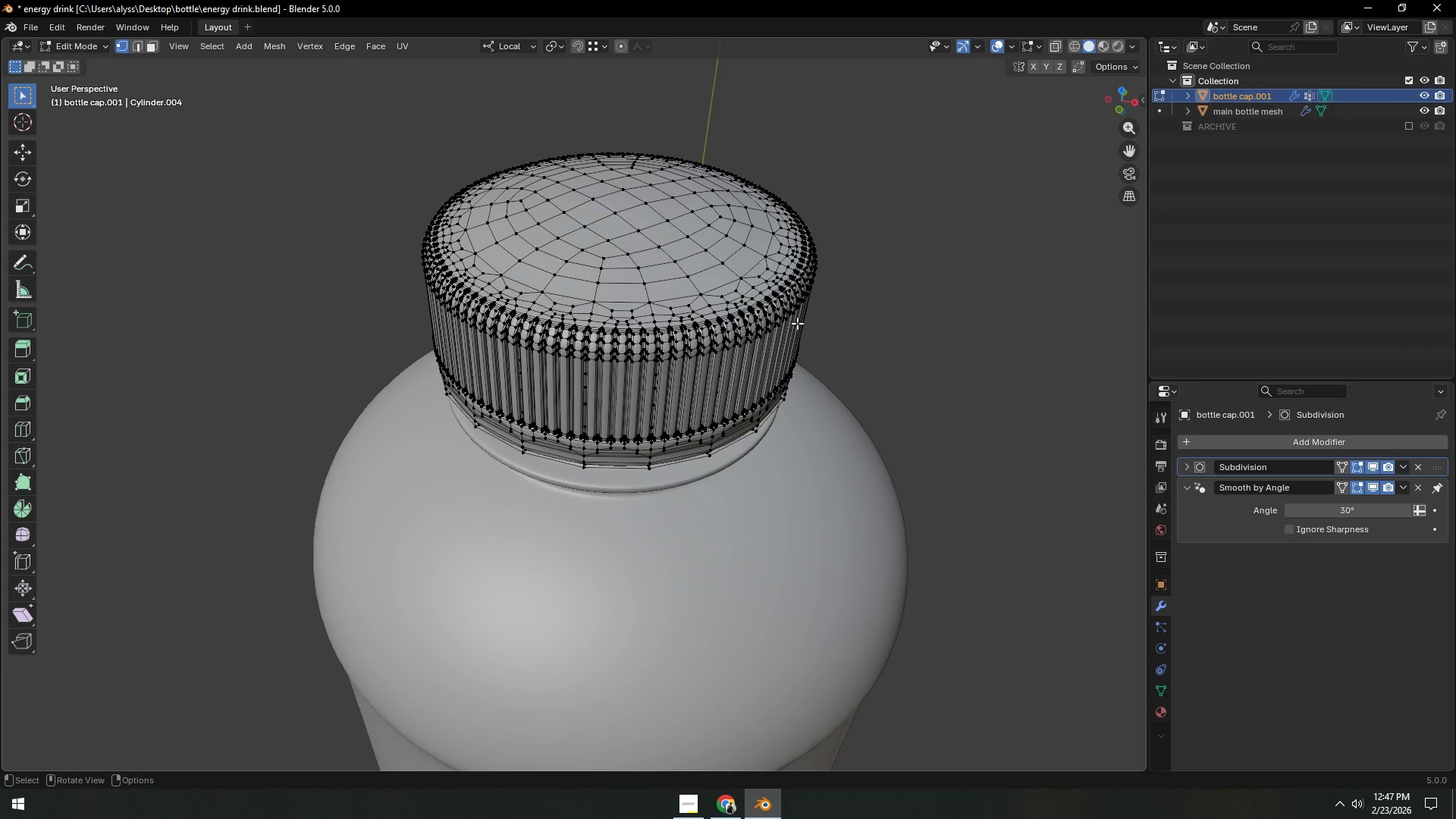 
scroll: coordinate [795, 355], scroll_direction: down, amount: 4.0
 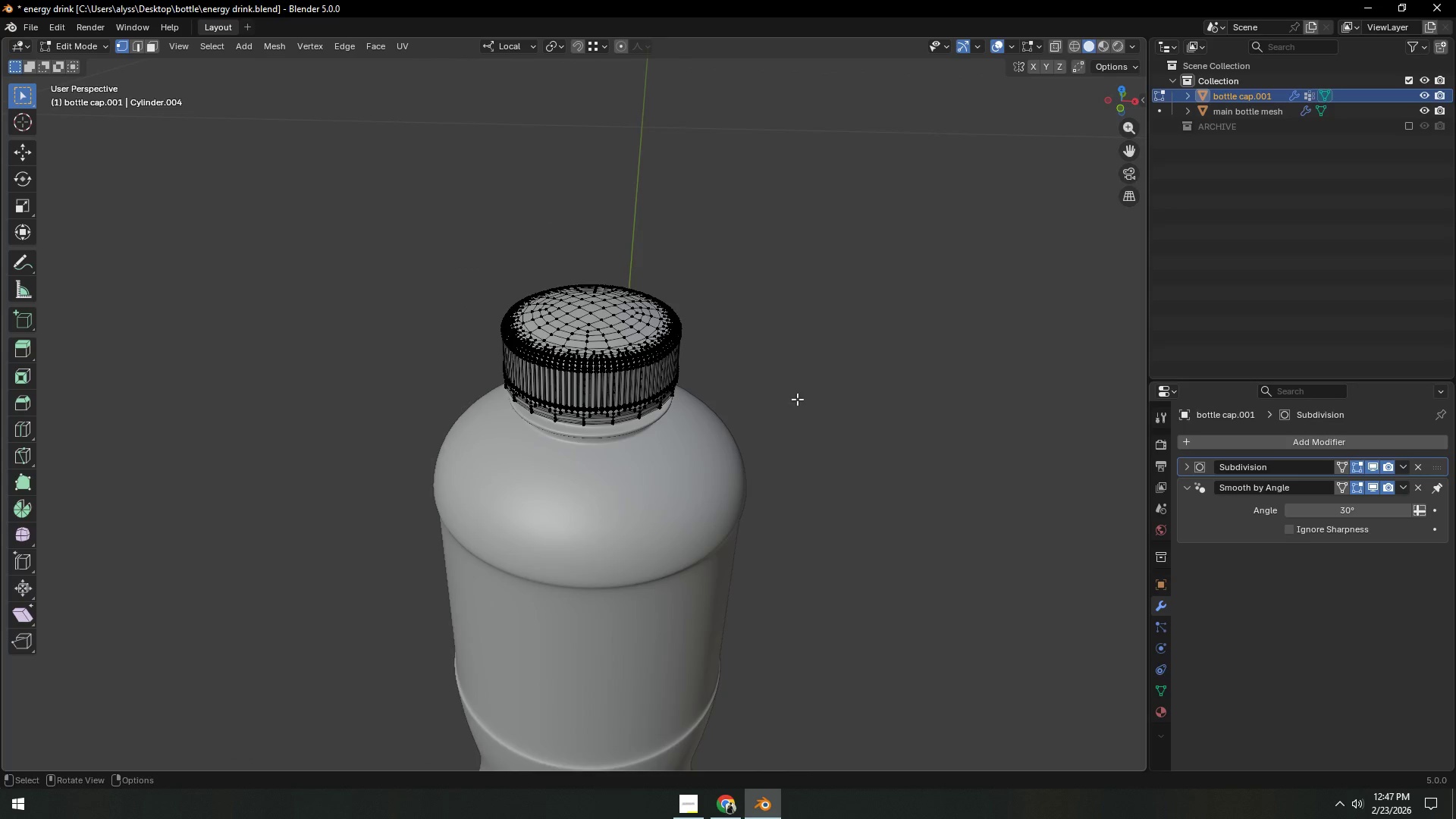 
scroll: coordinate [789, 428], scroll_direction: up, amount: 9.0
 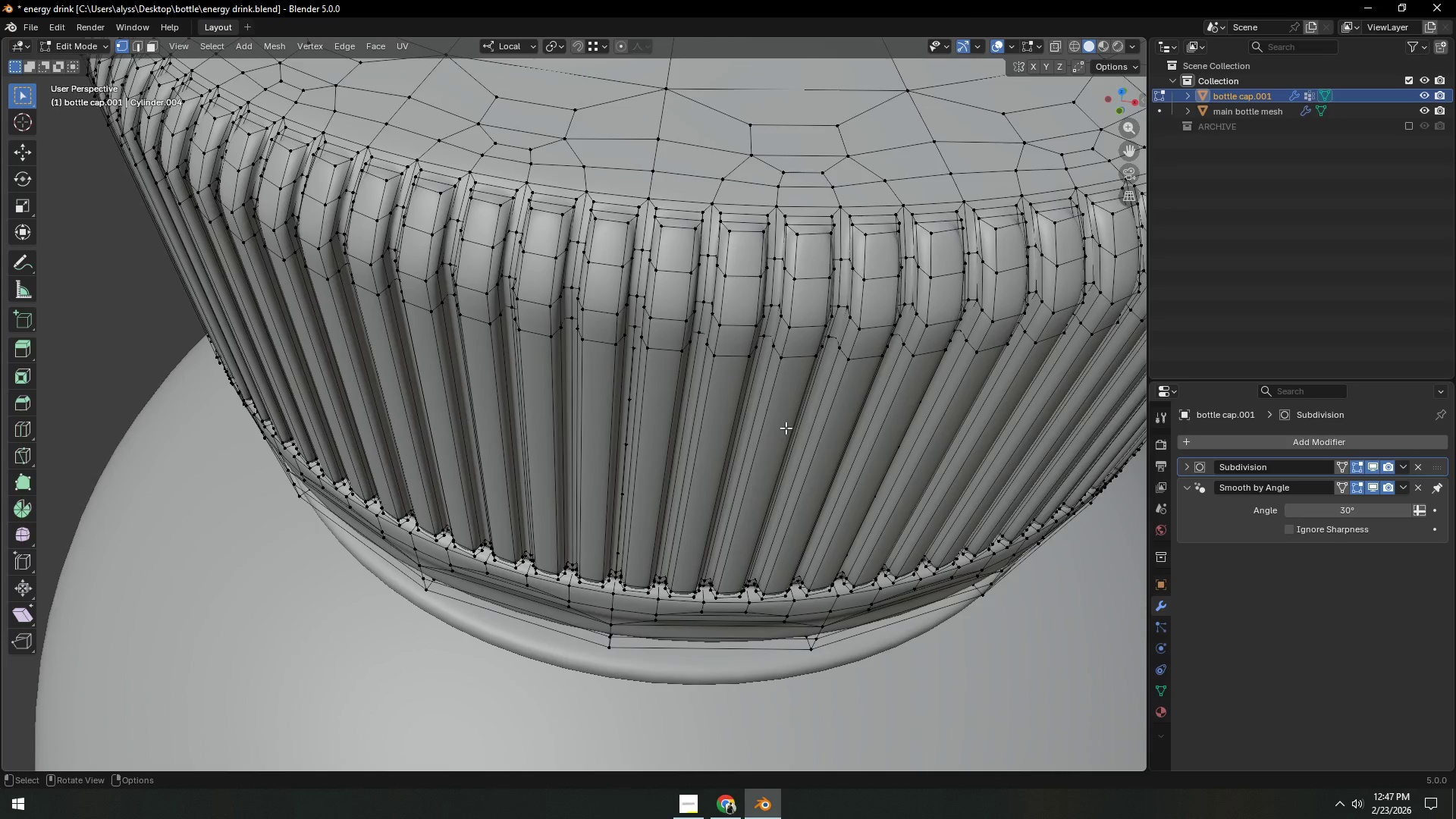 
key(Tab)
 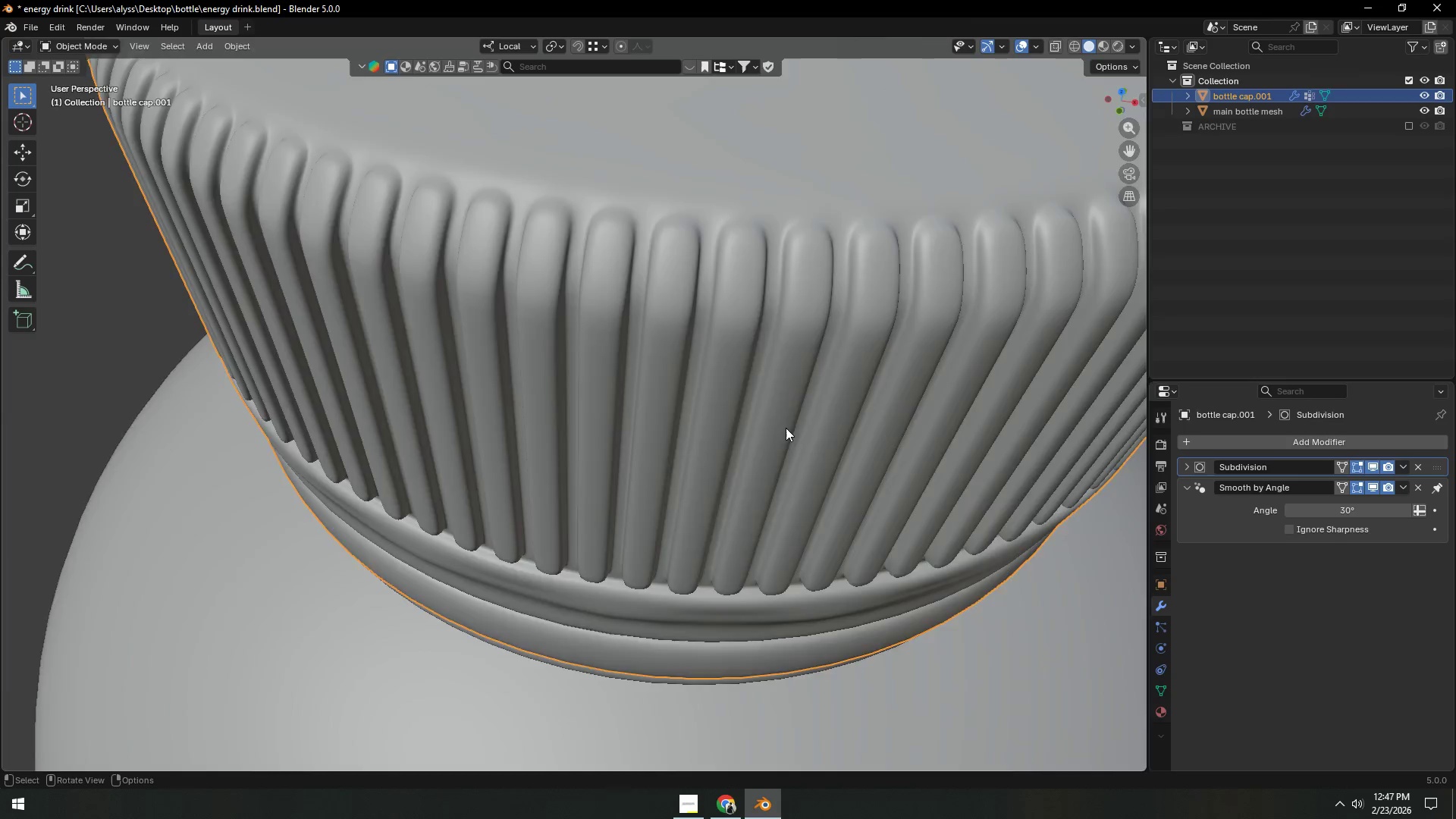 
scroll: coordinate [786, 428], scroll_direction: down, amount: 7.0
 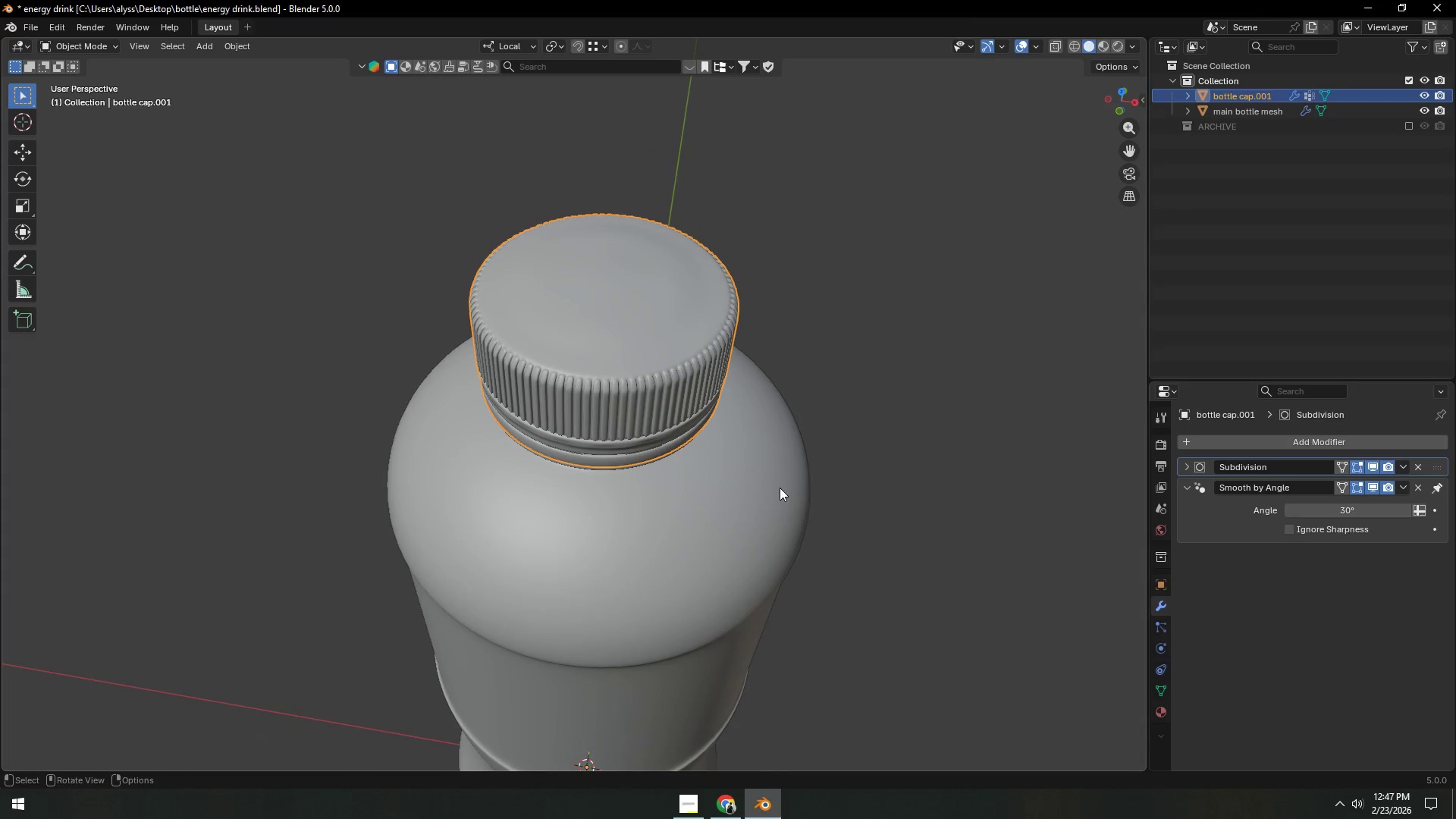 
left_click([780, 488])
 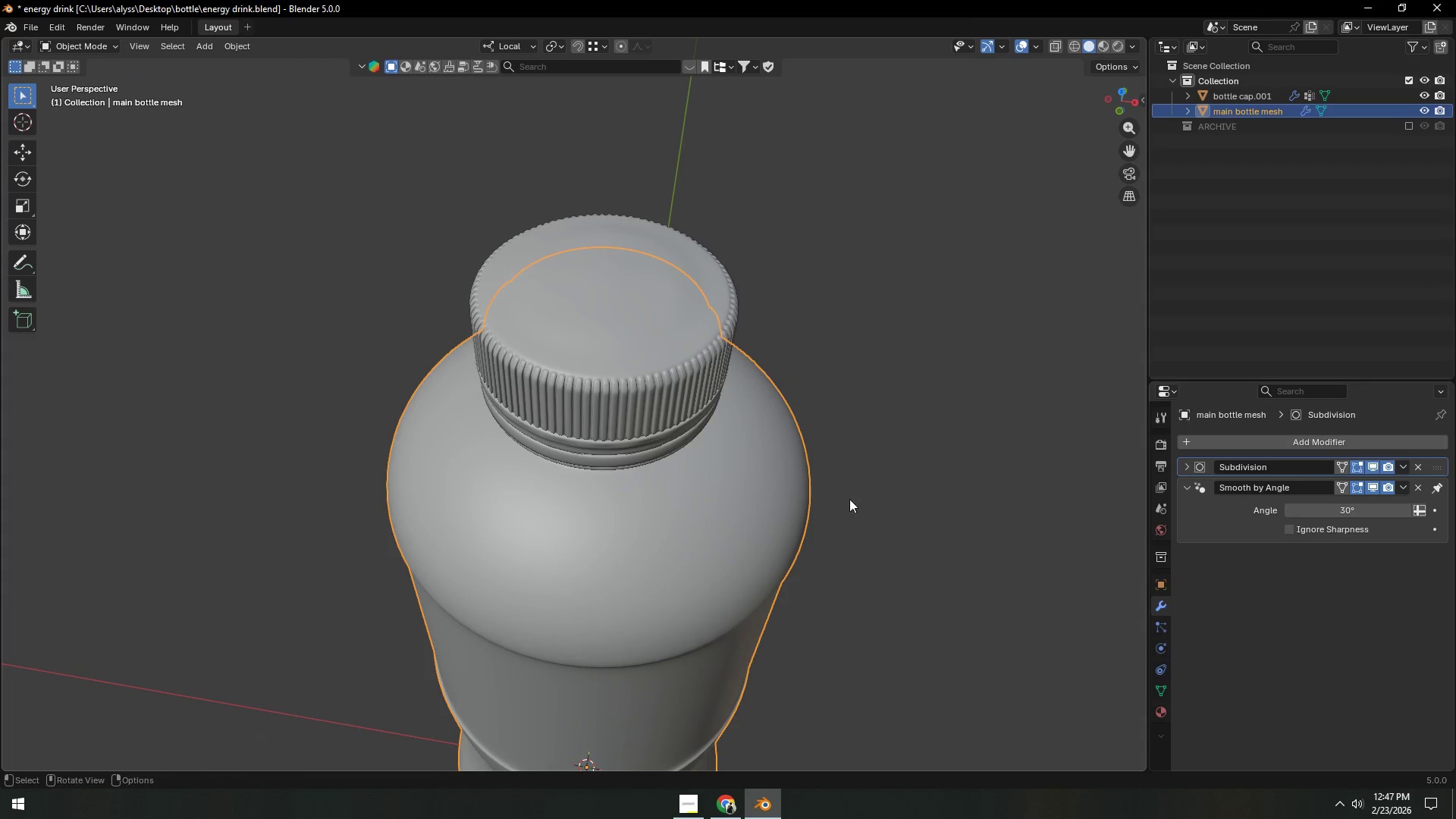 
key(Tab)
 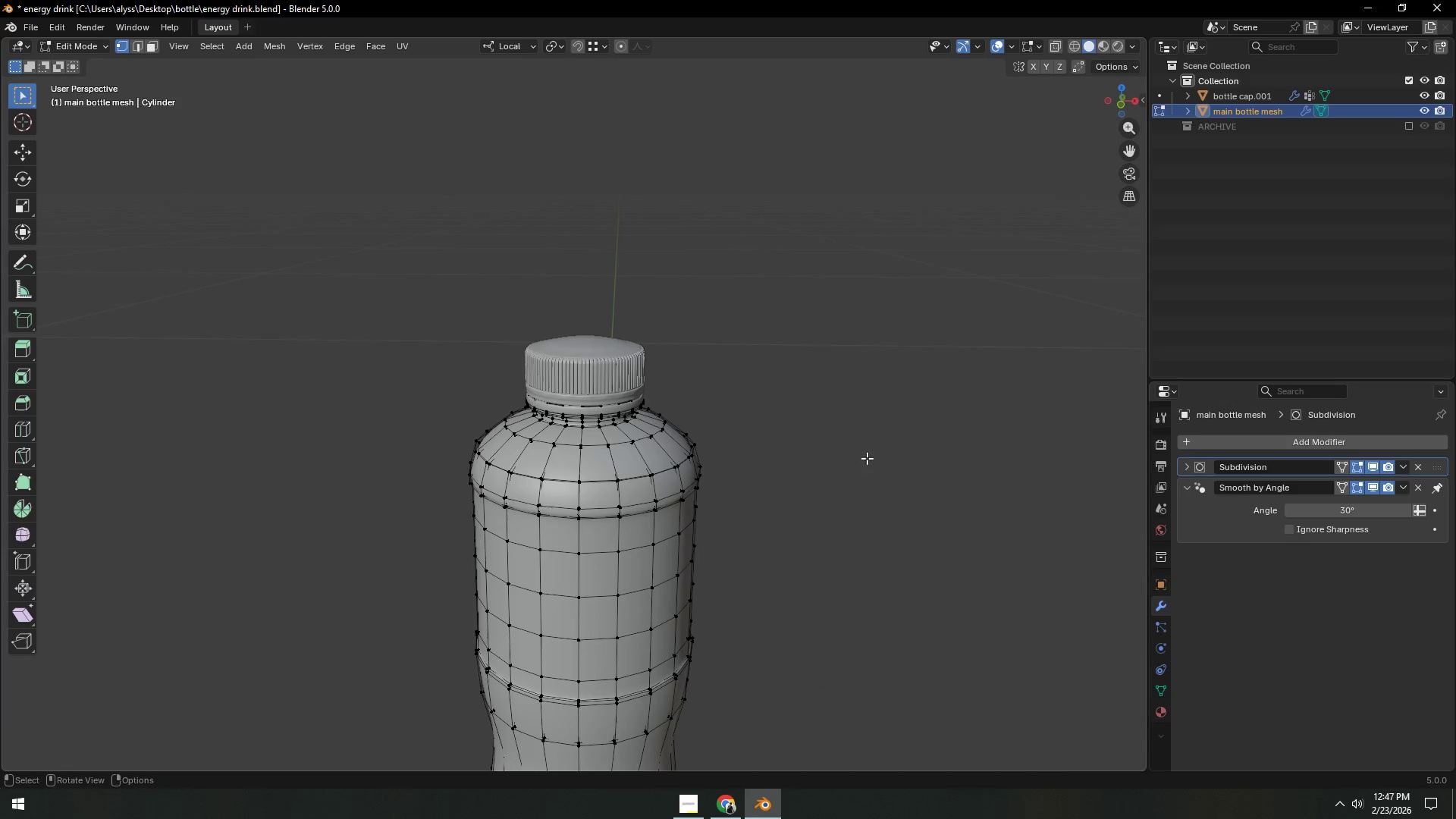 
scroll: coordinate [855, 520], scroll_direction: down, amount: 4.0
 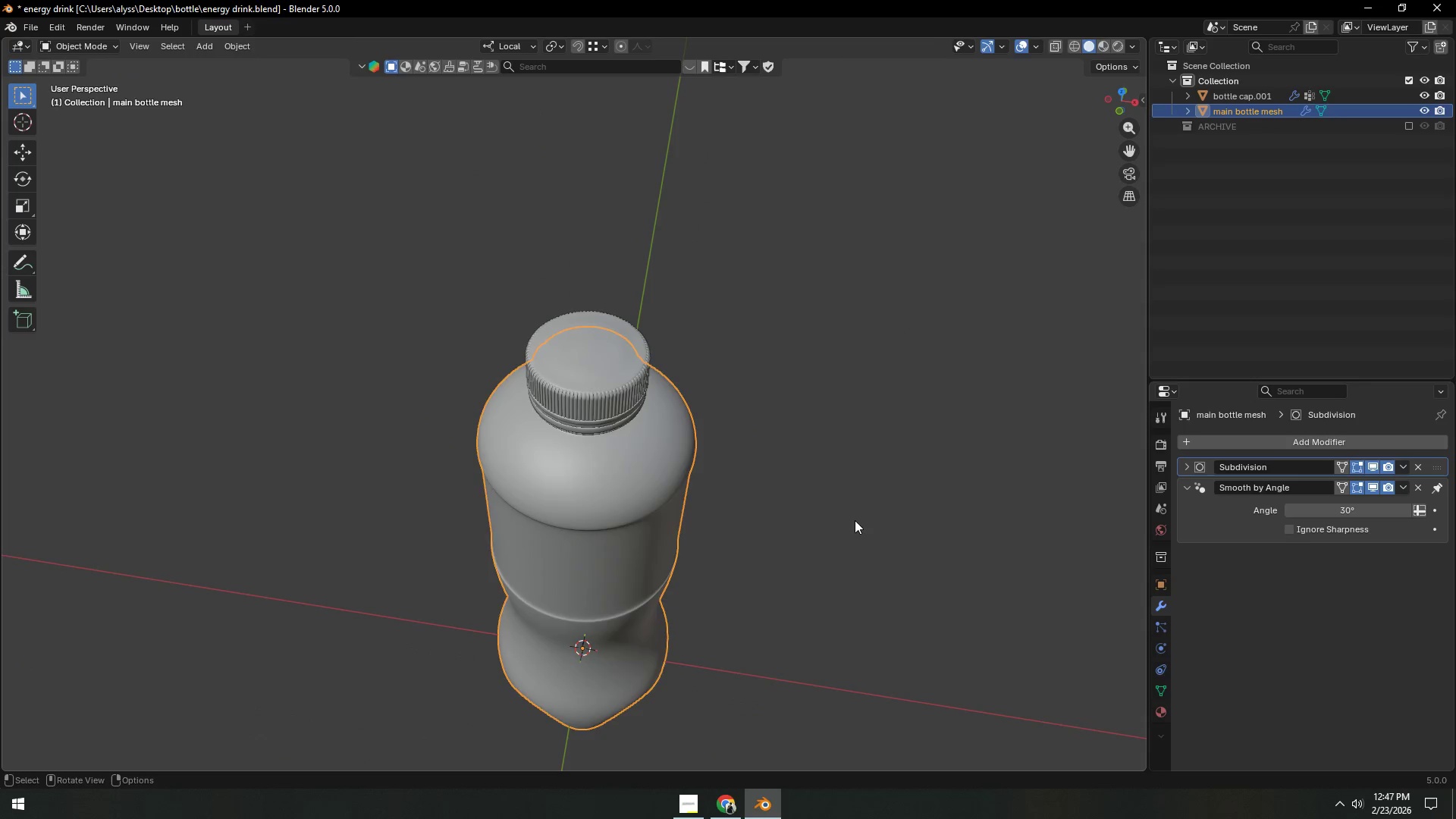 
key(Tab)
 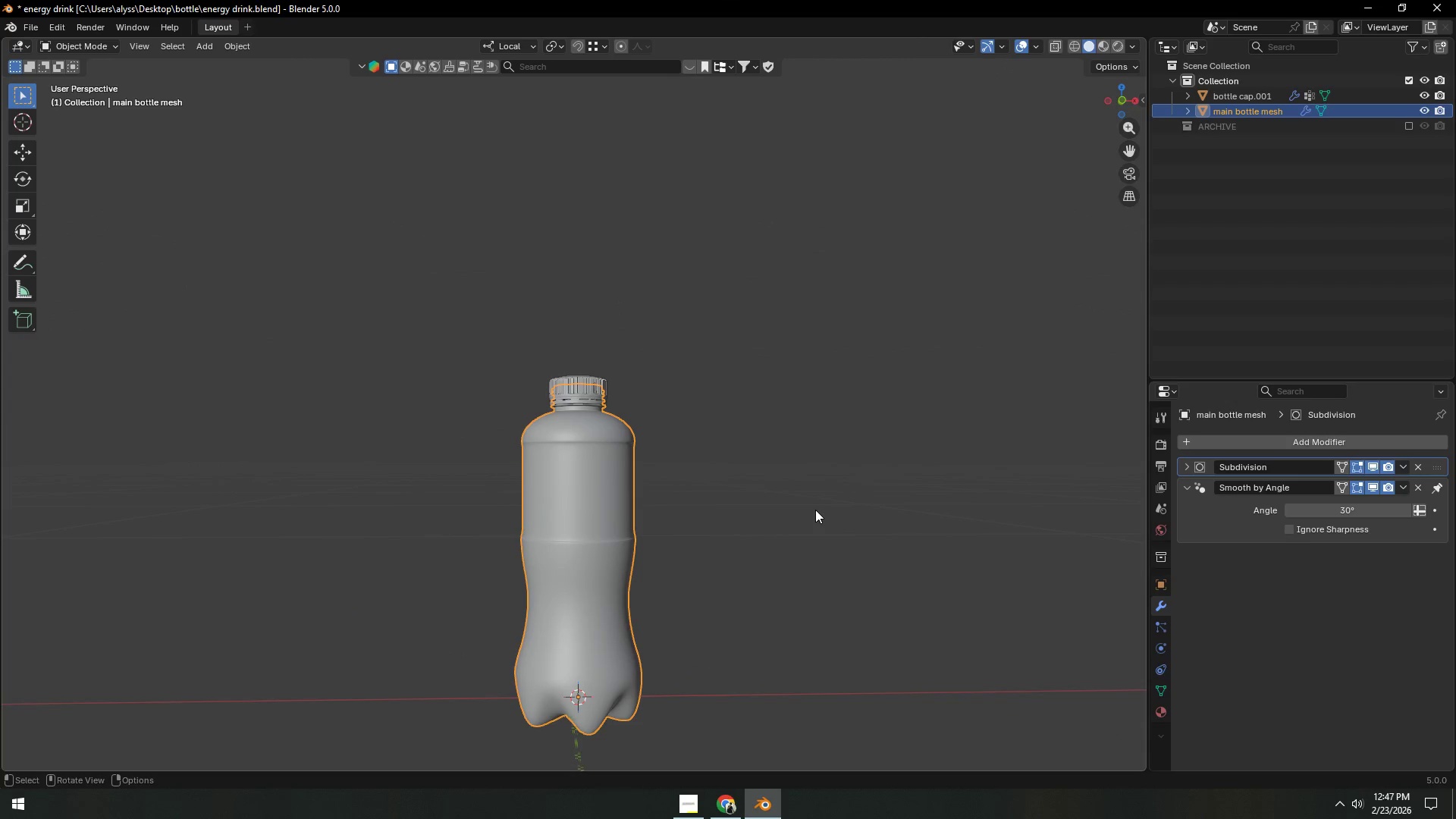 
scroll: coordinate [830, 522], scroll_direction: down, amount: 4.0
 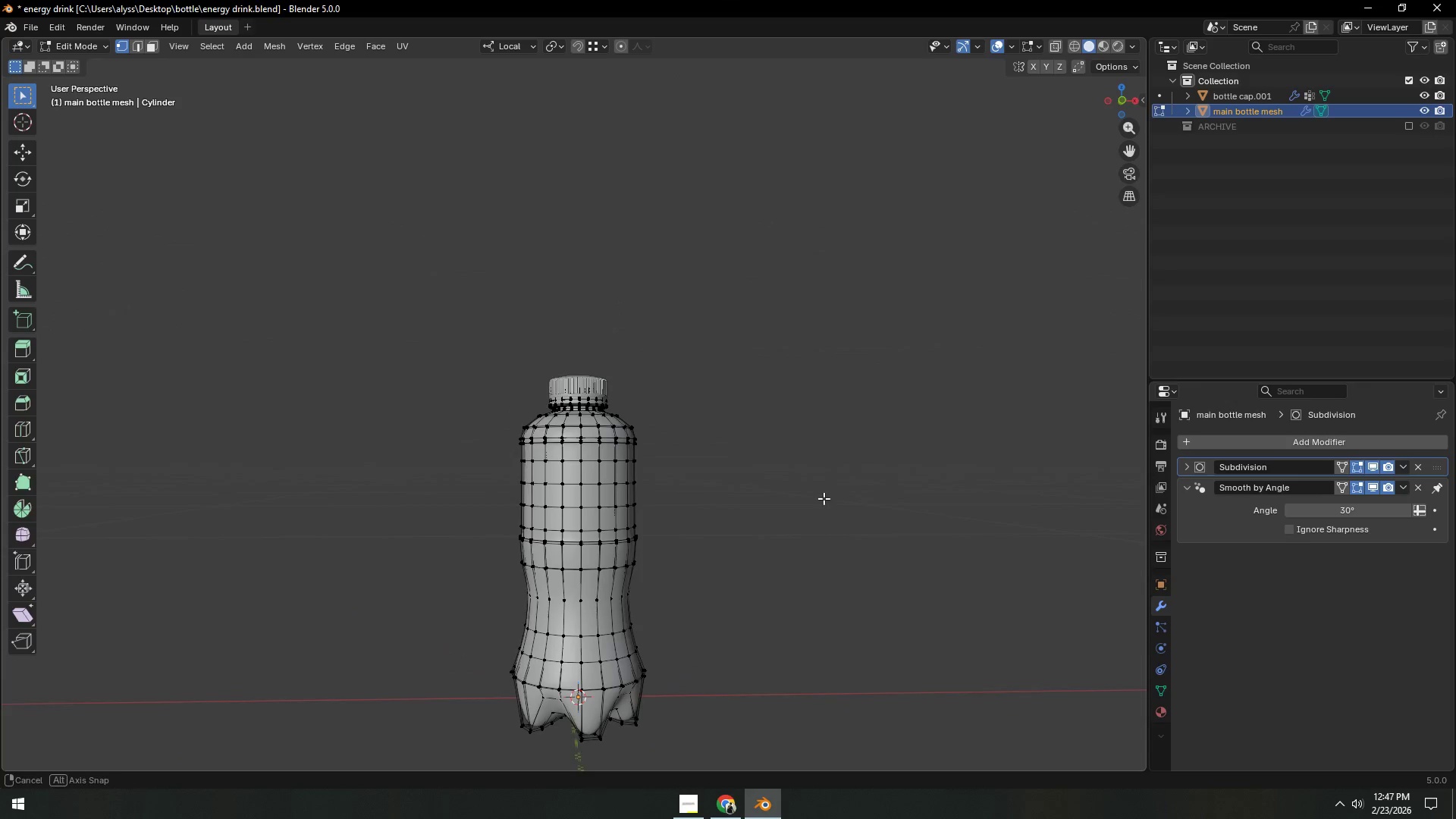 
key(Control+S)
 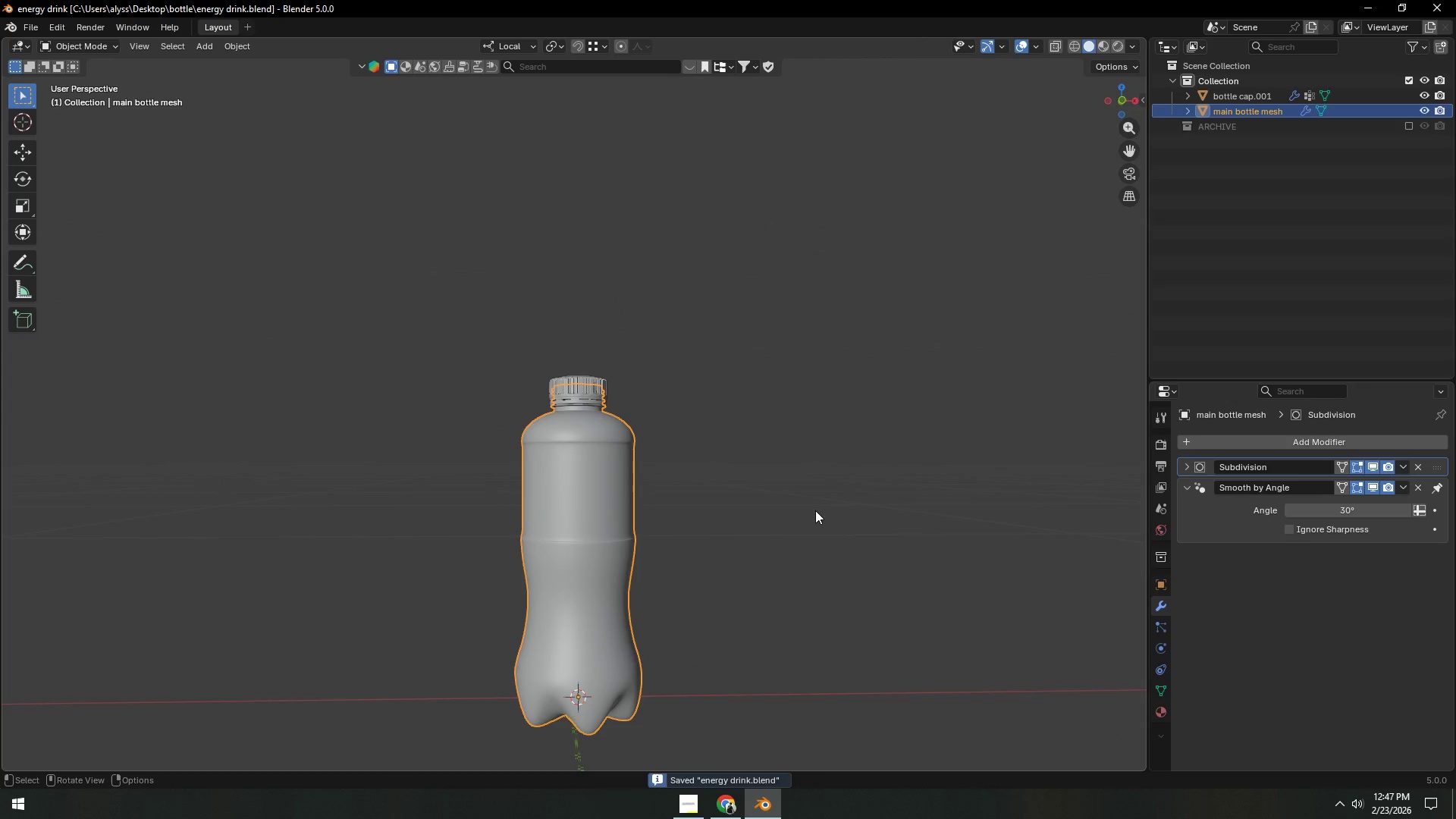 
hold_key(key=ShiftLeft, duration=0.45)
 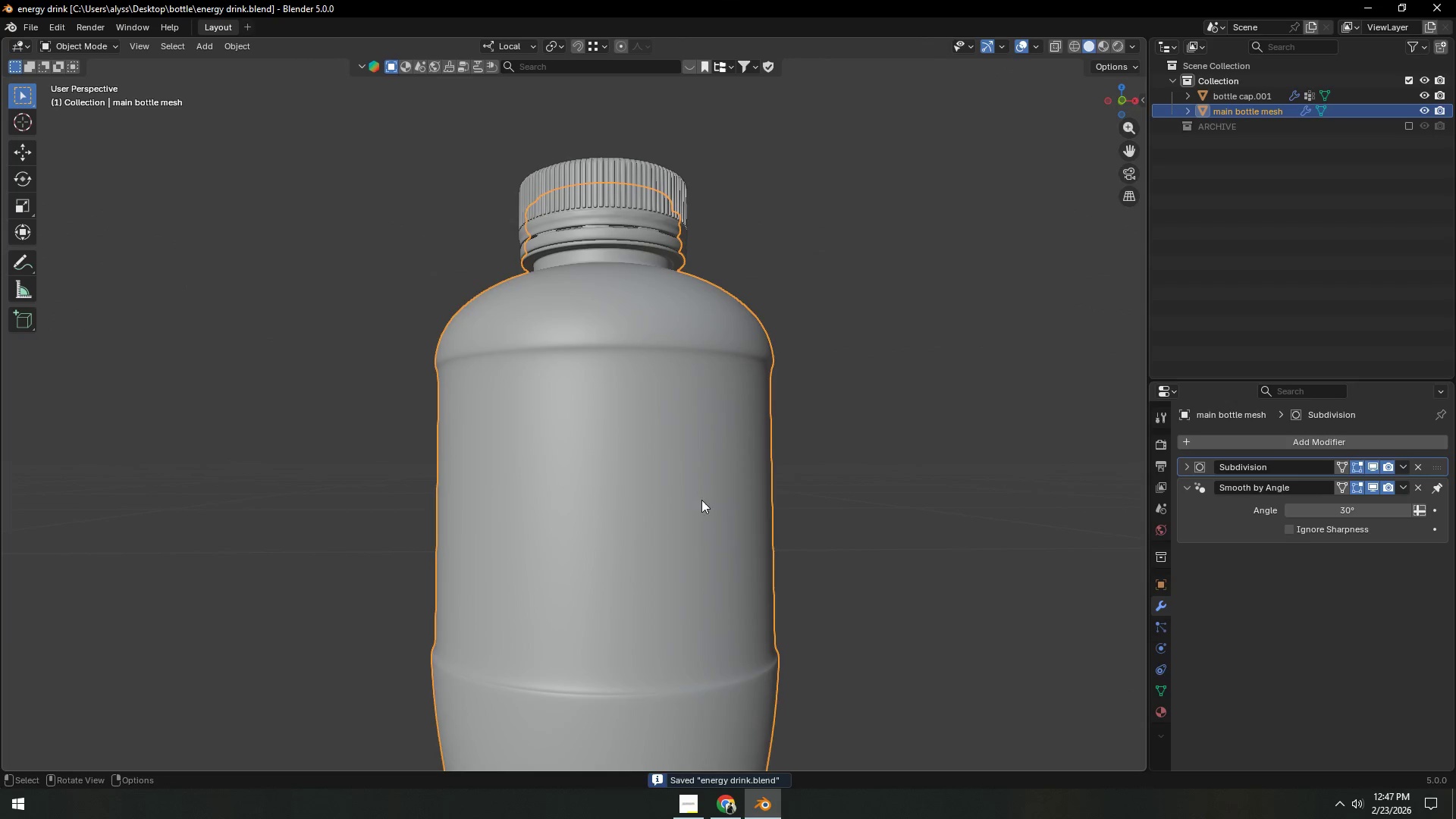 
scroll: coordinate [814, 516], scroll_direction: up, amount: 6.0
 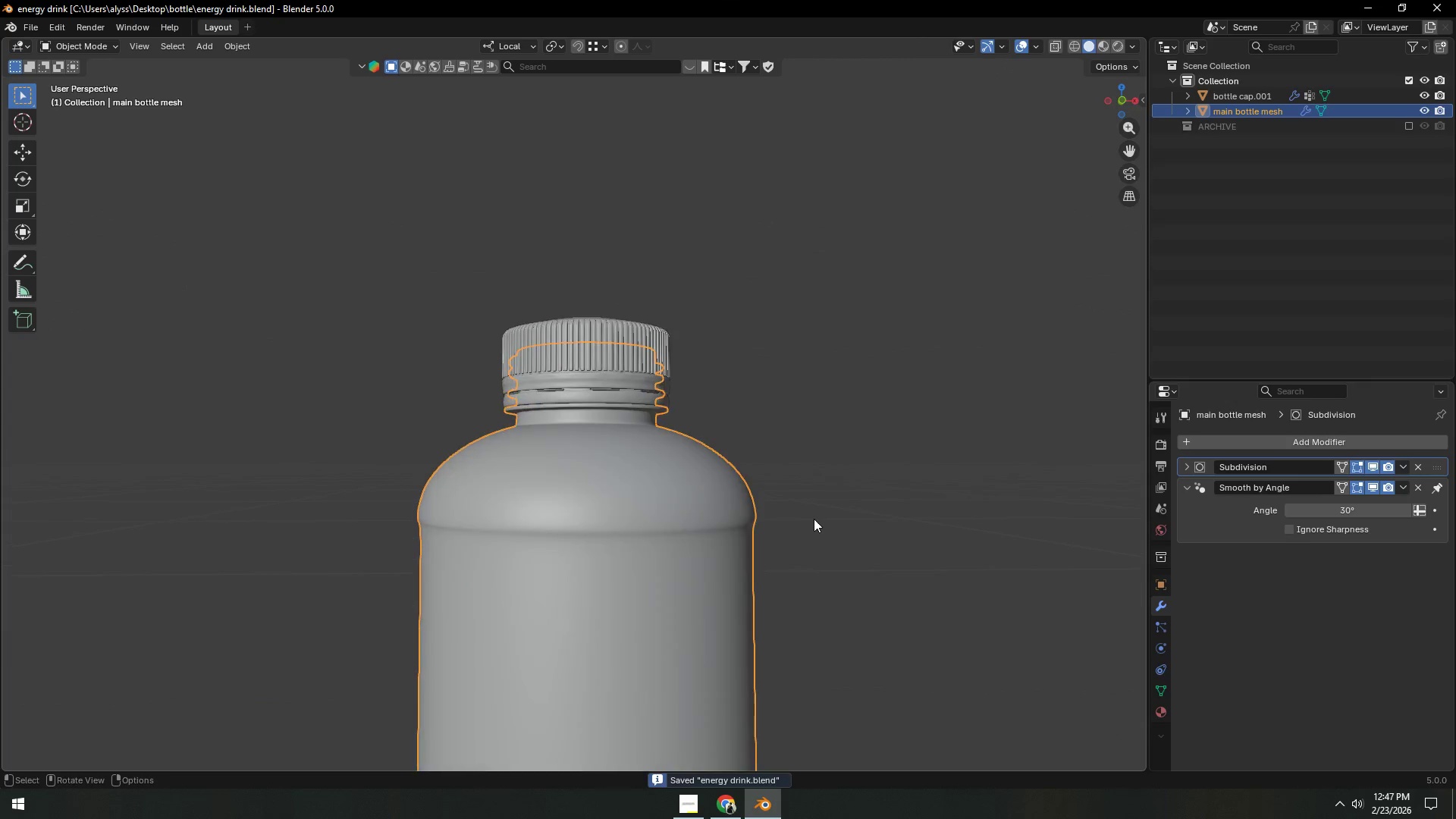 
key(Tab)
 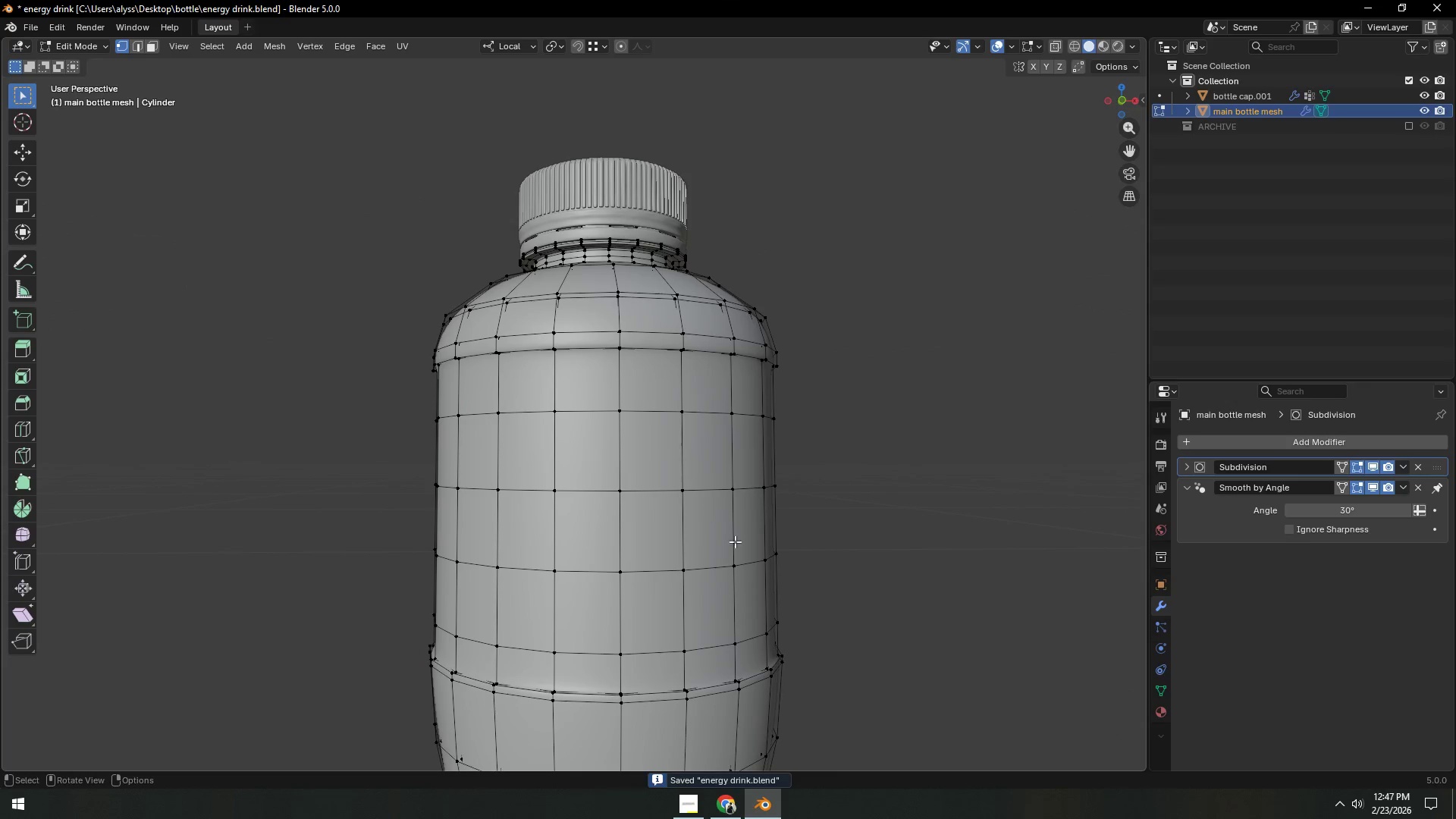 
key(Shift+ShiftLeft)
 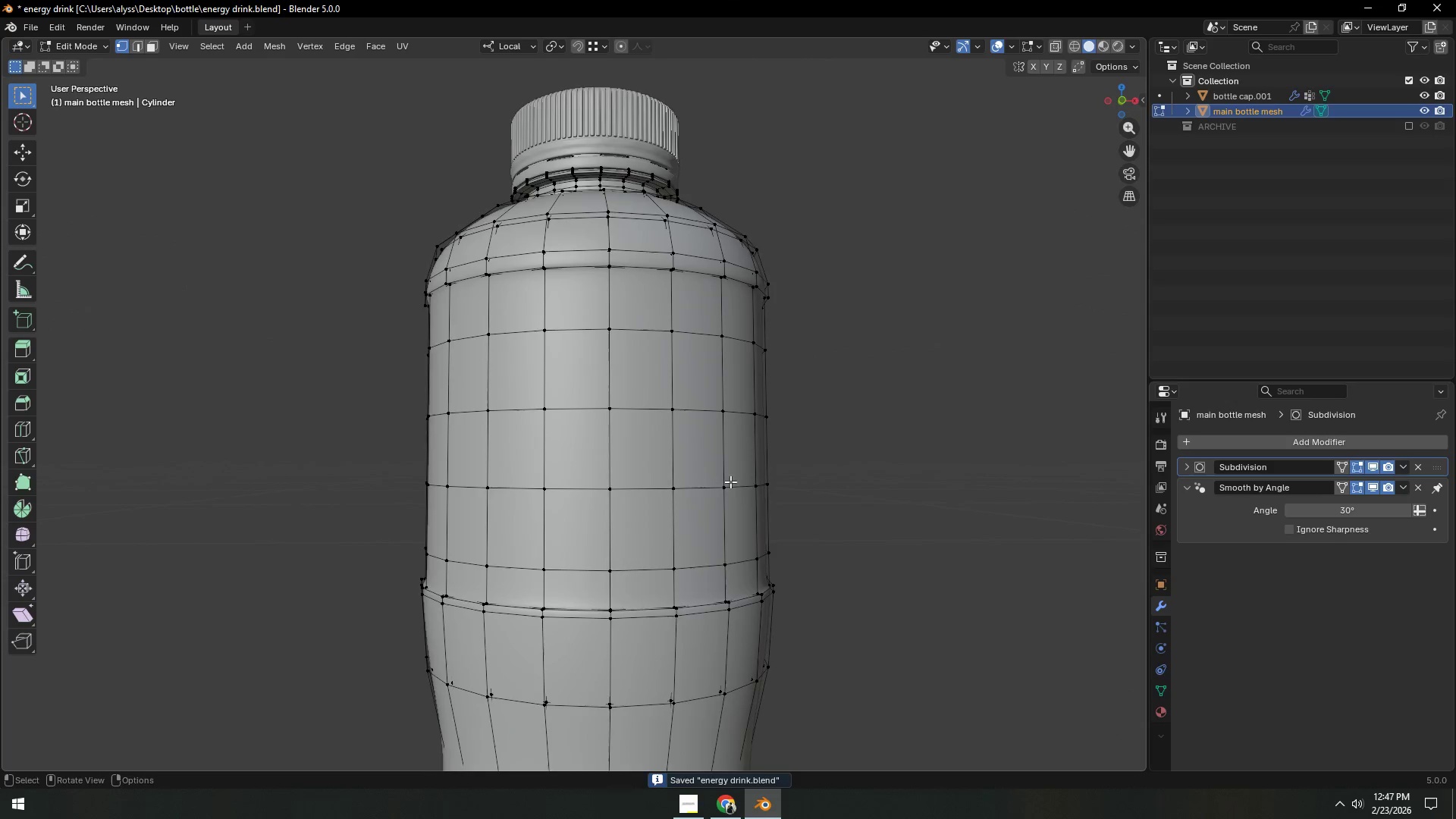 
key(3)
 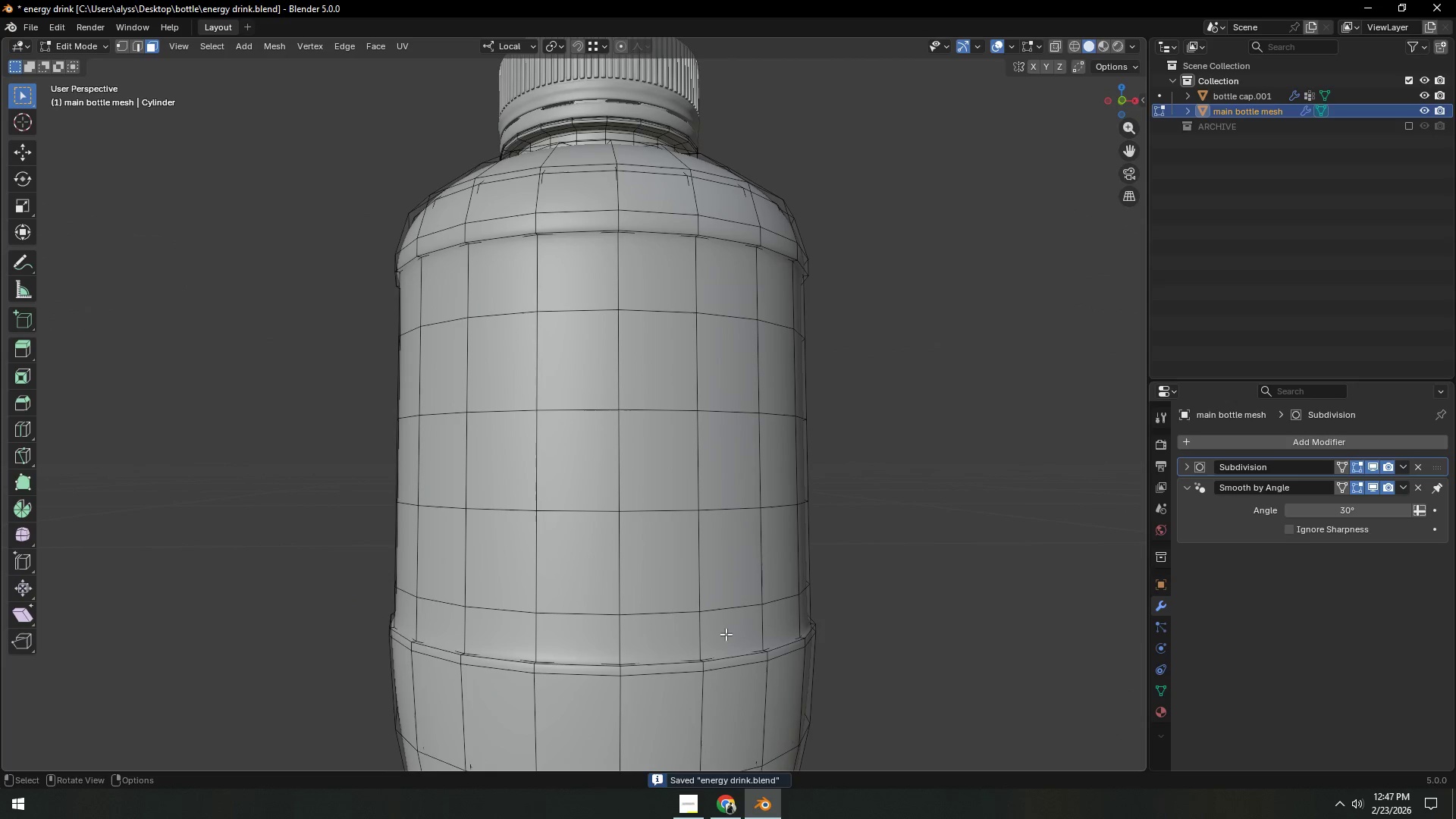 
scroll: coordinate [730, 496], scroll_direction: up, amount: 1.0
 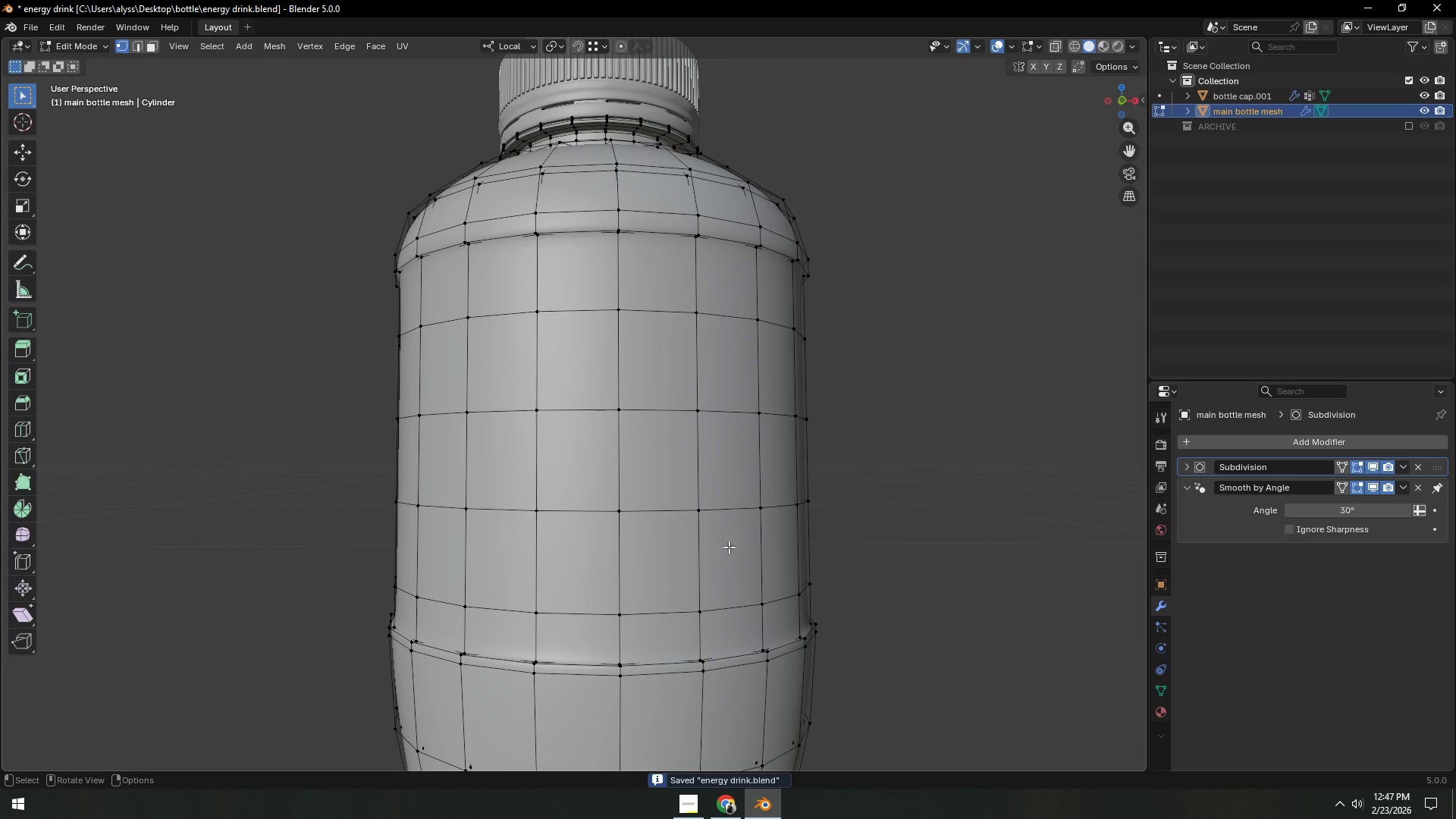 
hold_key(key=AltLeft, duration=2.47)
left_click([752, 632])
 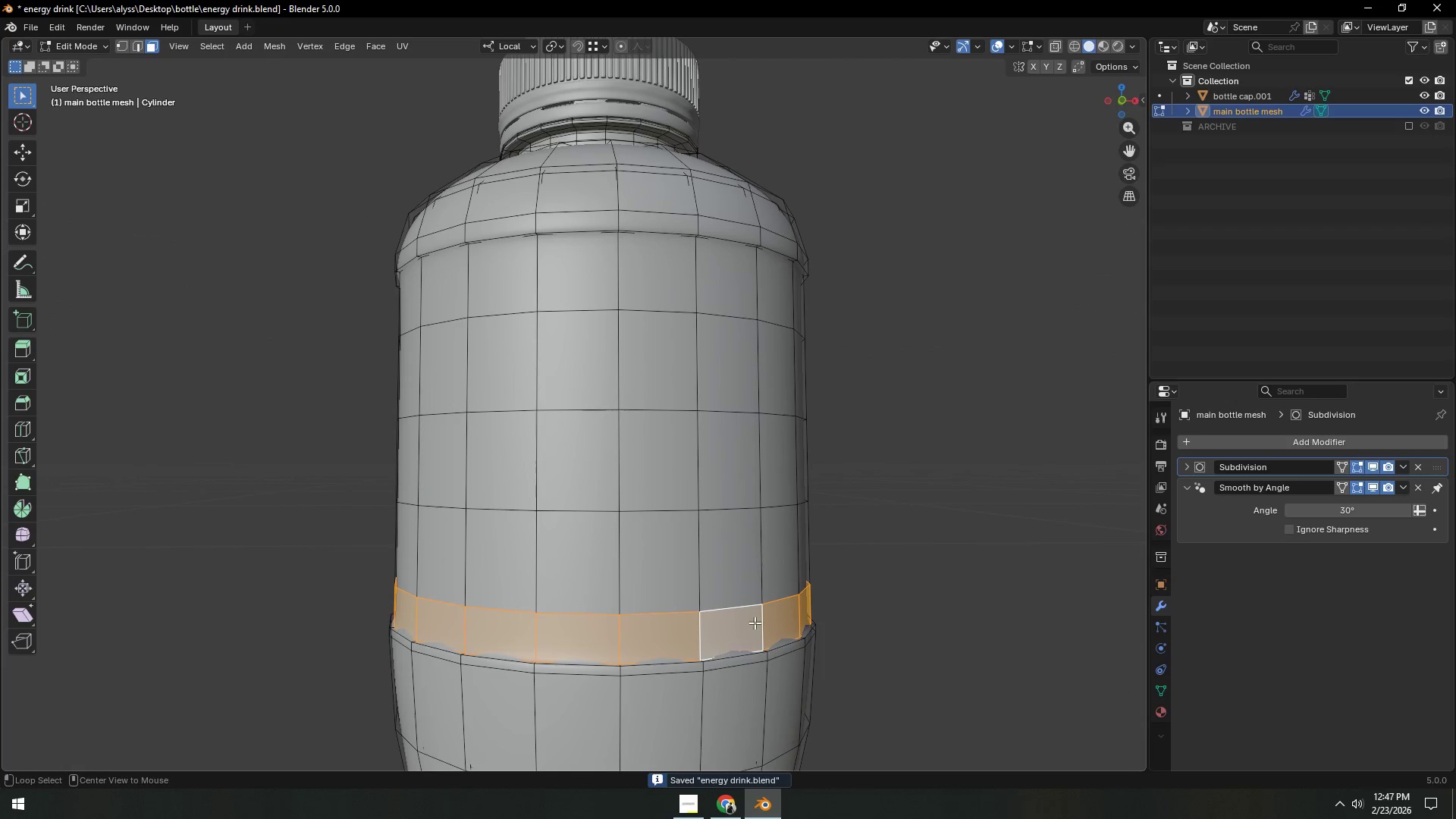 
hold_key(key=ShiftLeft, duration=1.5)
left_click([759, 557])
 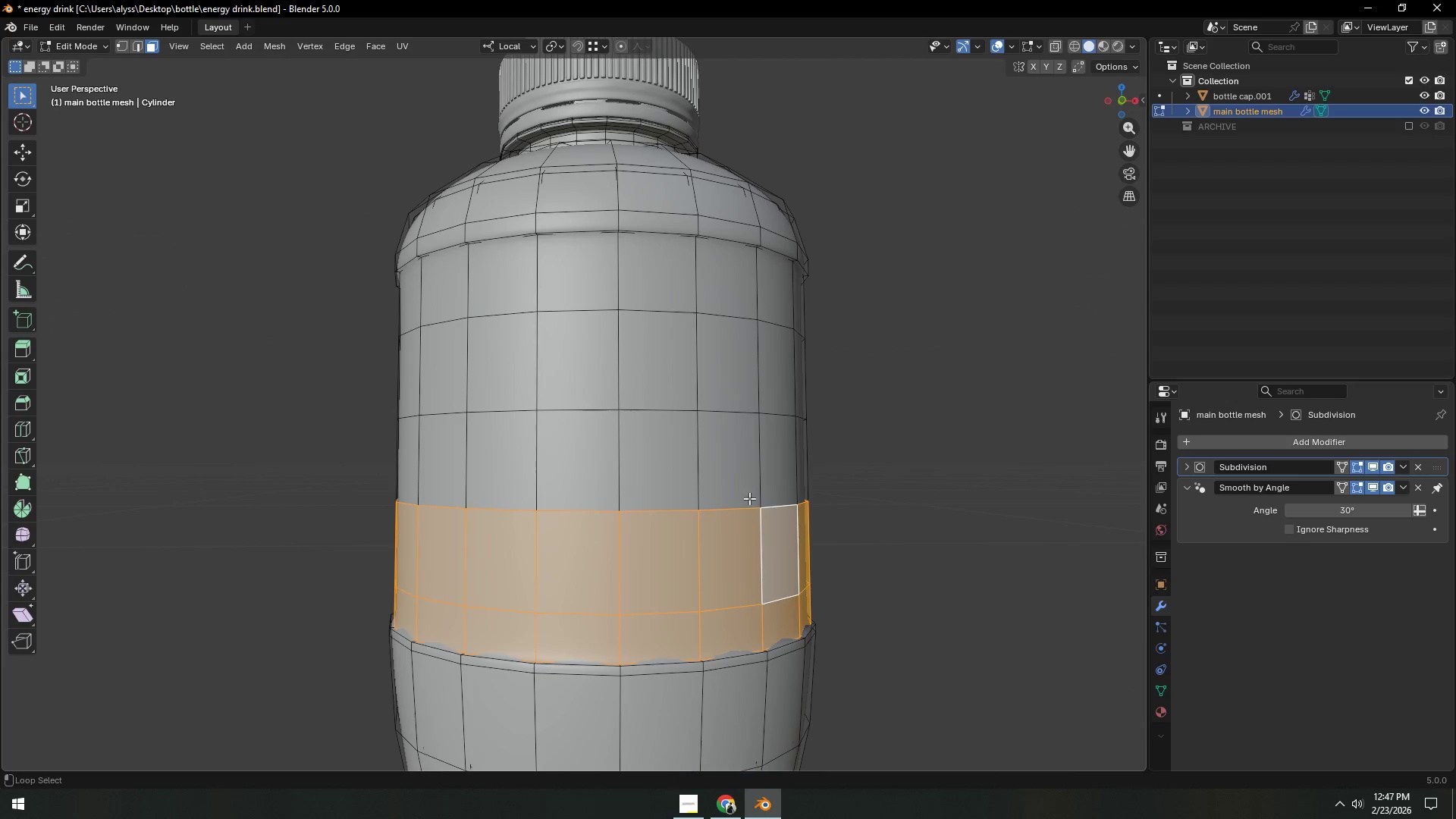 
double_click([745, 469])
 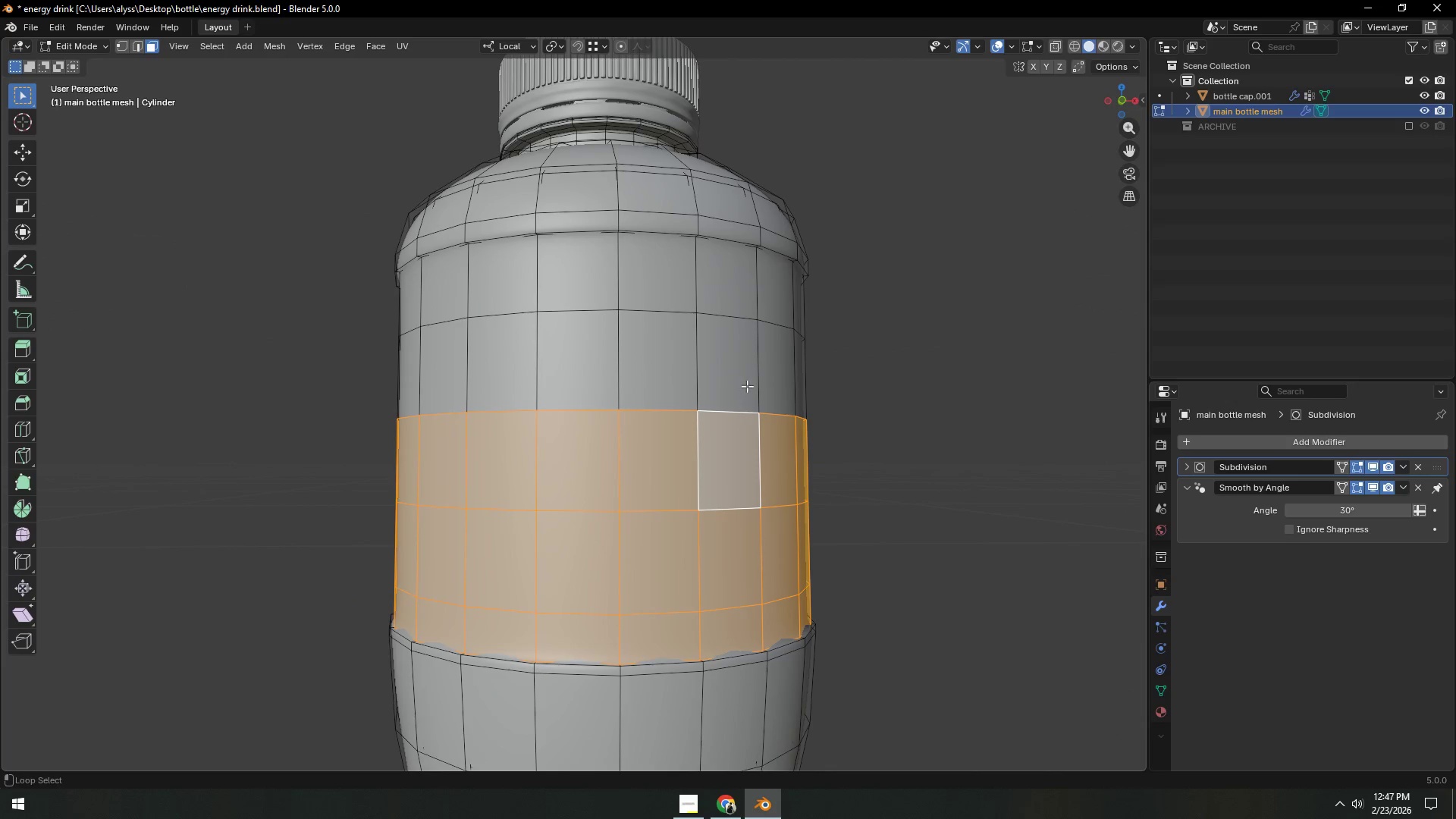 
triple_click([748, 382])
 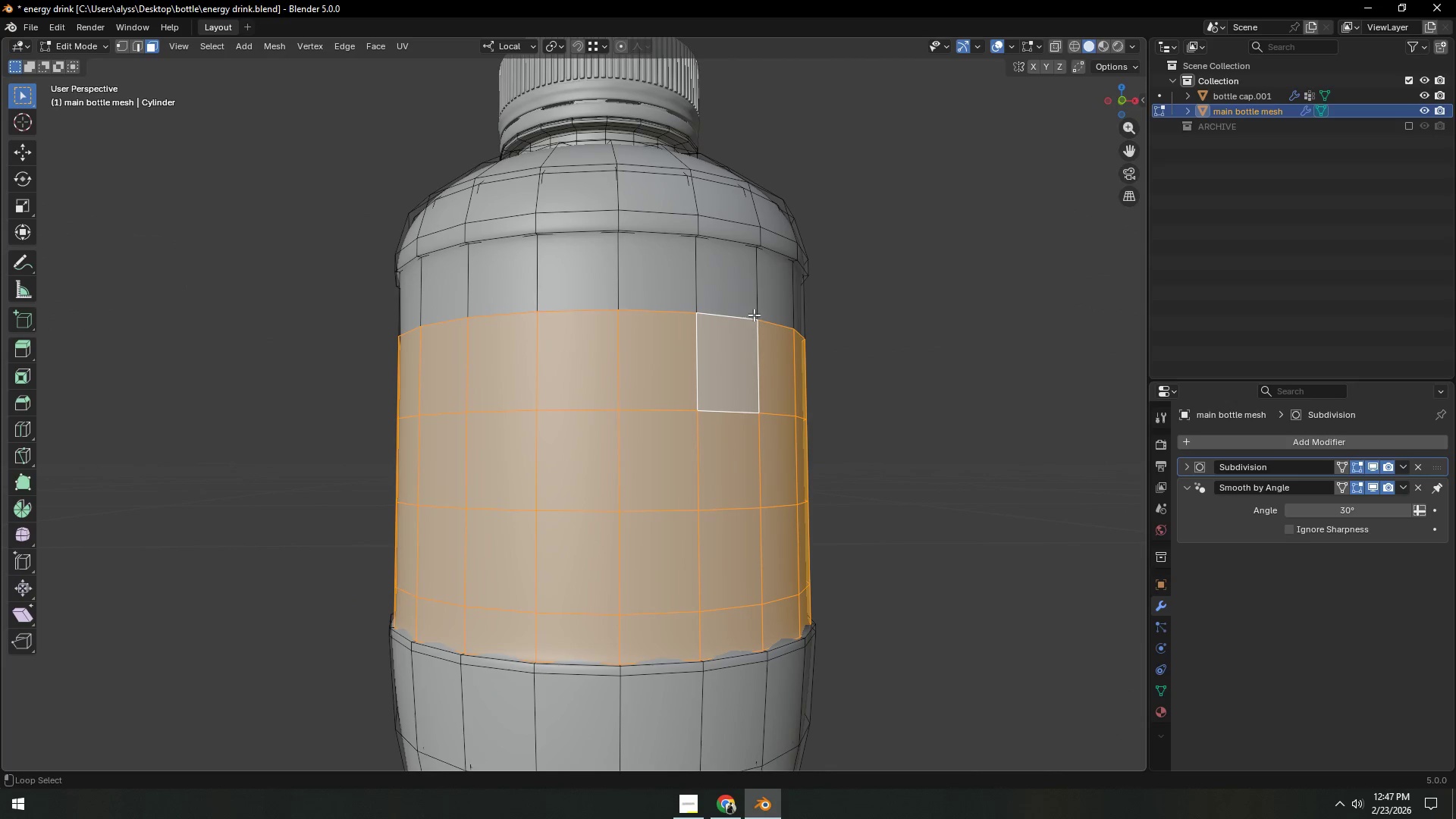 
triple_click([757, 300])
 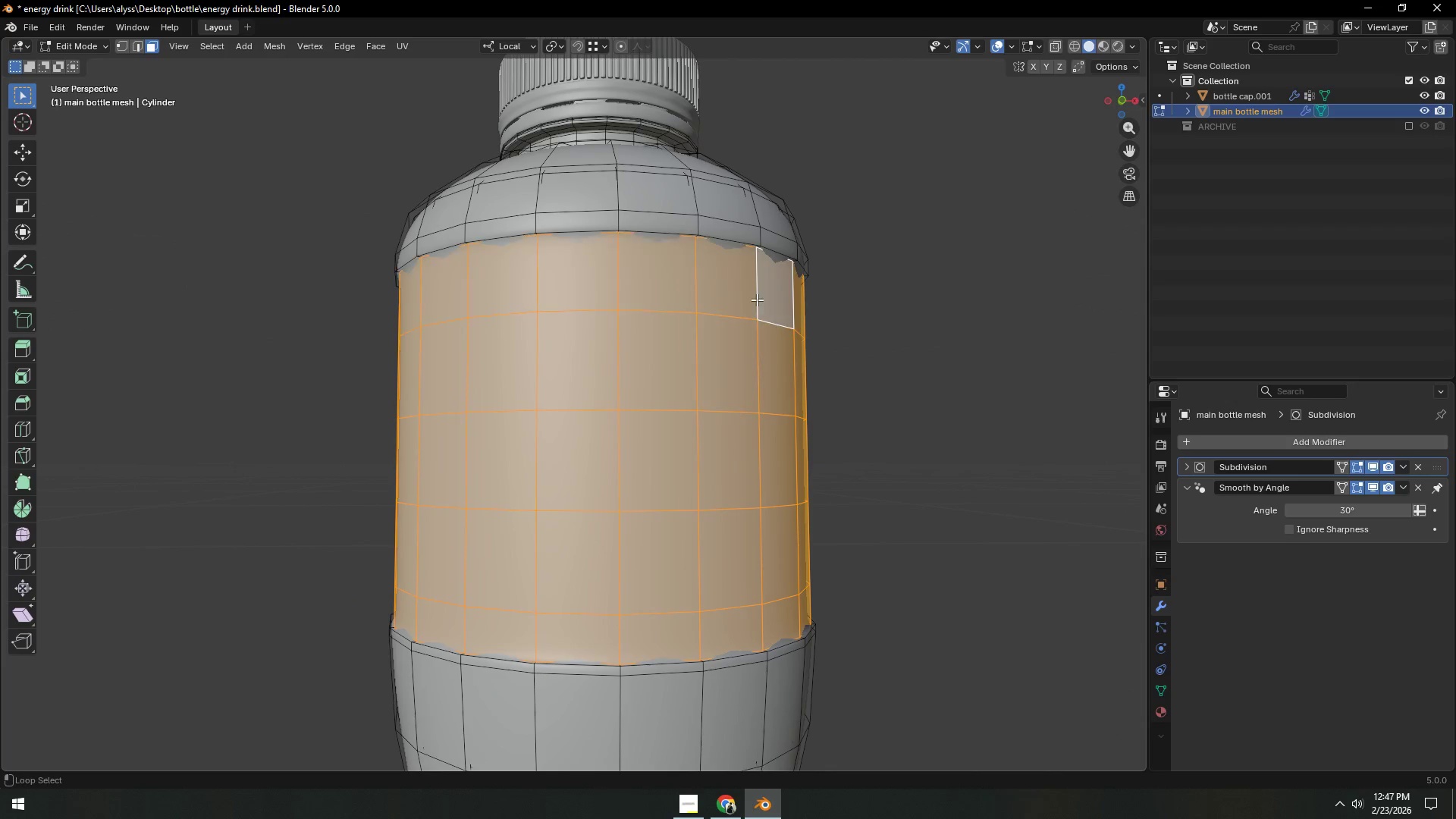 
key(Alt+Shift+ShiftLeft)
 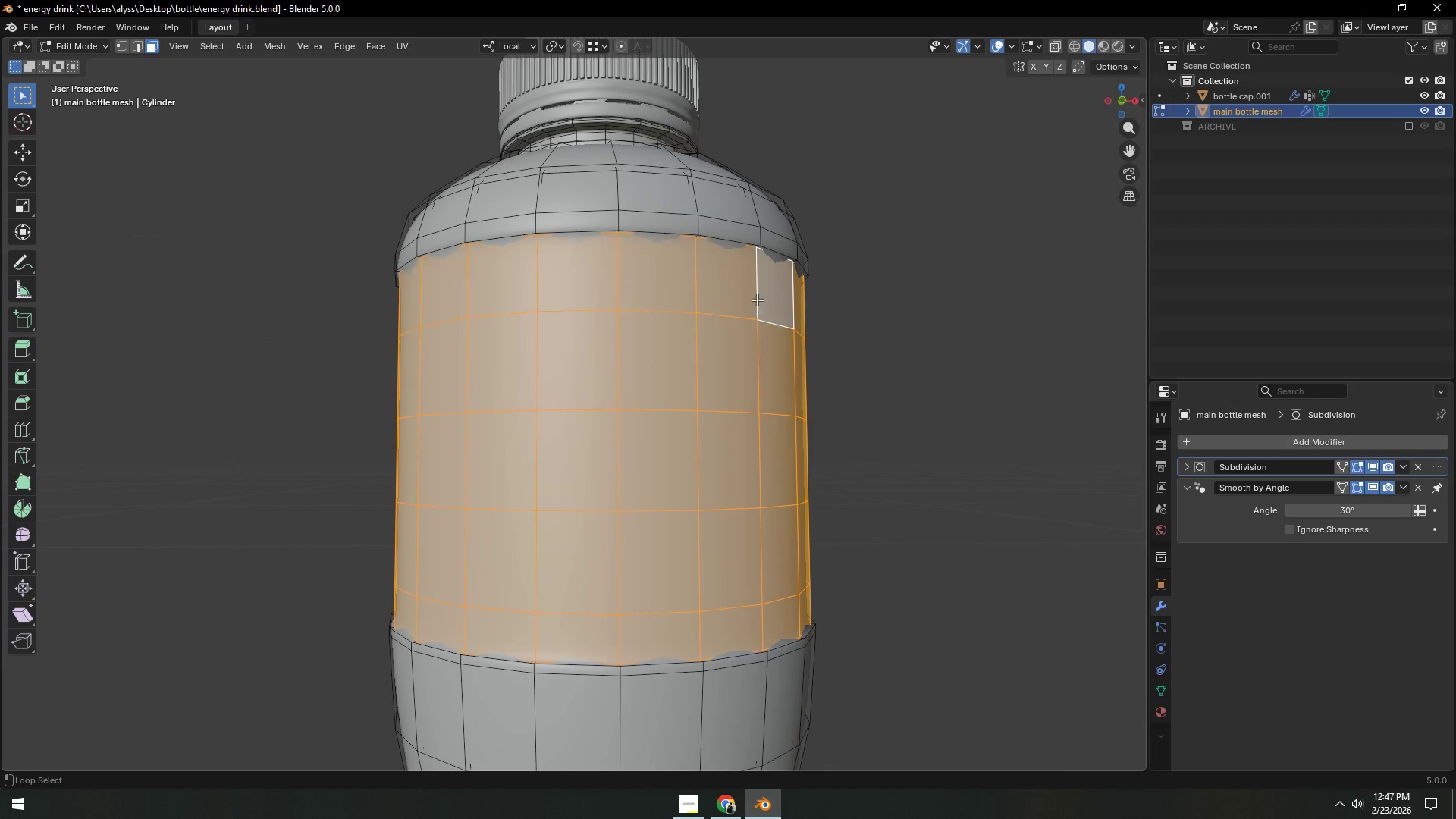 
key(Alt+Shift+ShiftLeft)
 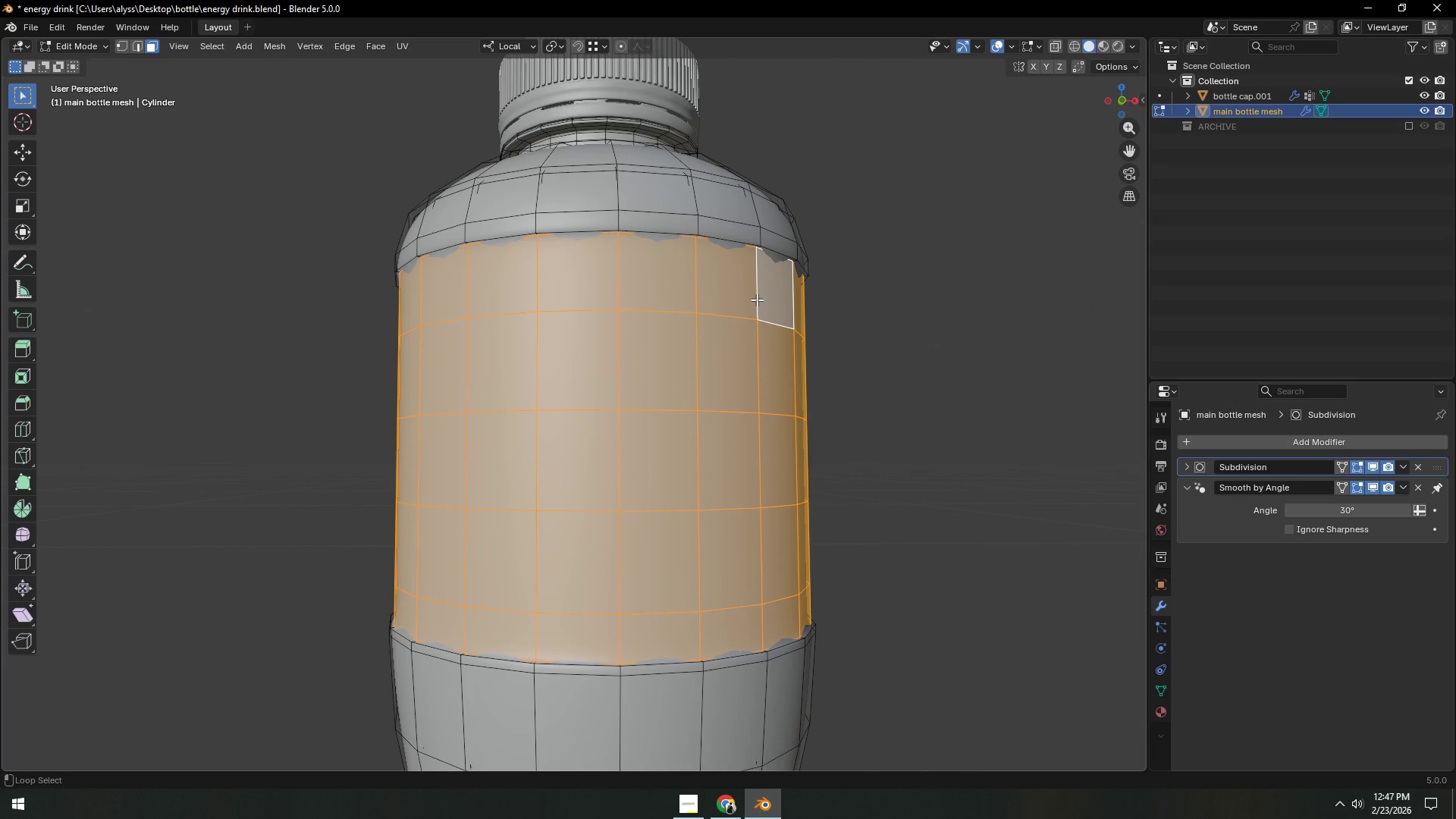 
key(Alt+Shift+ShiftLeft)
 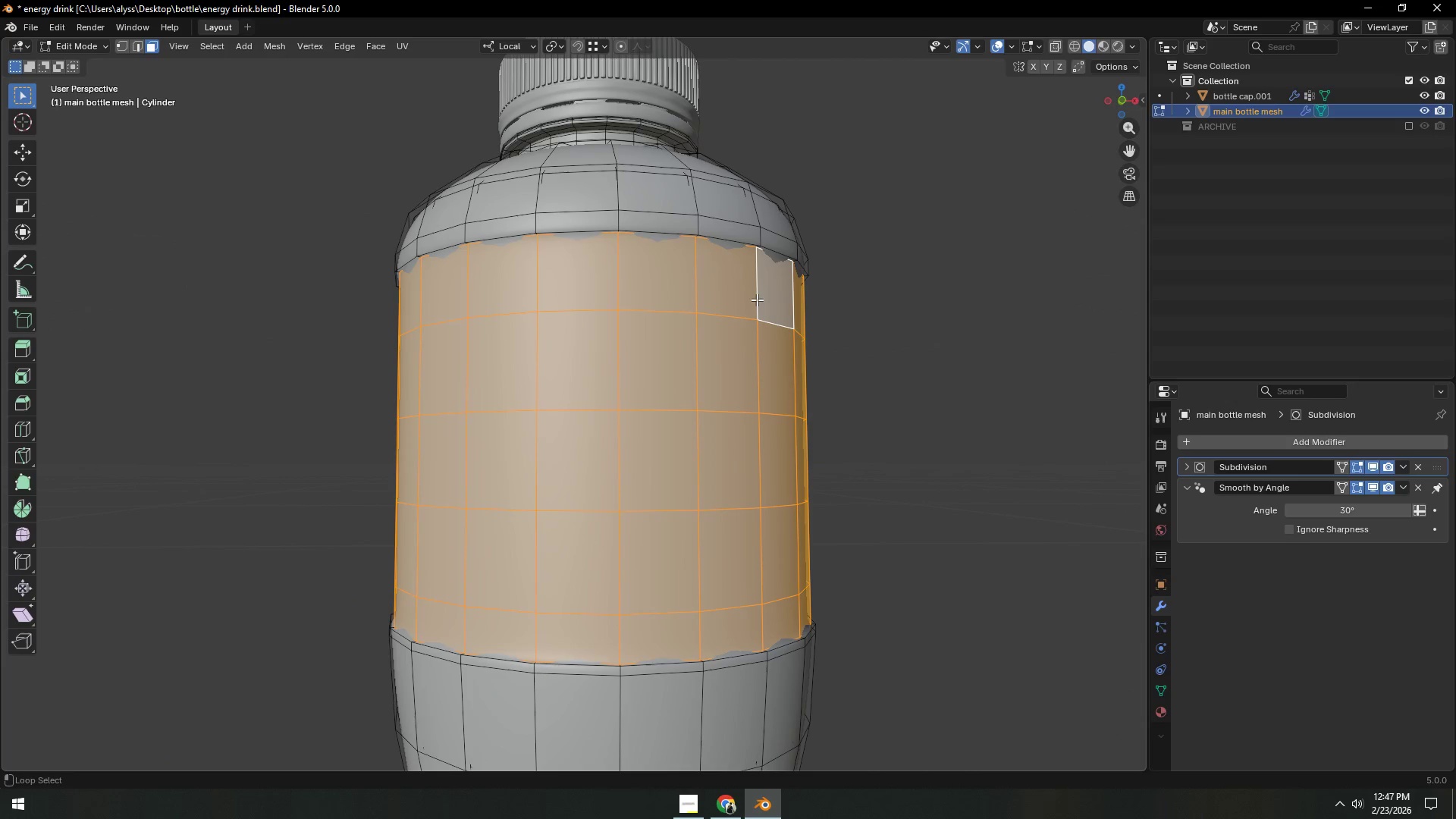 
key(Alt+Shift+ShiftLeft)
 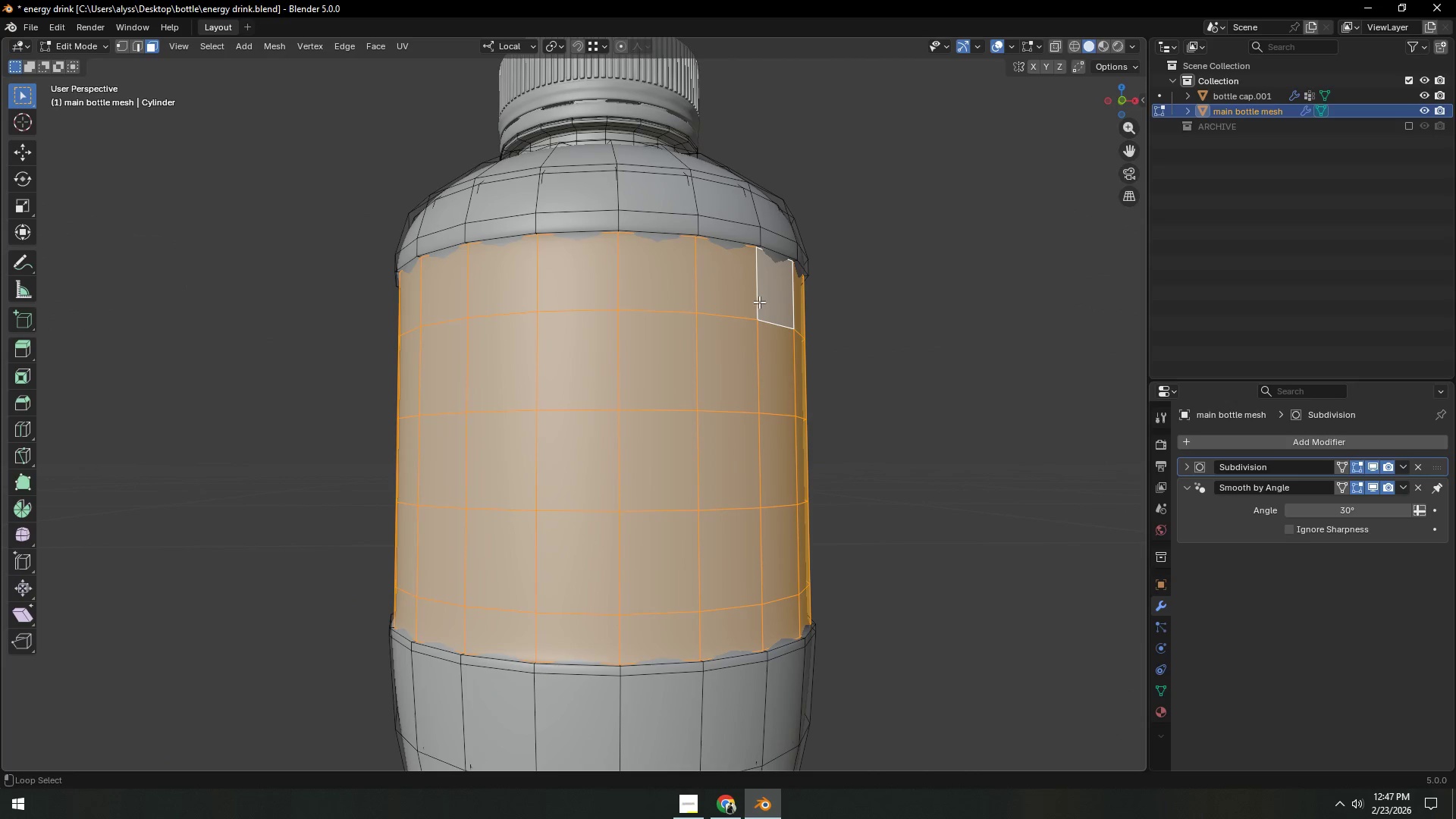 
key(Alt+Shift+ShiftLeft)
 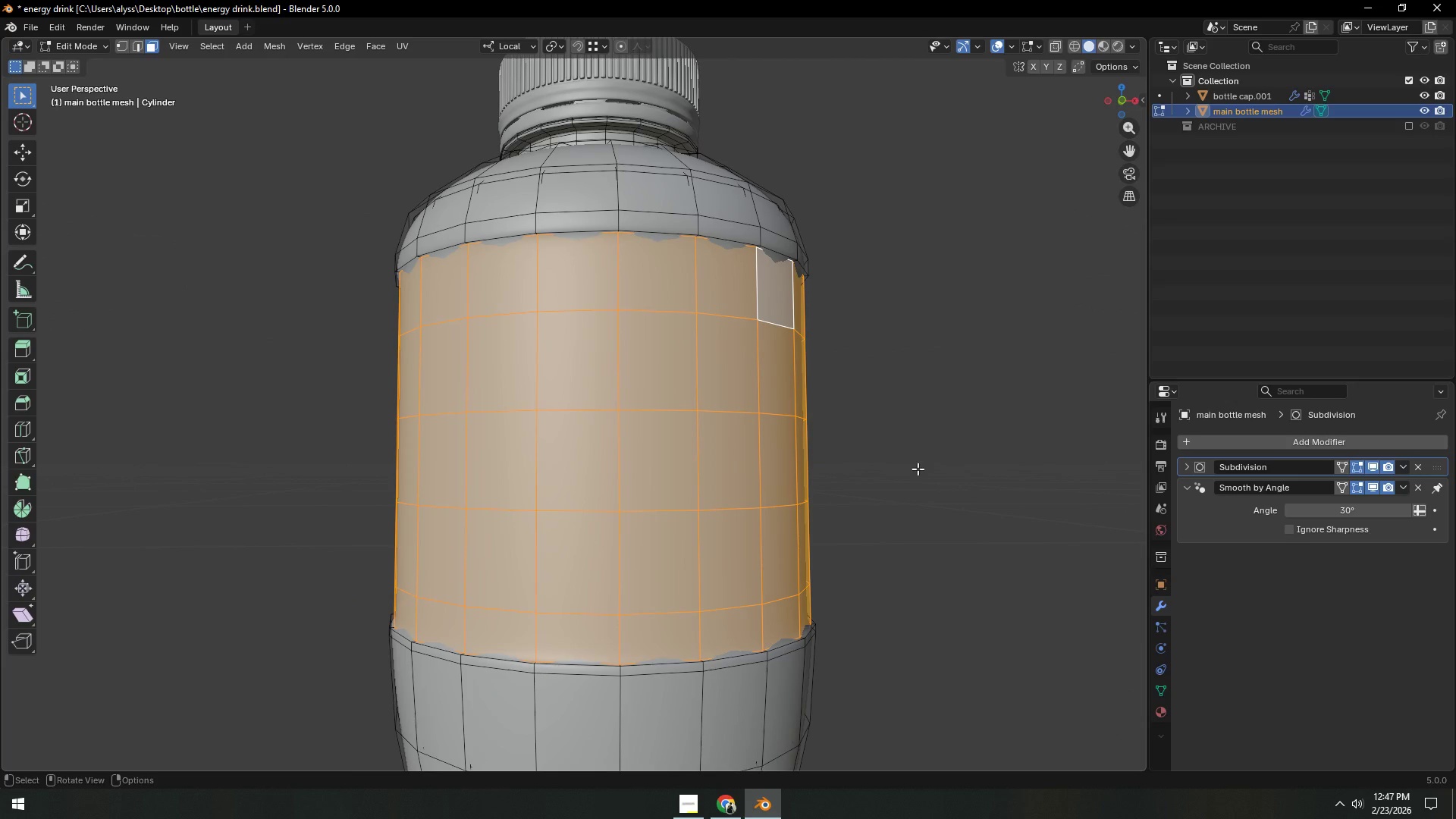 
key(Shift+D)
 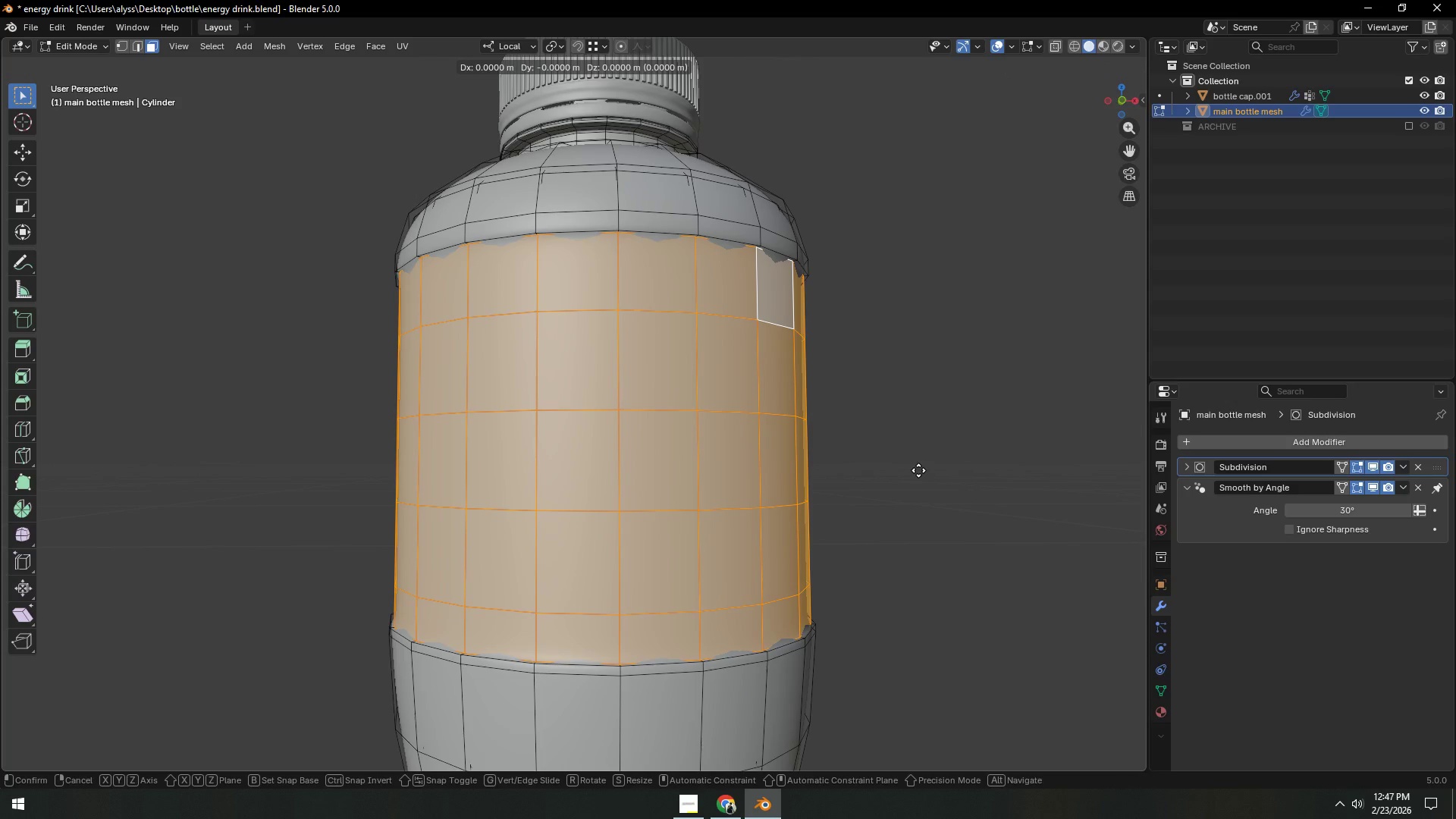 
right_click([918, 470])
 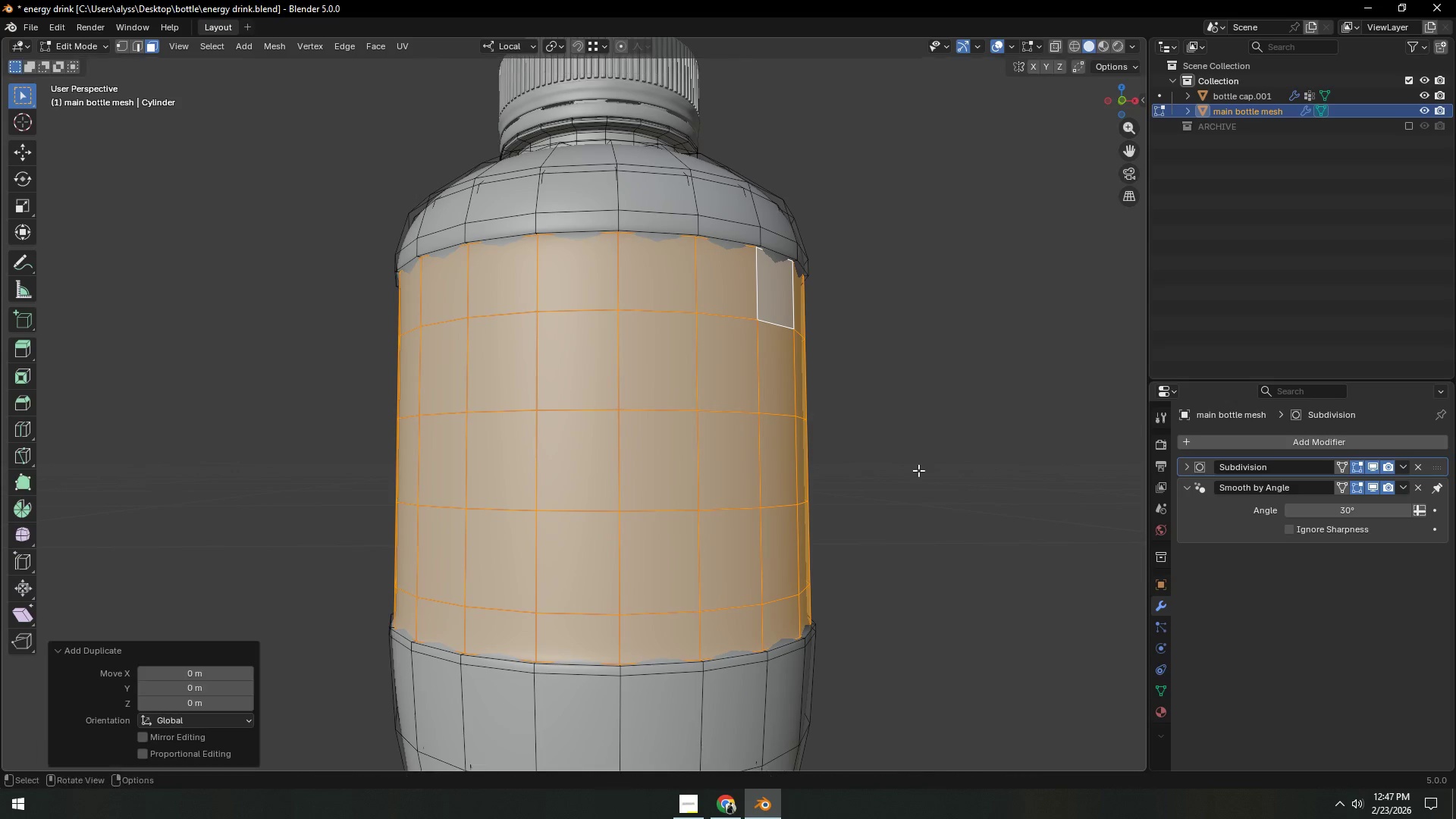 
key(P)
 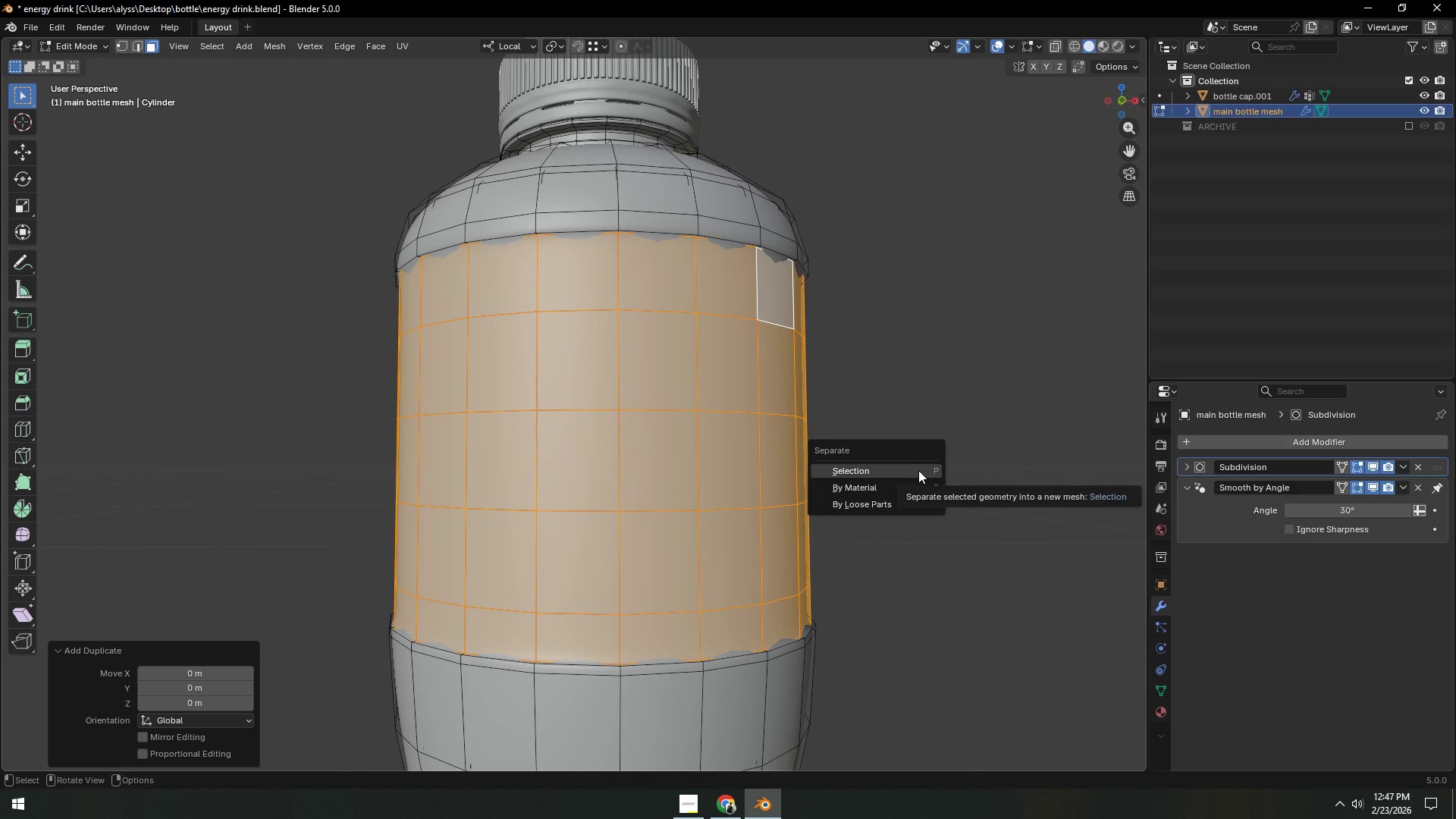 
left_click([918, 470])
 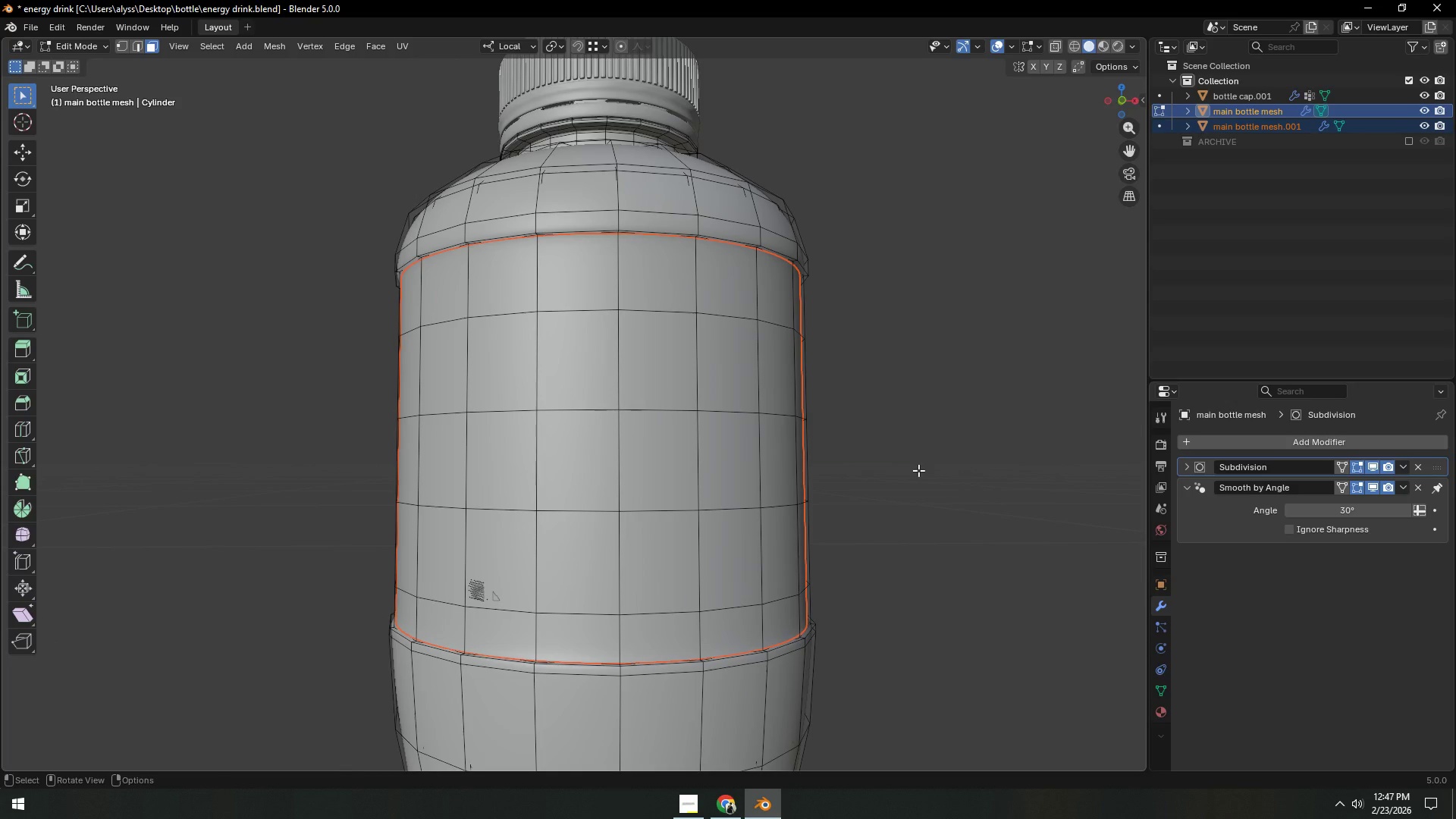 
left_click([918, 470])
 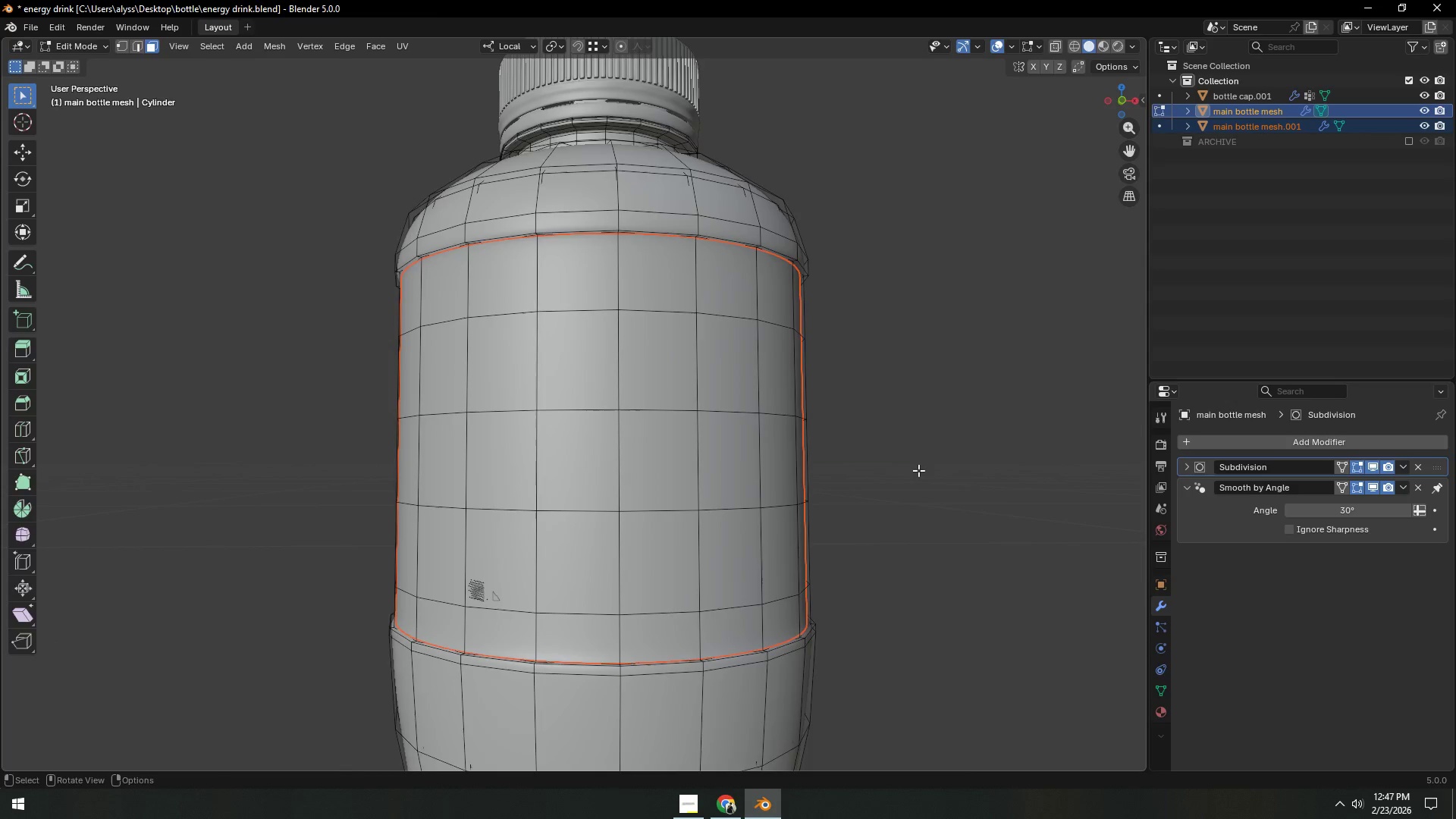 
key(Tab)
 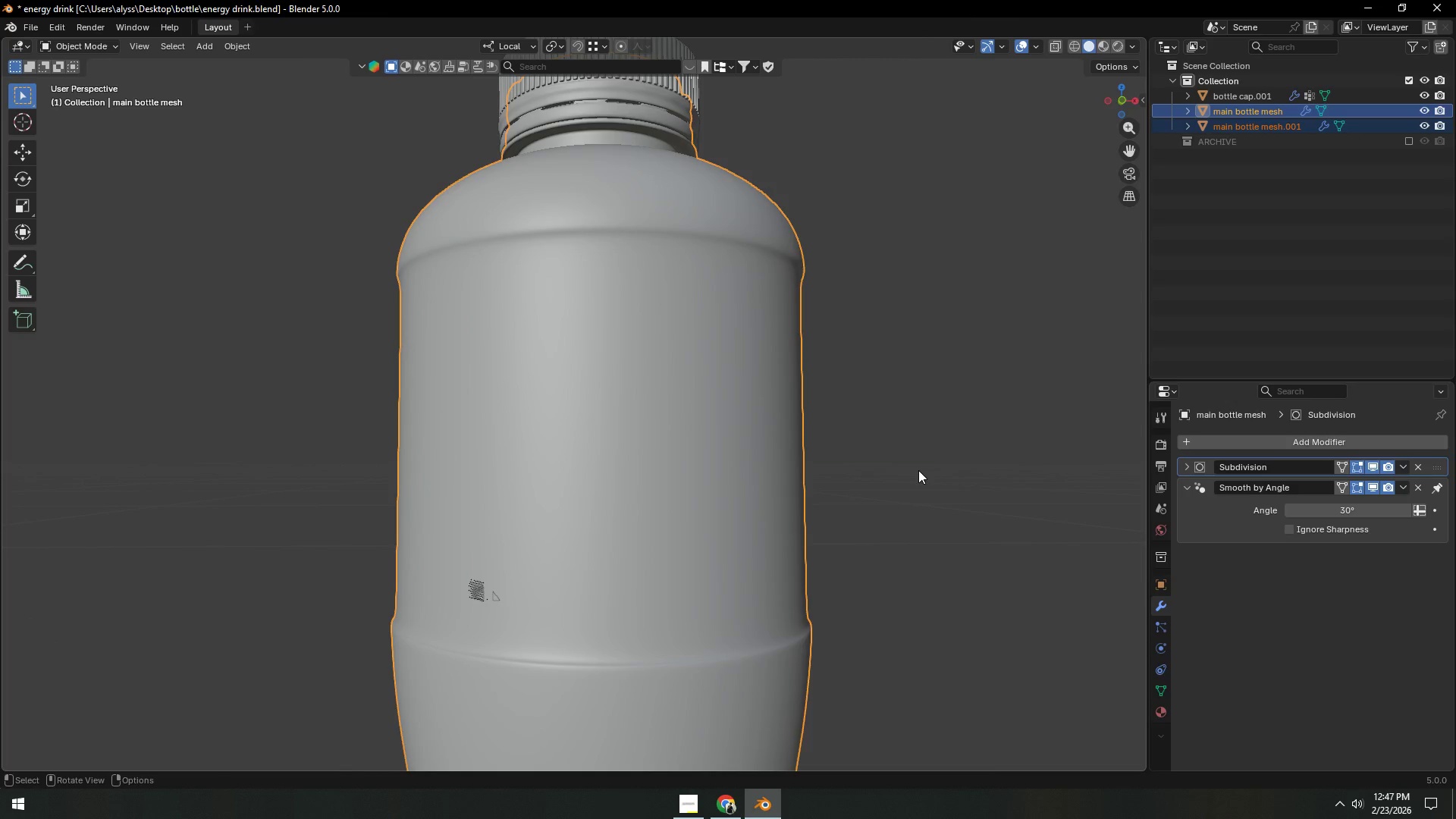 
left_click([918, 470])
 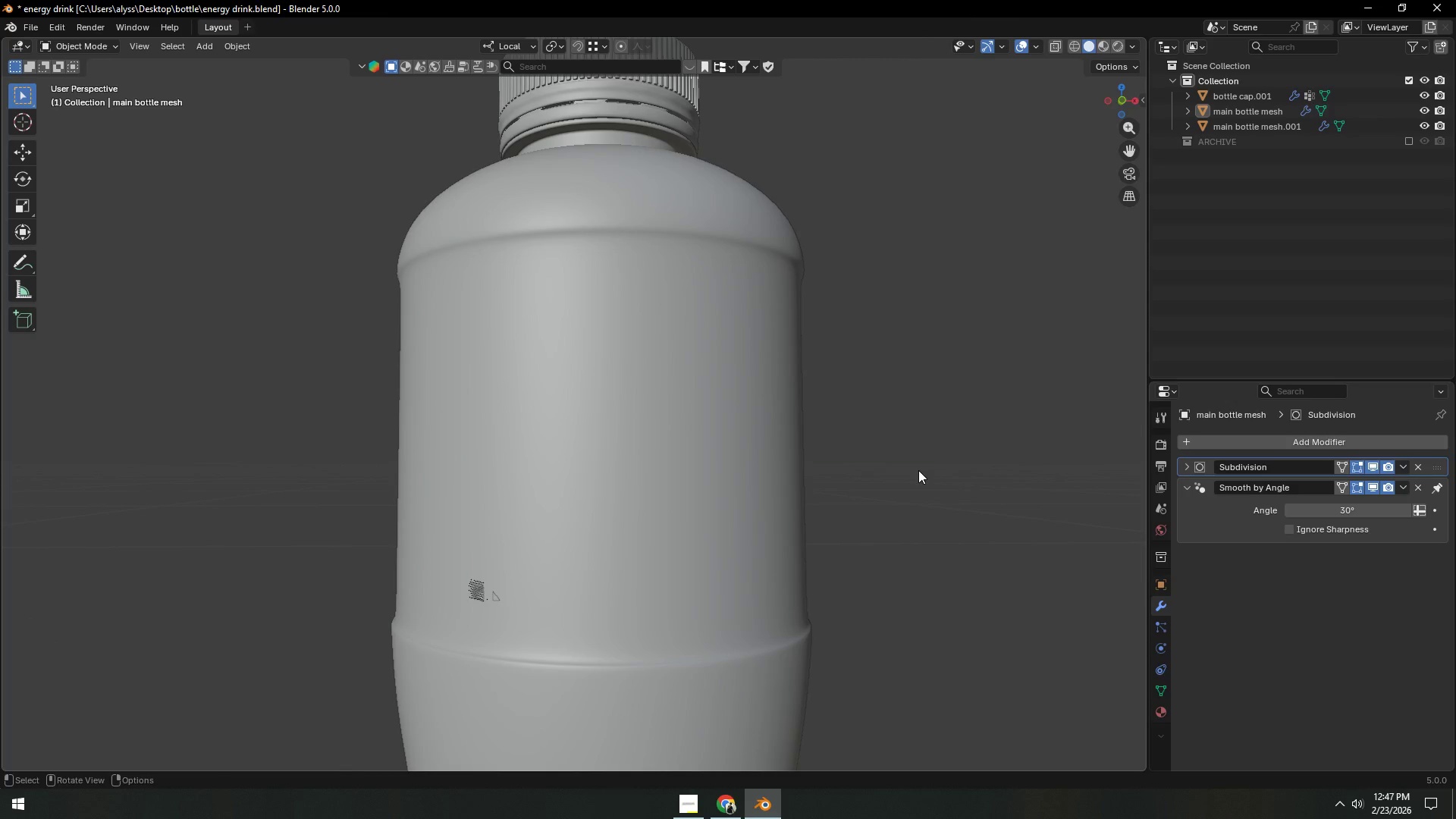 
key(Control+S)
 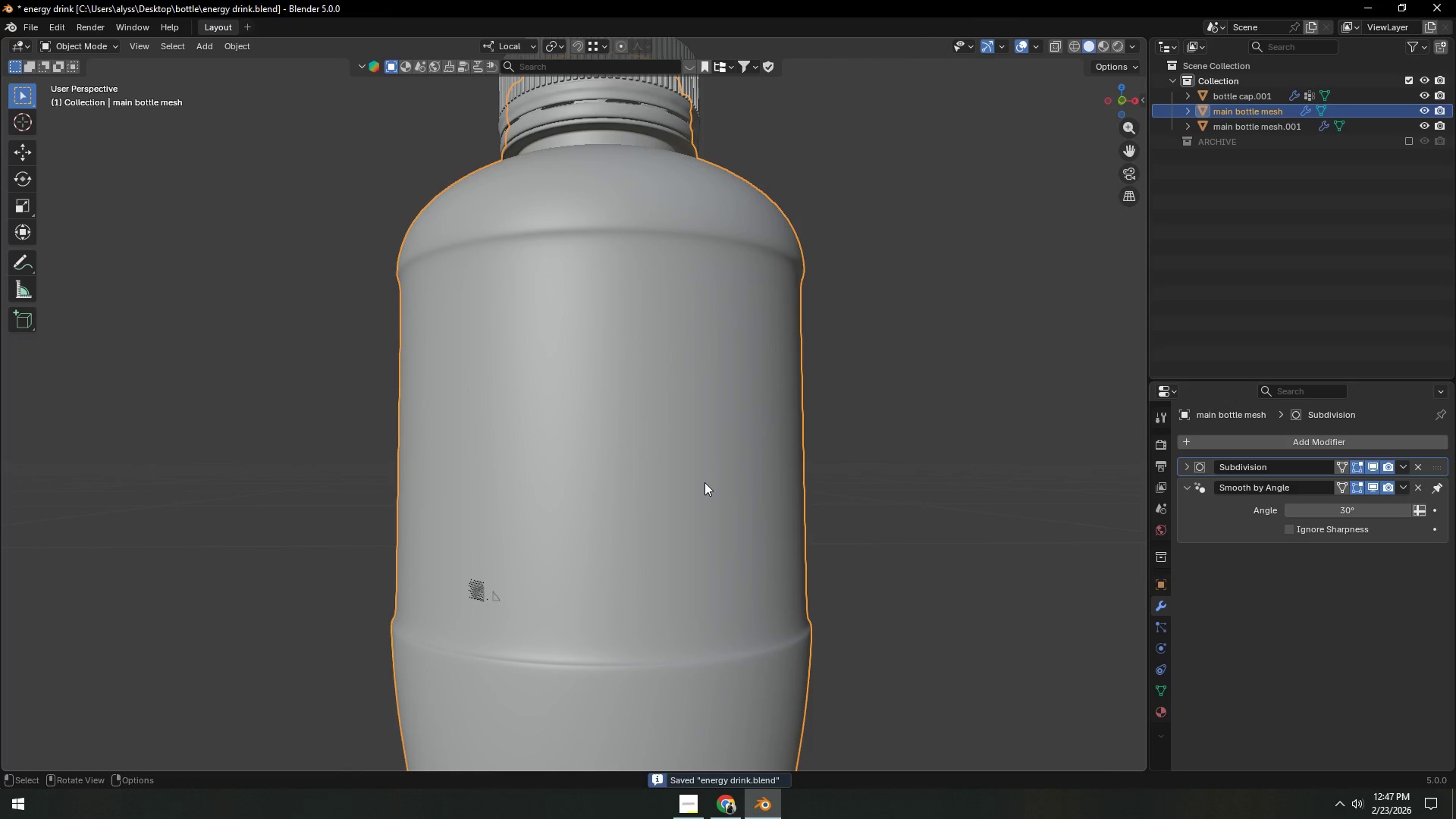 
double_click([704, 482])
 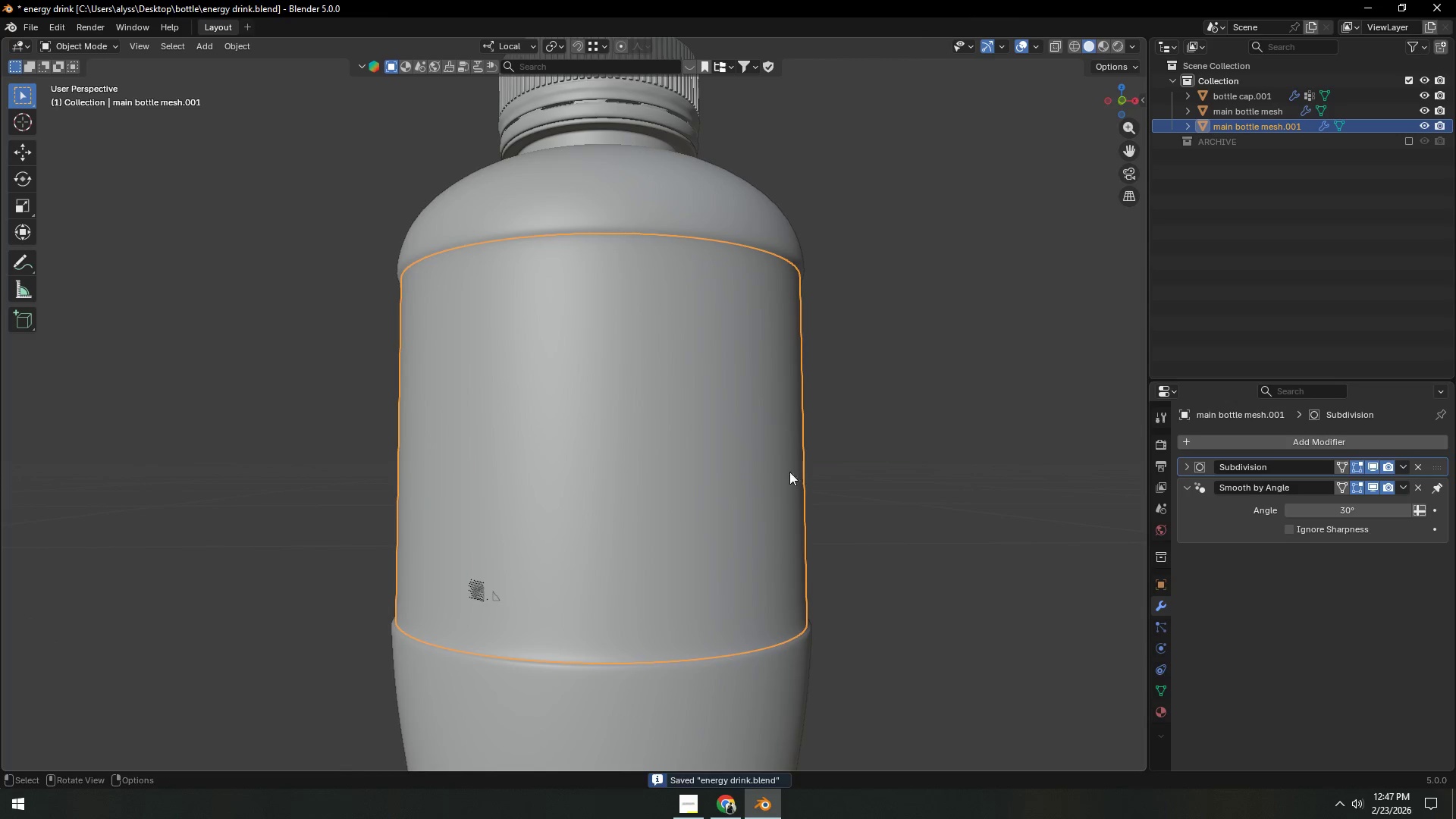 
hold_key(key=ShiftLeft, duration=0.34)
 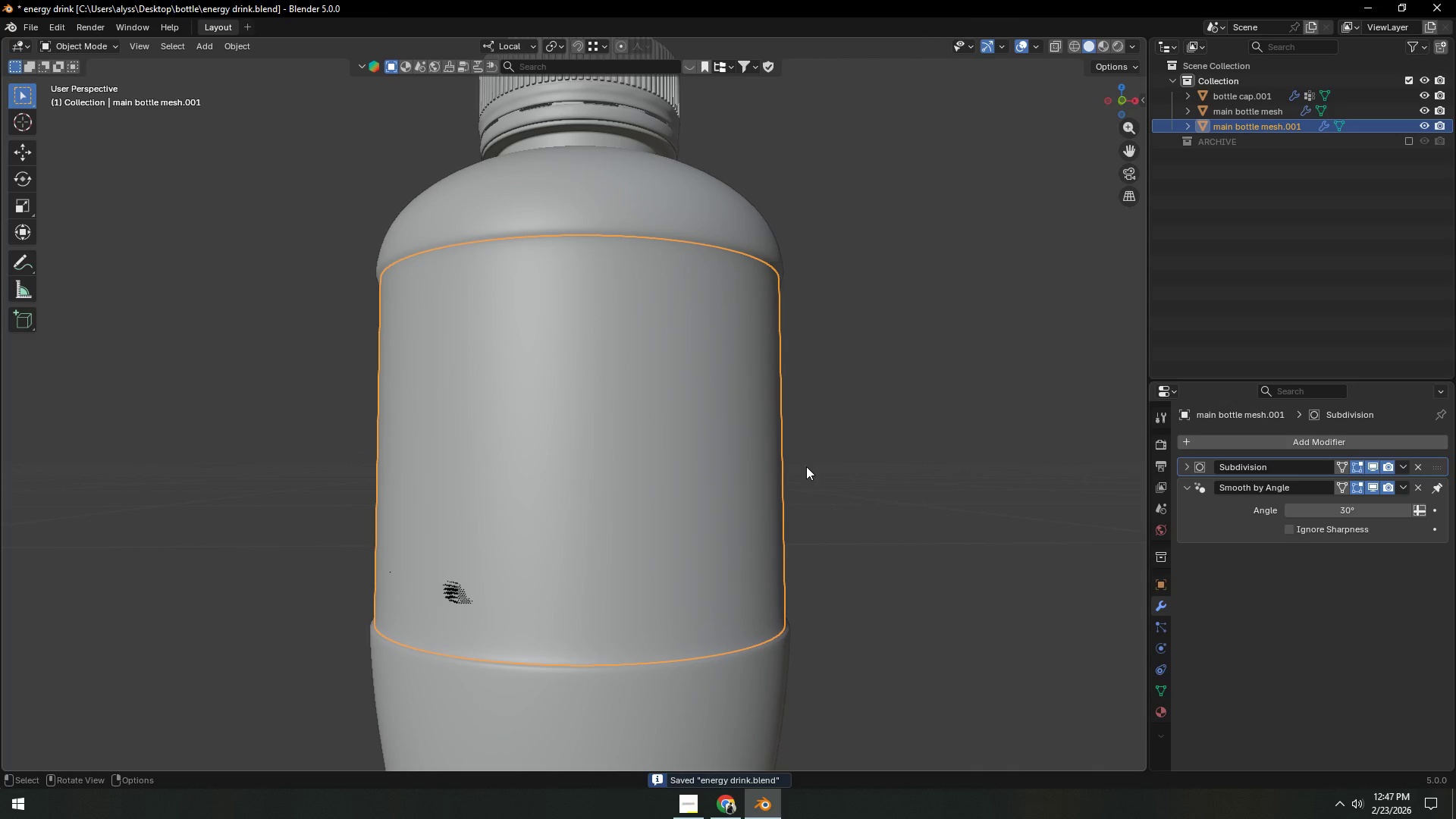 
hold_key(key=ShiftLeft, duration=0.41)
 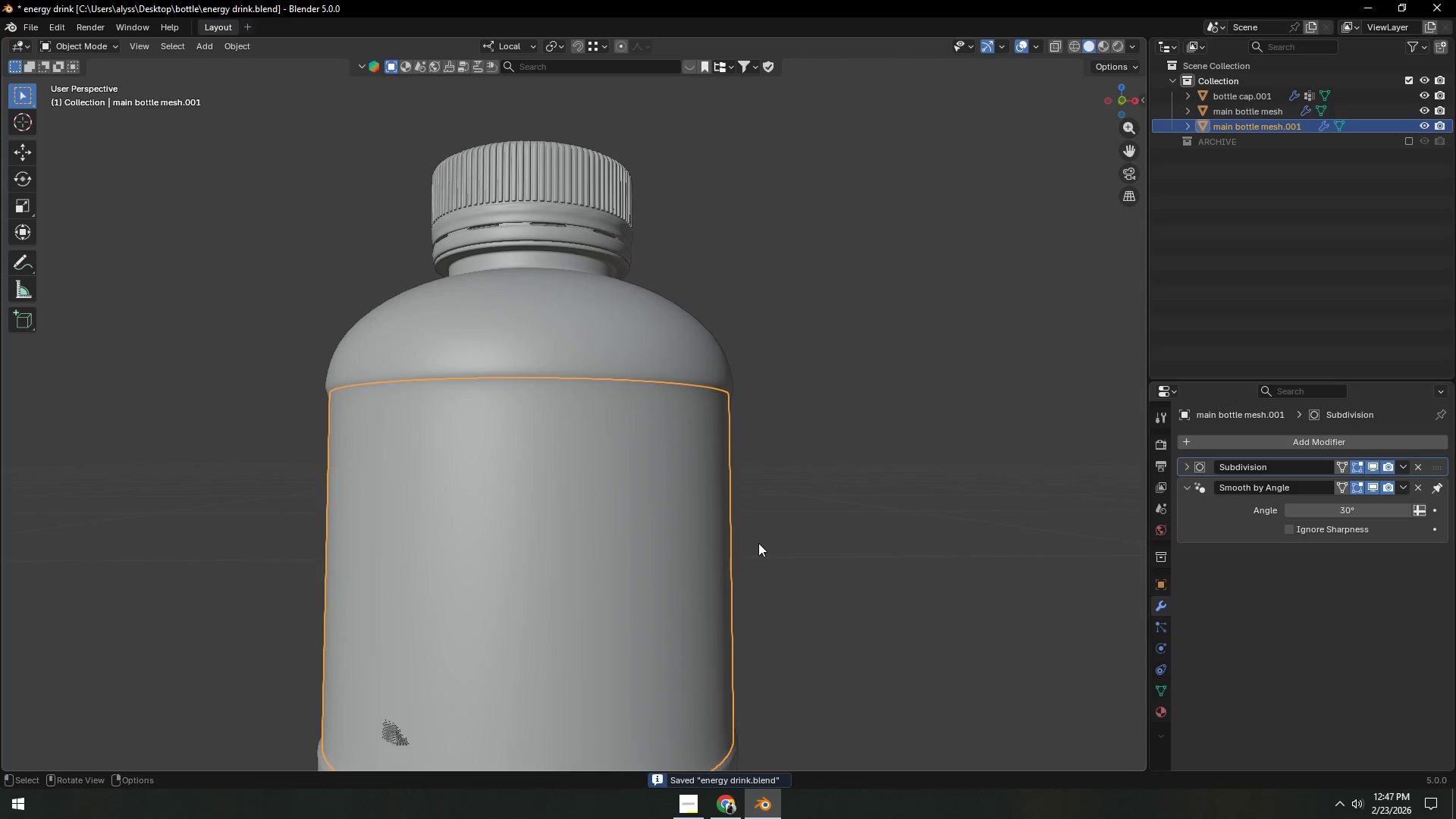 
scroll: coordinate [758, 543], scroll_direction: up, amount: 5.0
 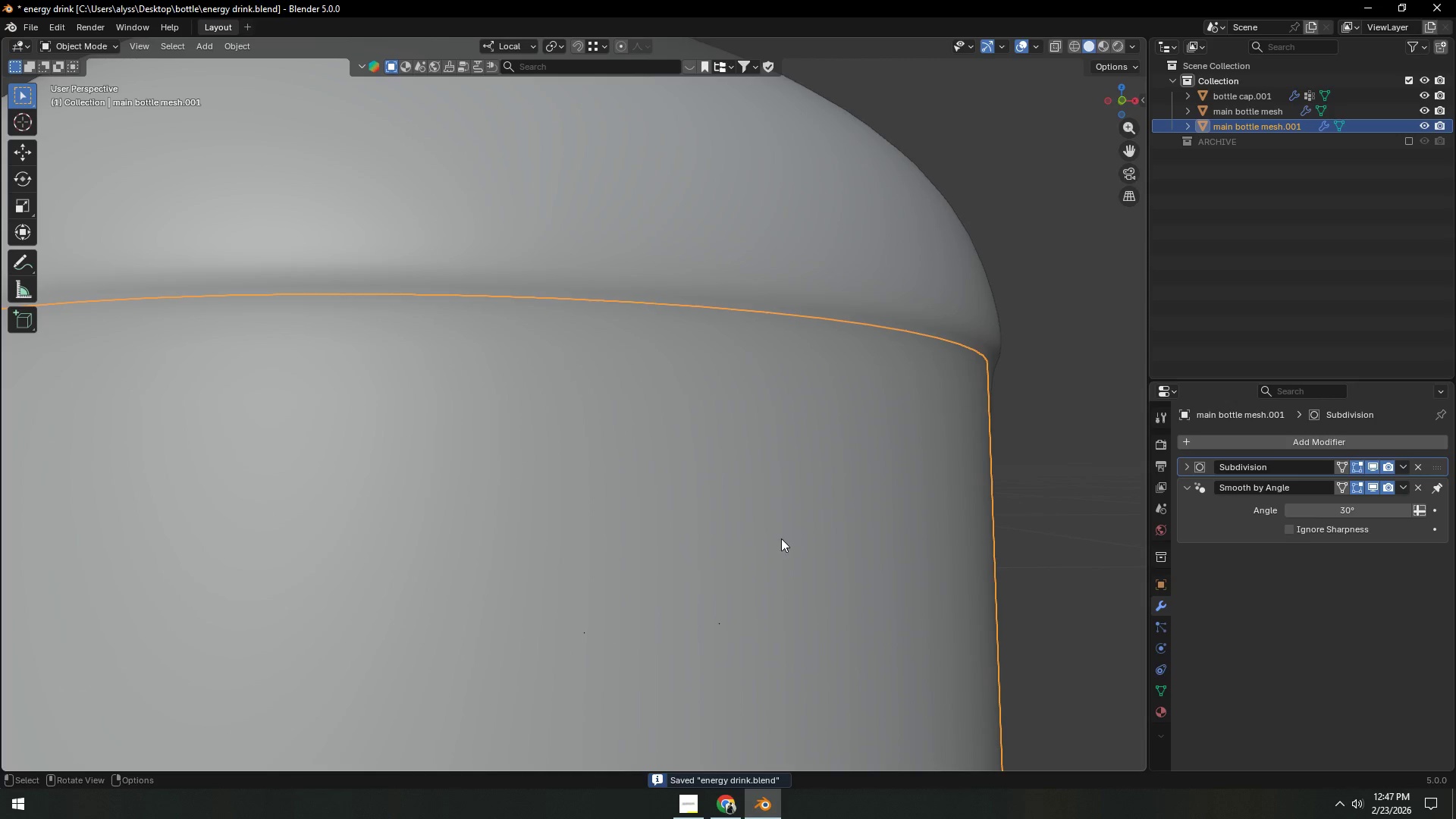 
key(Backquote)
 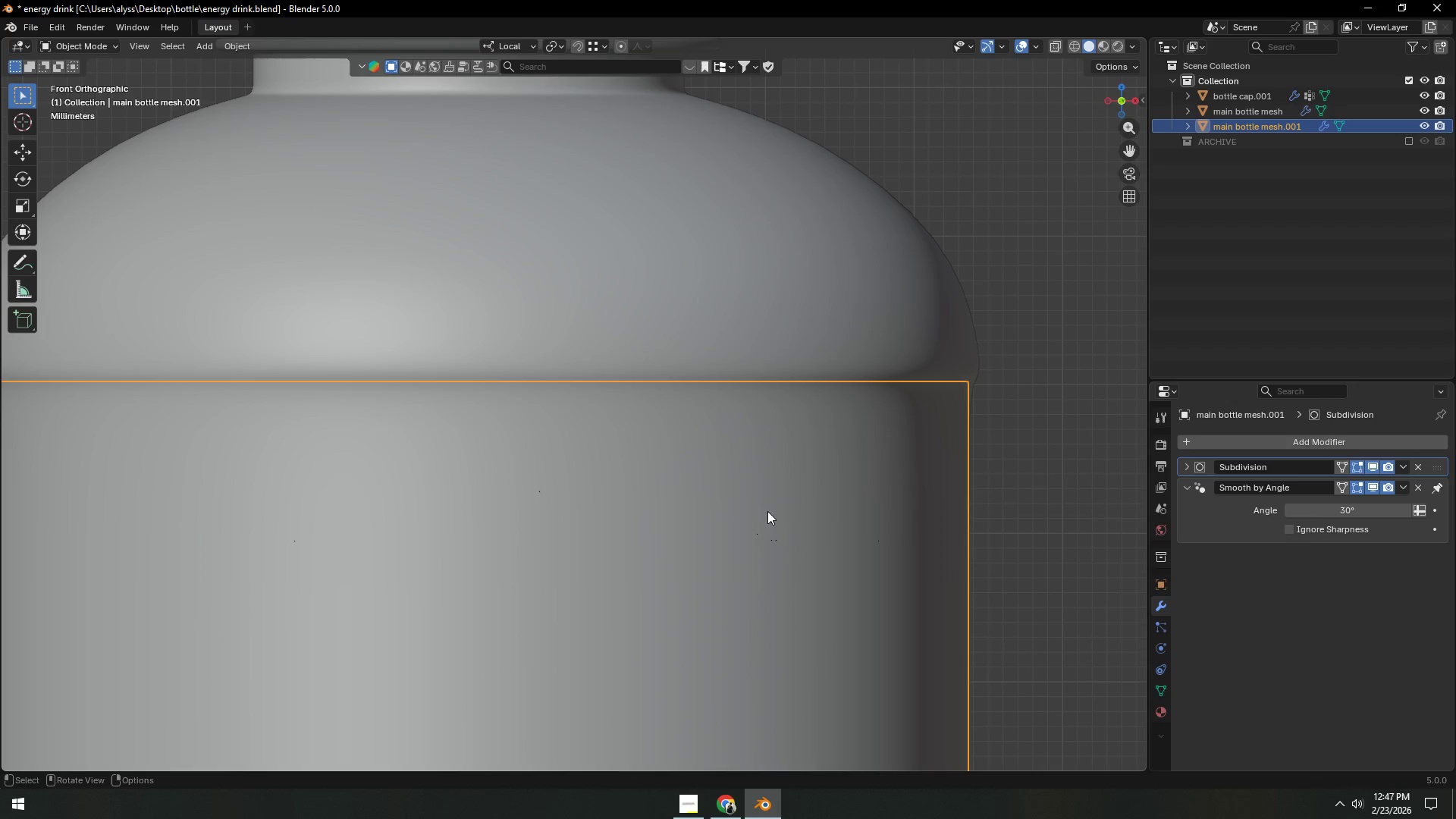 
hold_key(key=ShiftLeft, duration=0.55)
 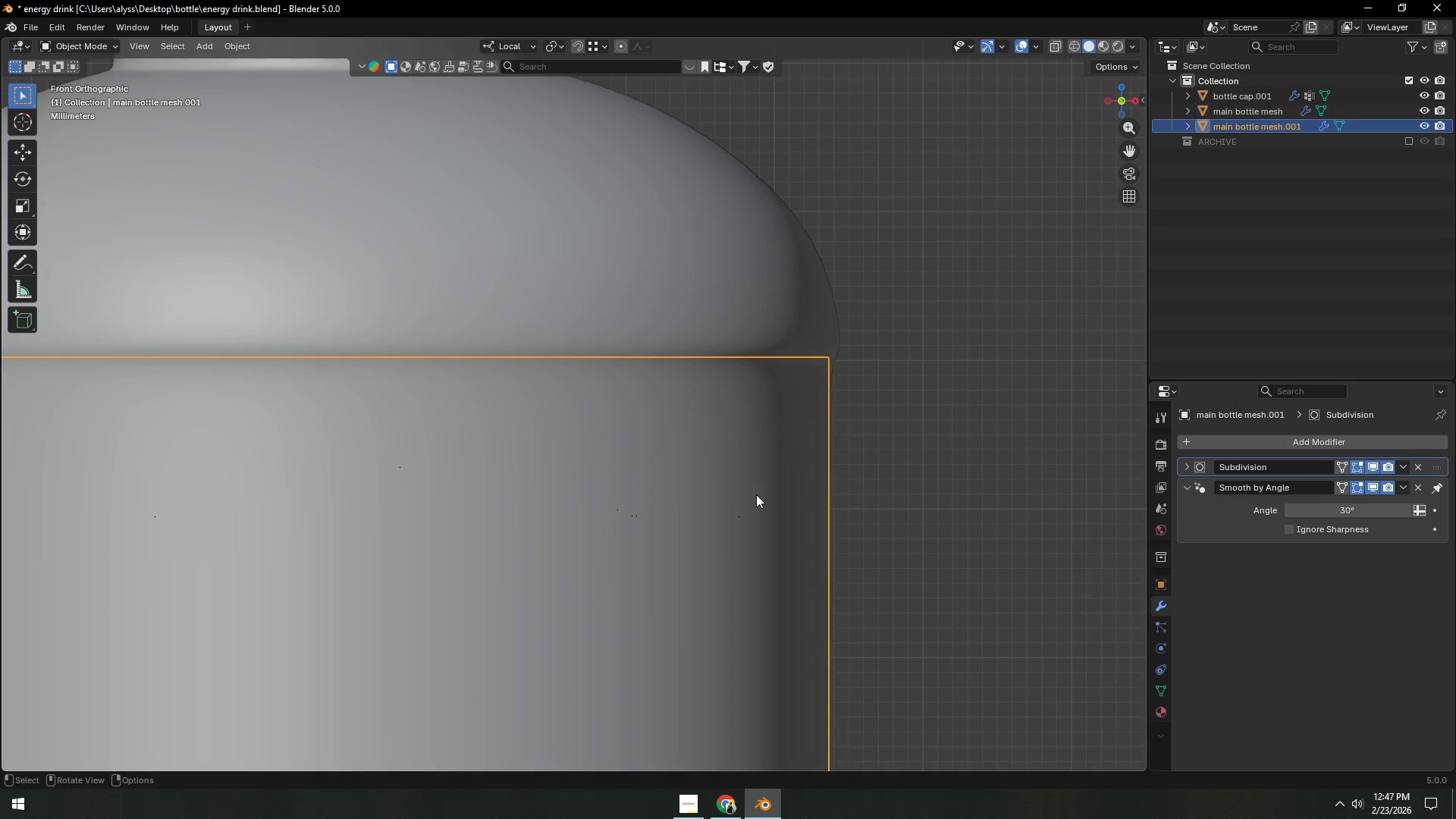 
hold_key(key=ShiftLeft, duration=0.33)
 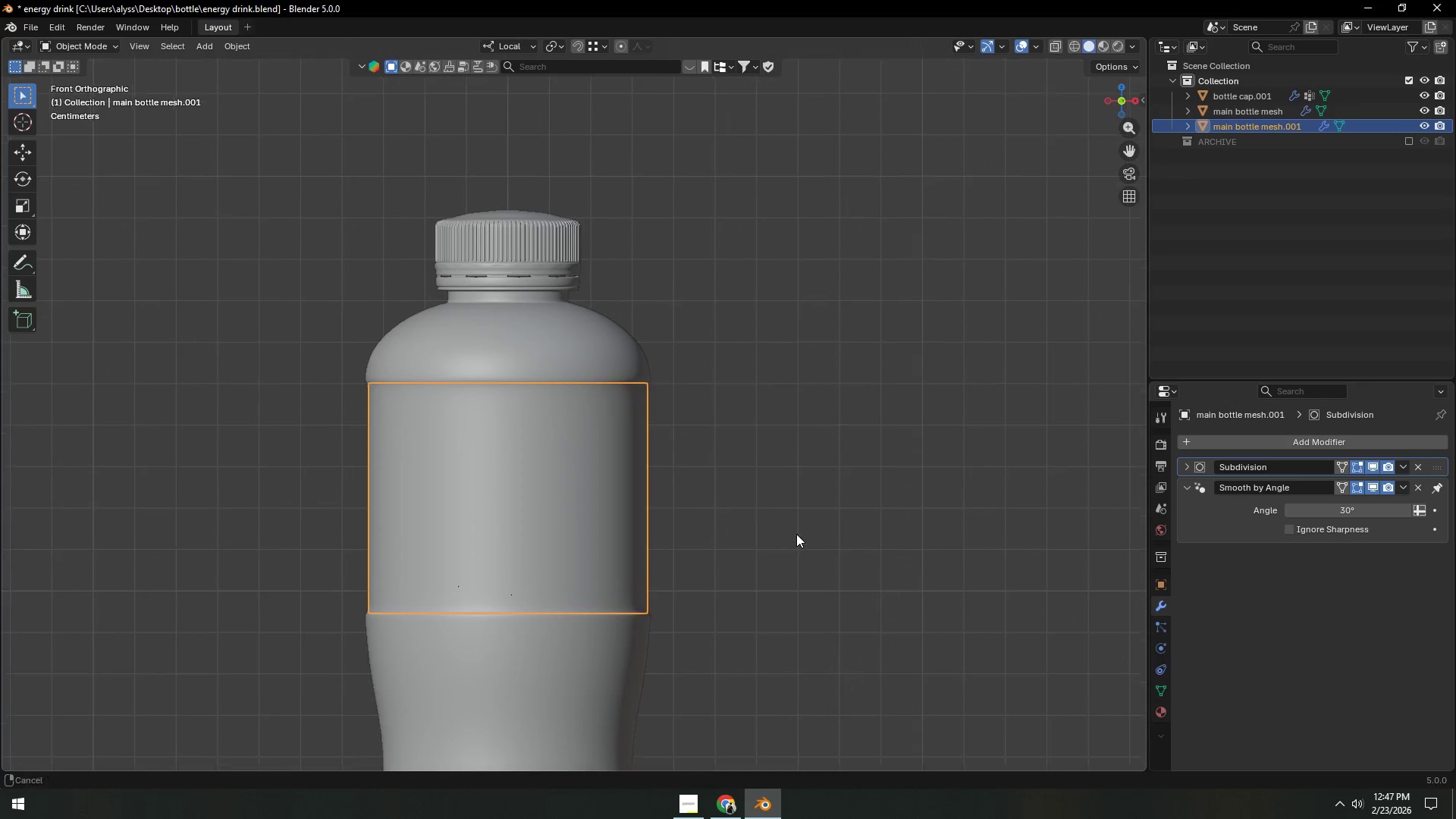 
scroll: coordinate [786, 499], scroll_direction: down, amount: 3.0
 